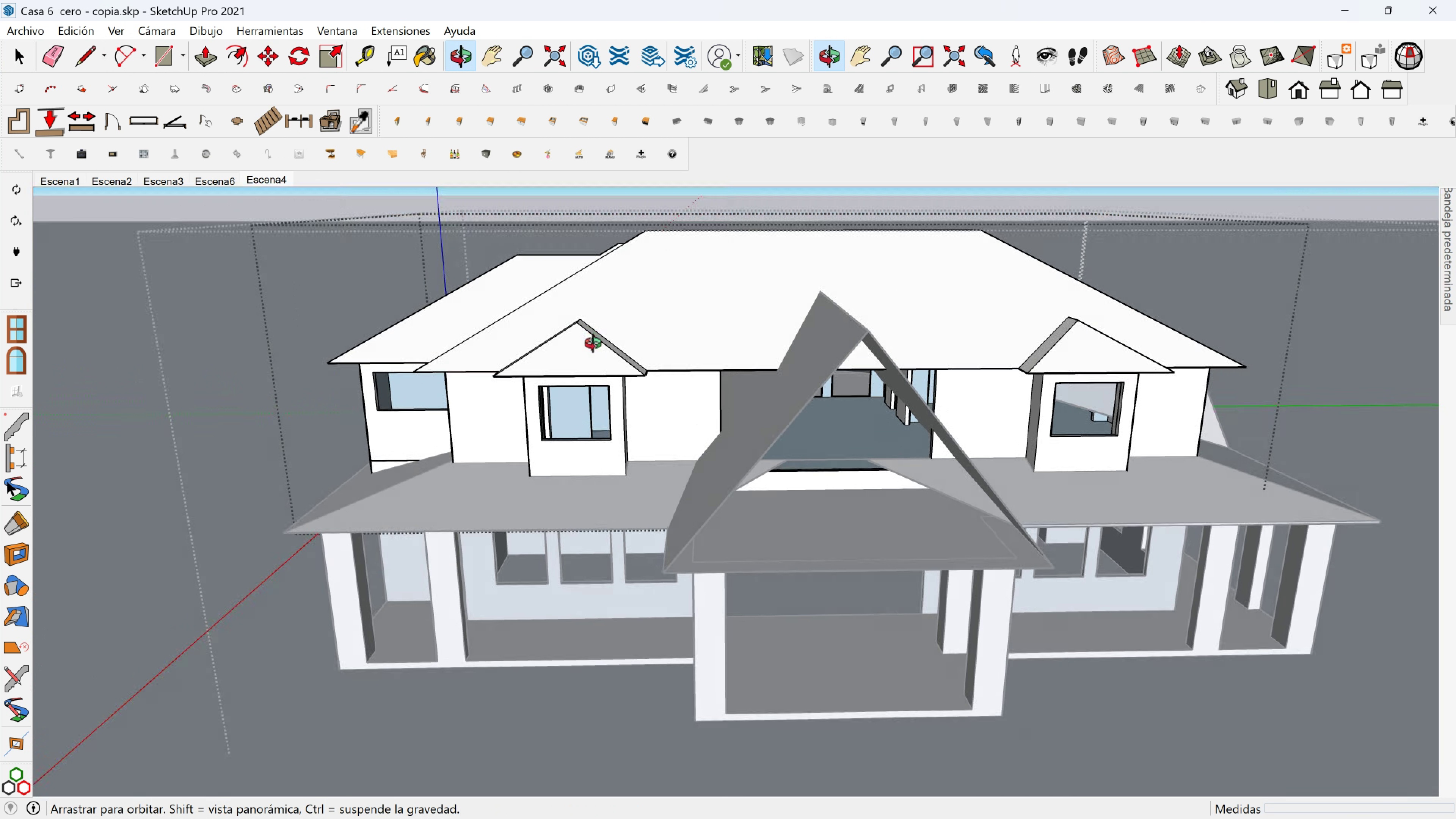 
key(Shift+ShiftLeft)
 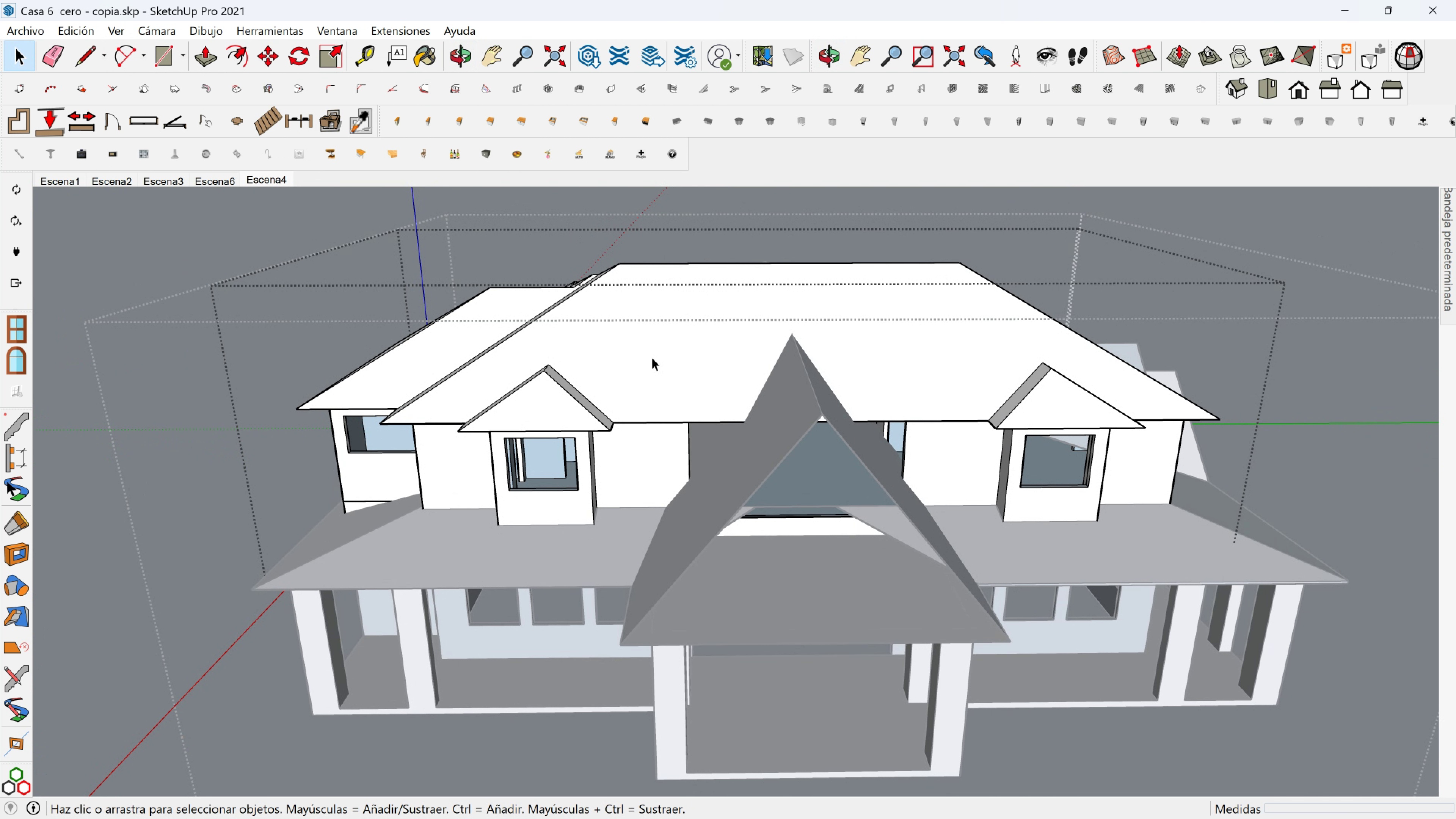 
key(Shift+ShiftLeft)
 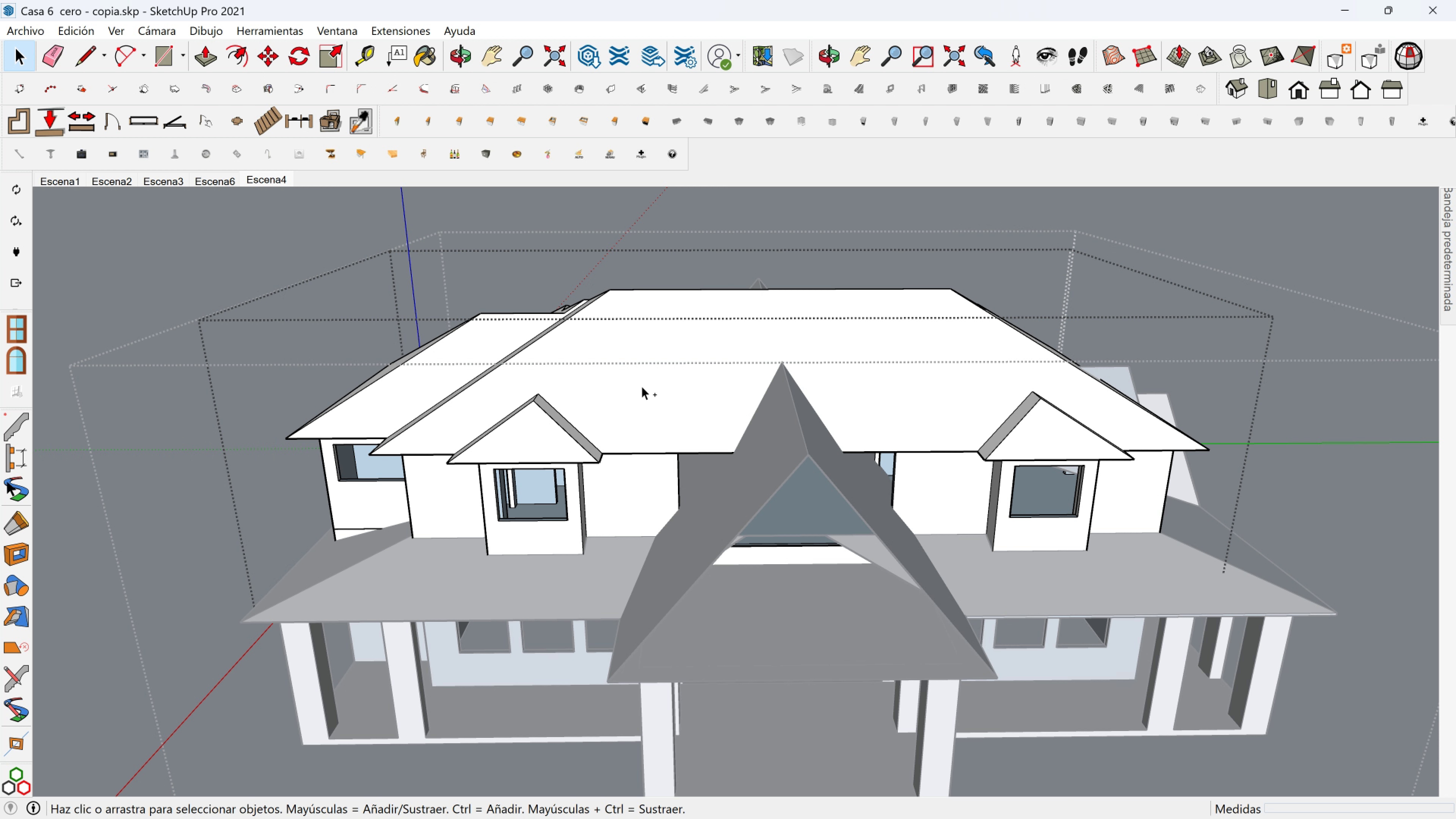 
key(Control+Z)
 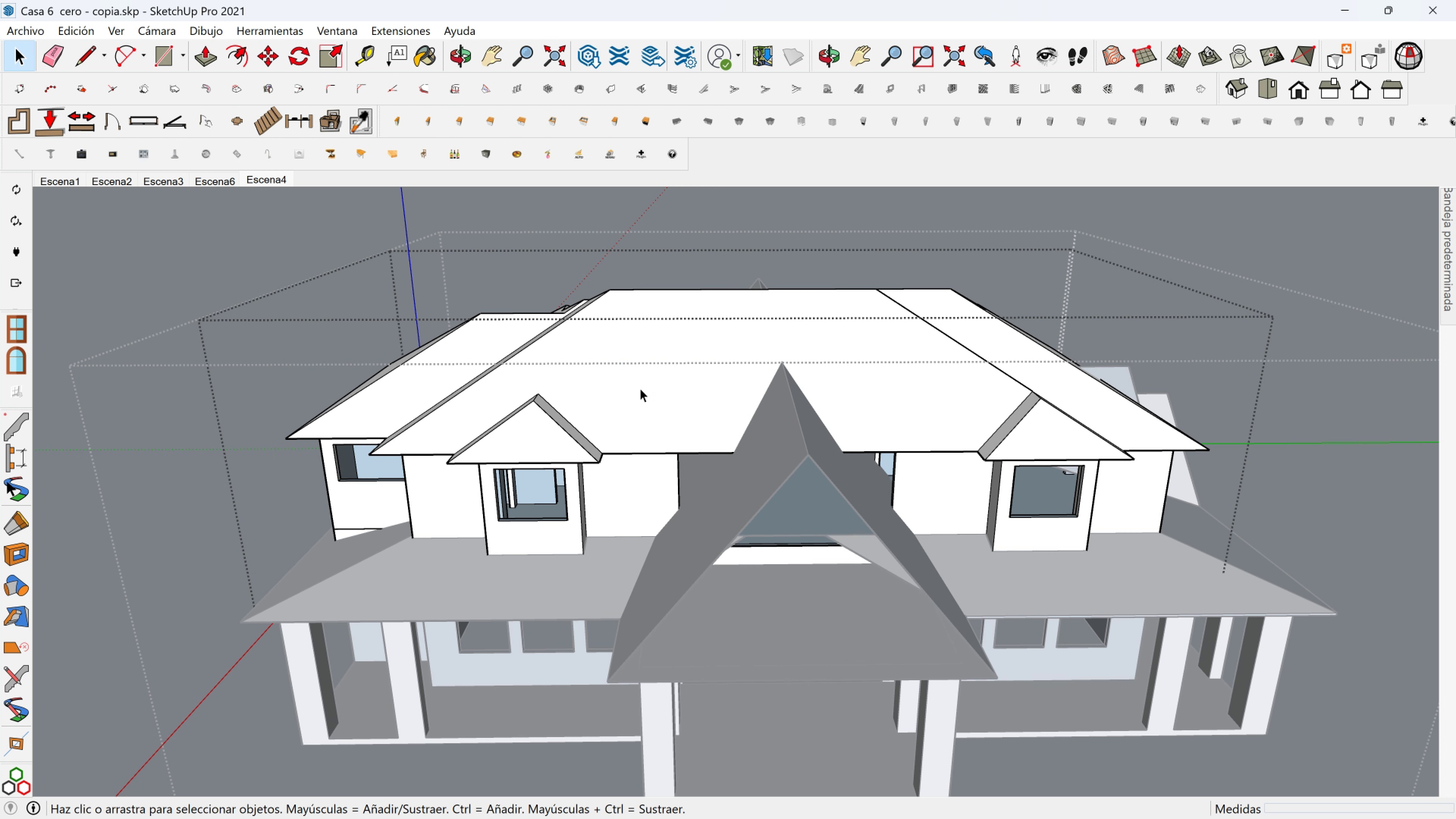 
key(Control+Z)
 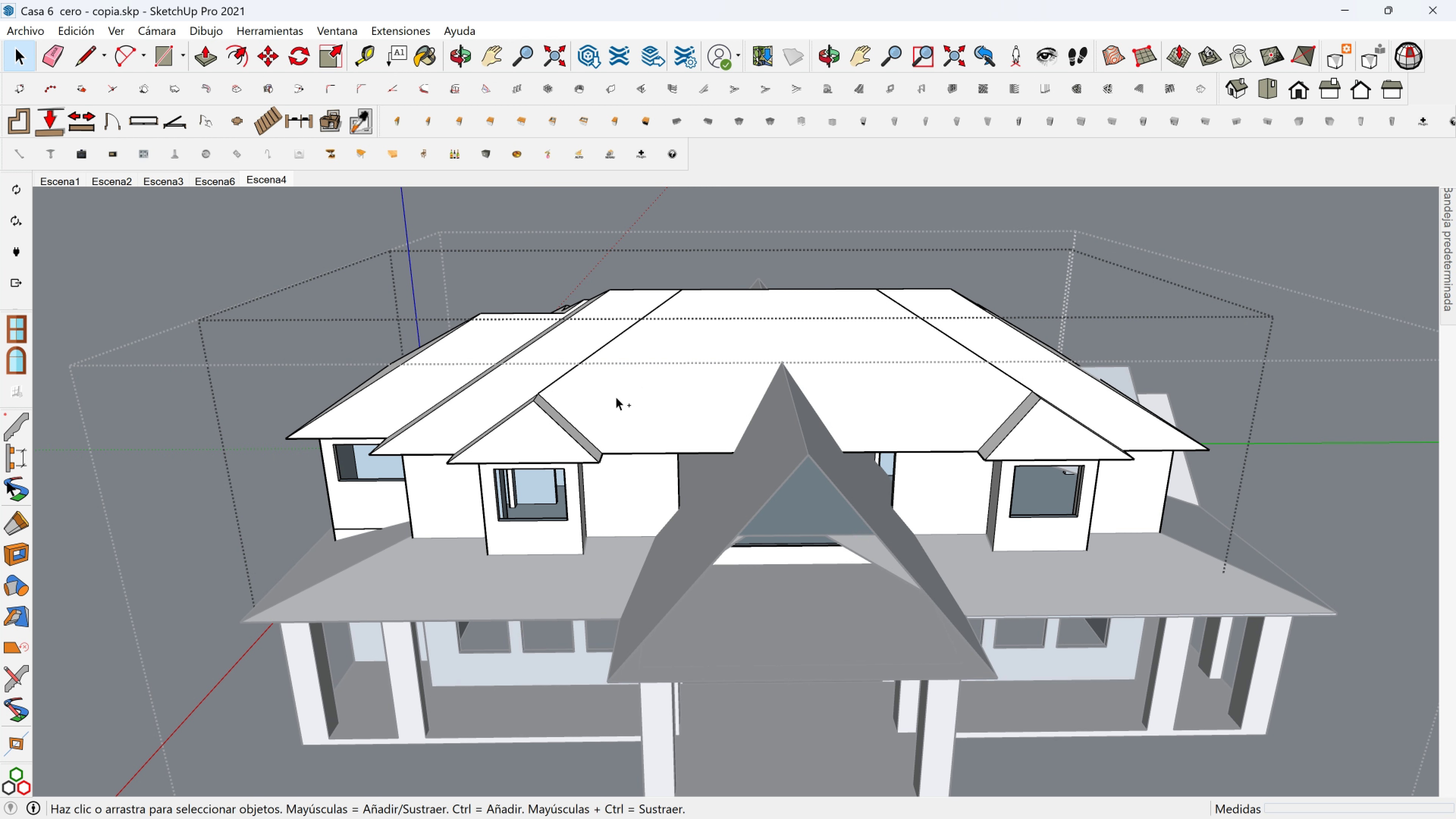 
key(Control+Z)
 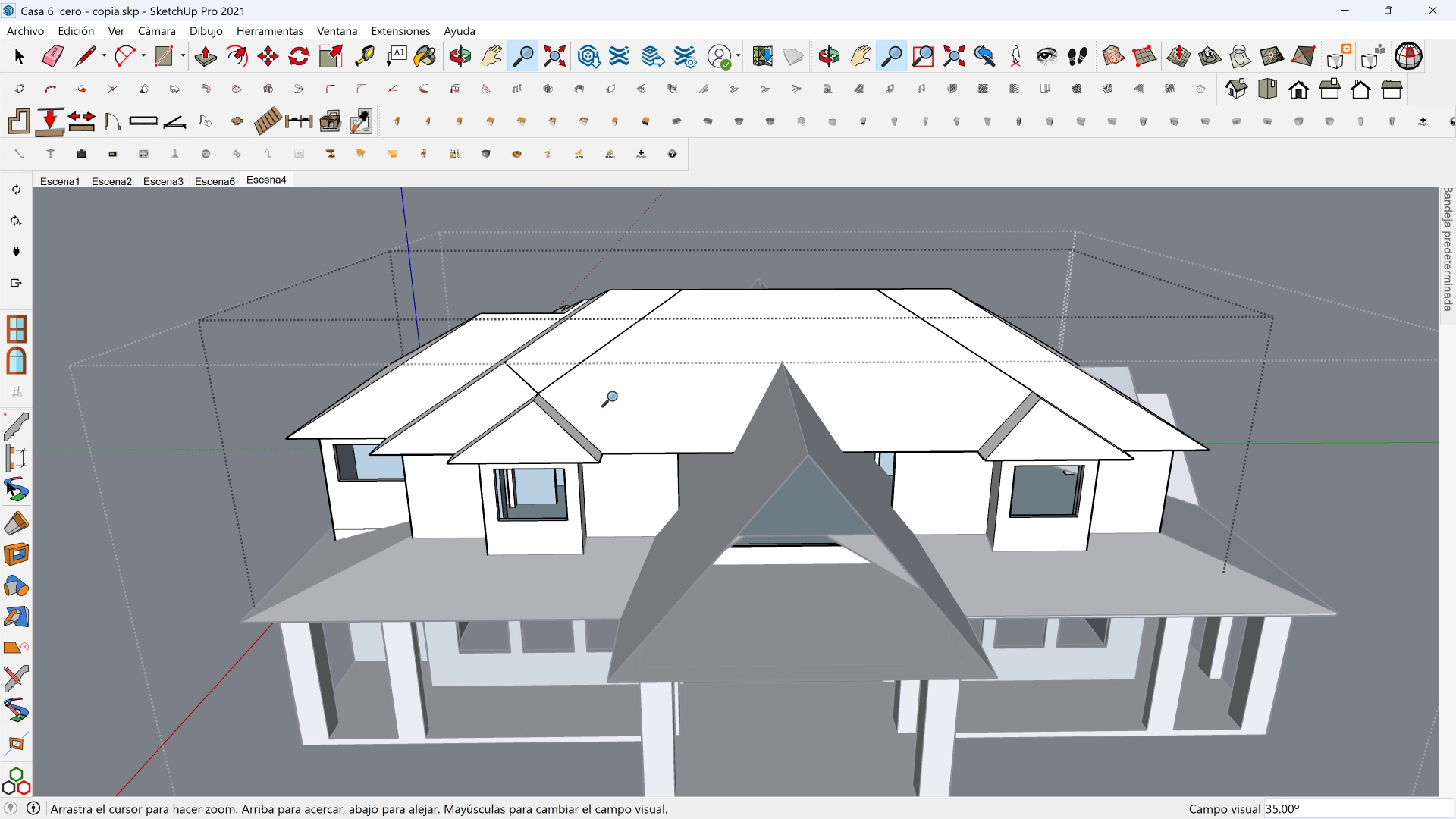 
key(Z)
 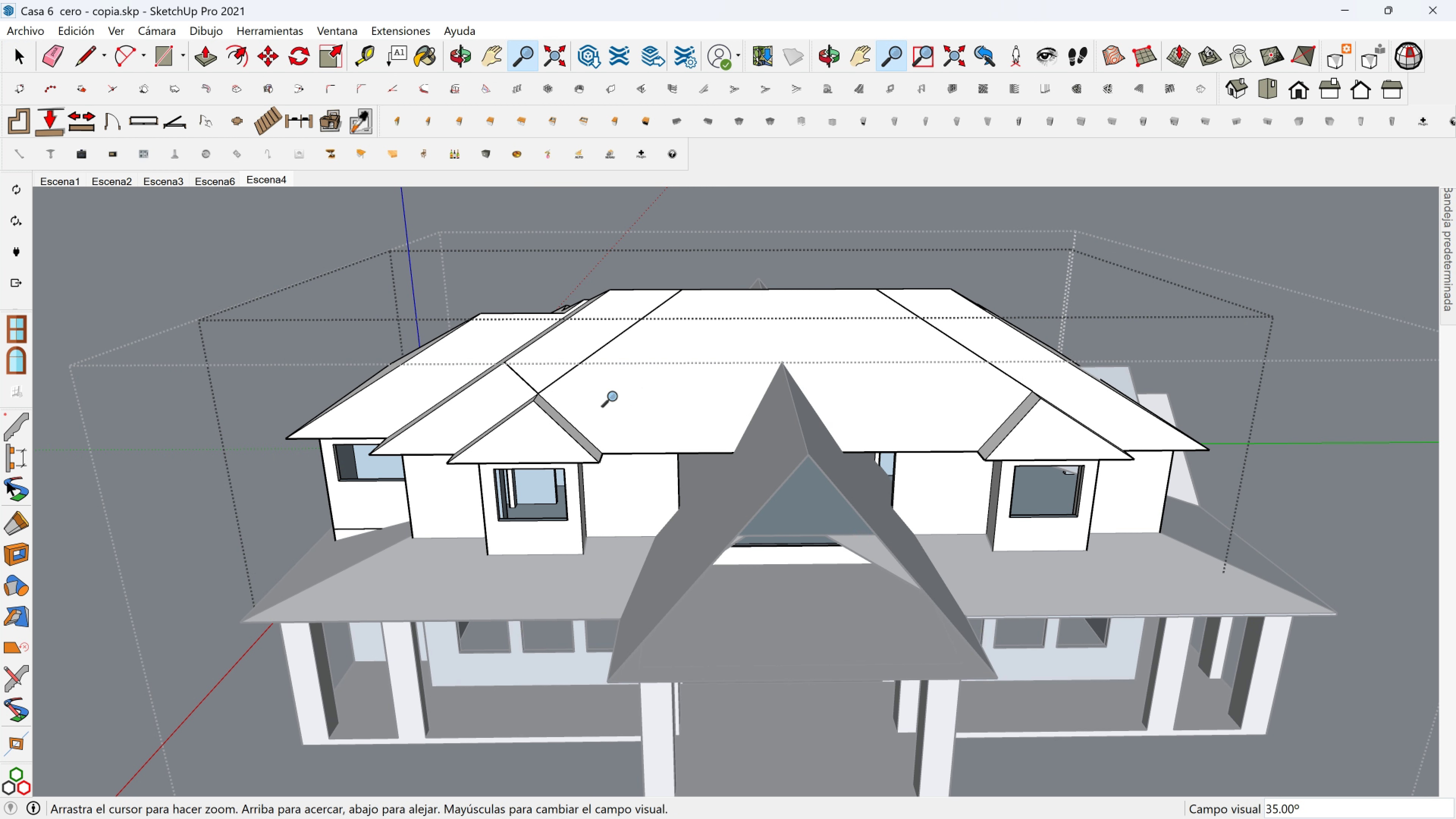 
key(Control+Z)
 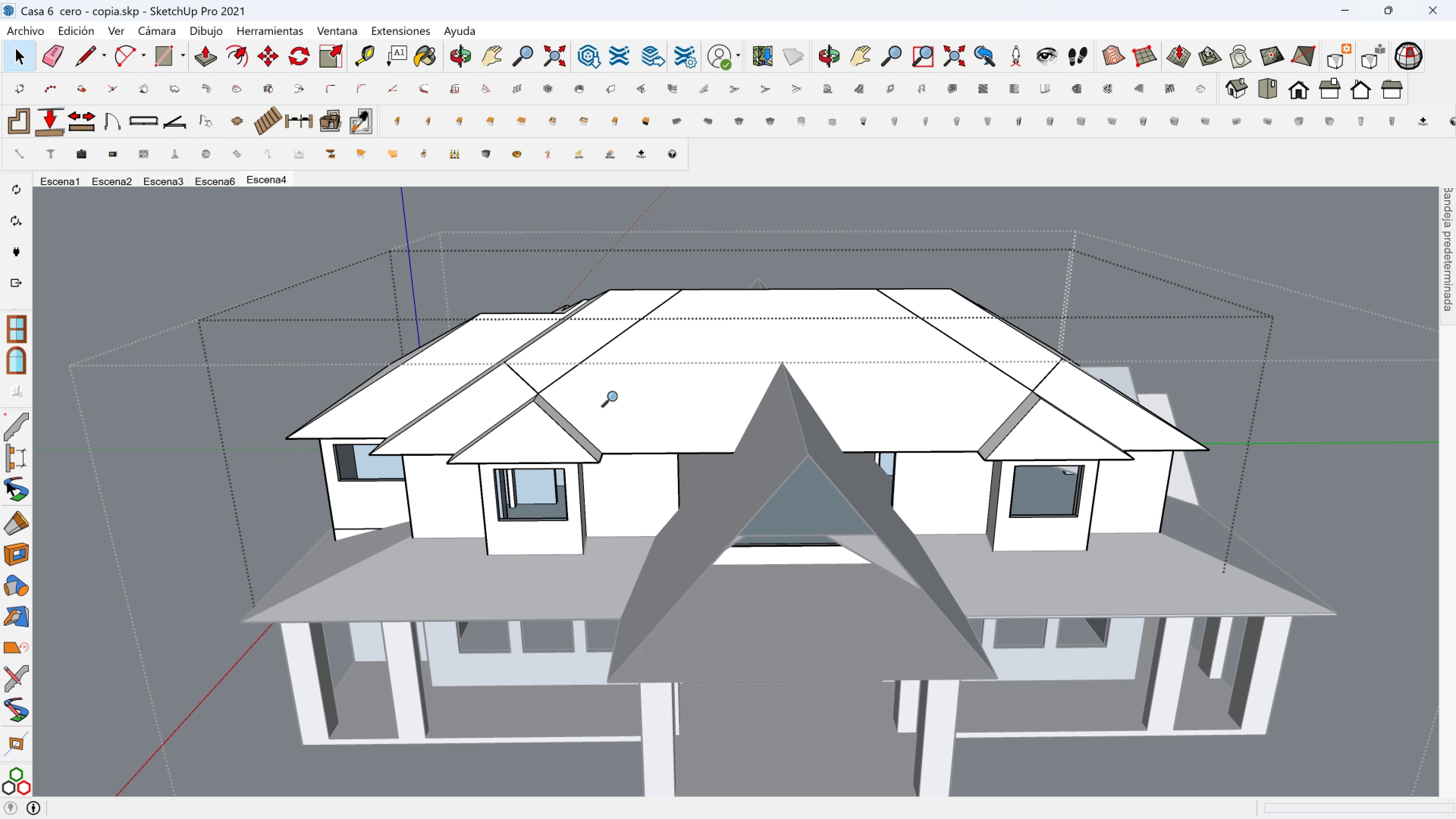 
key(Escape)
 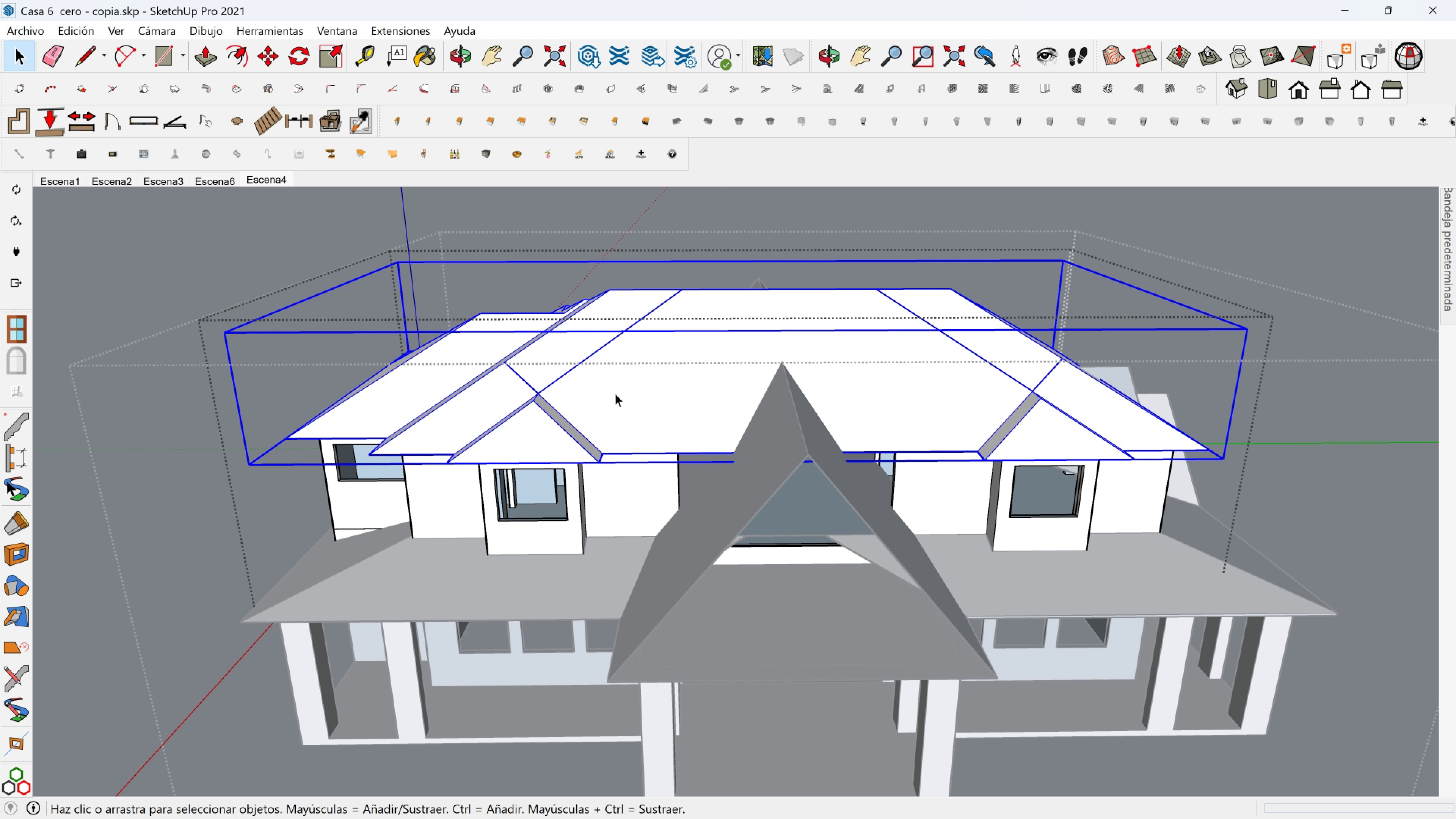 
key(Space)
 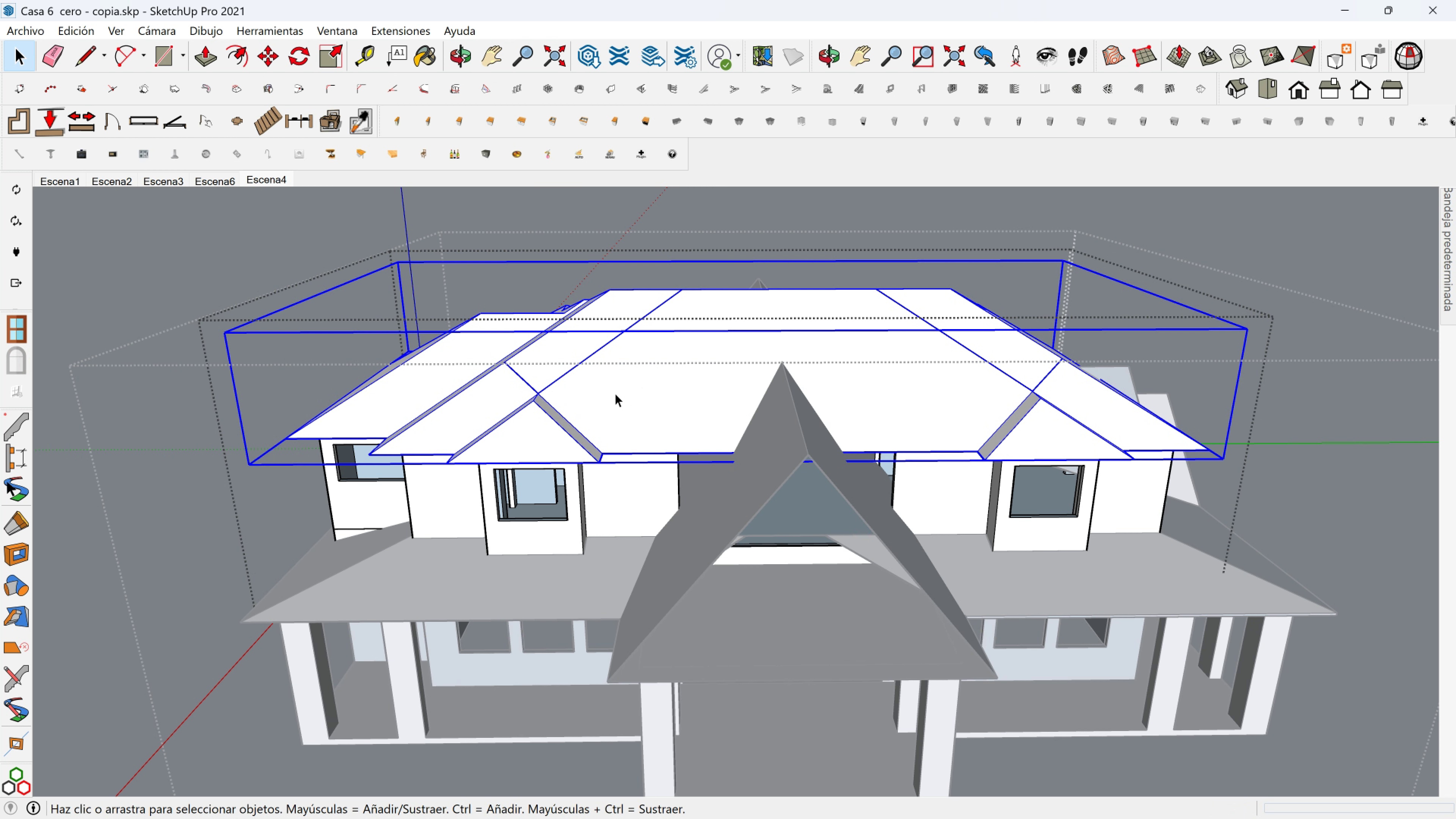 
left_click([615, 393])
 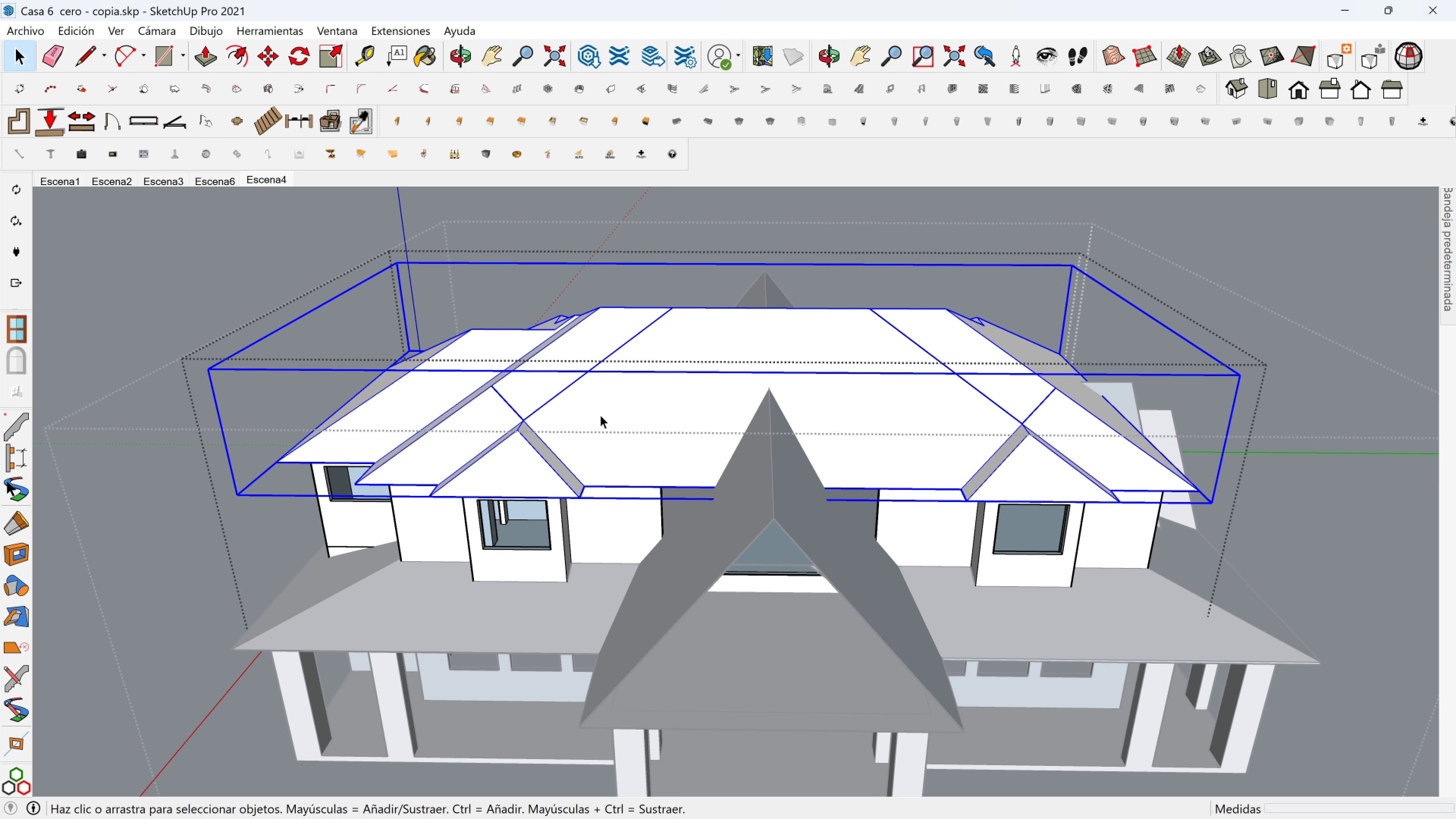 
key(Delete)
 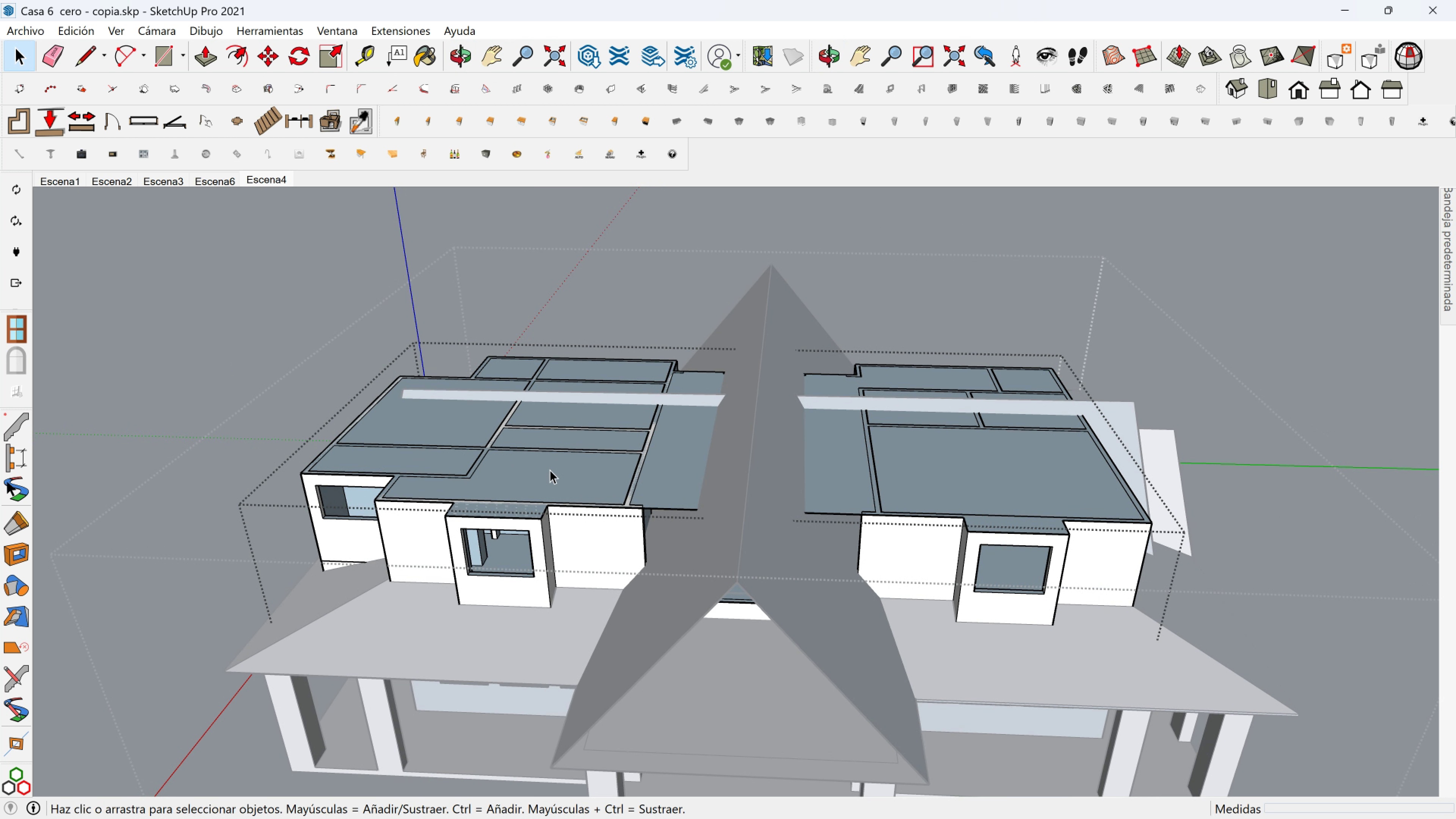 
left_click([550, 470])
 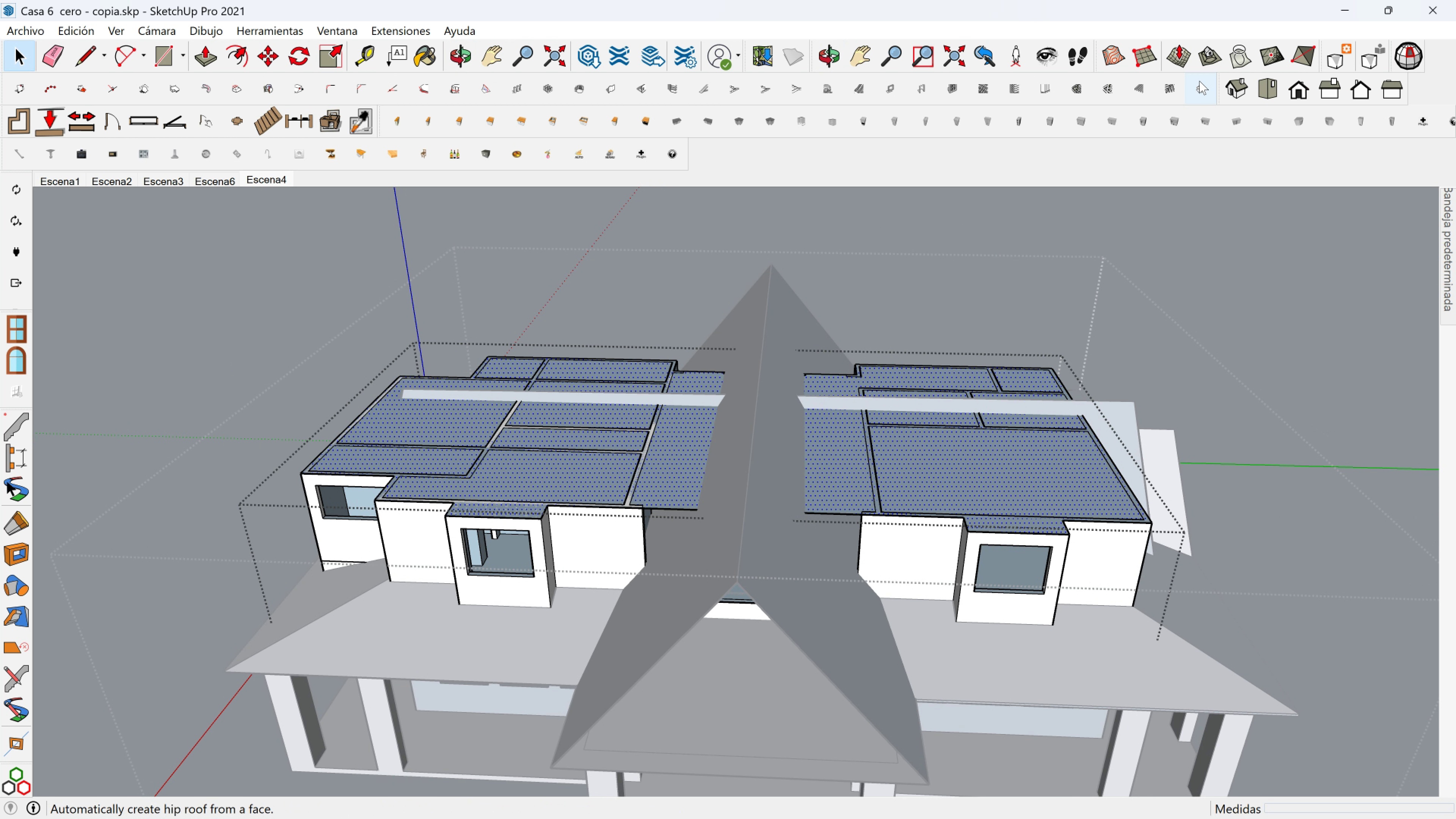 
left_click([1207, 75])
 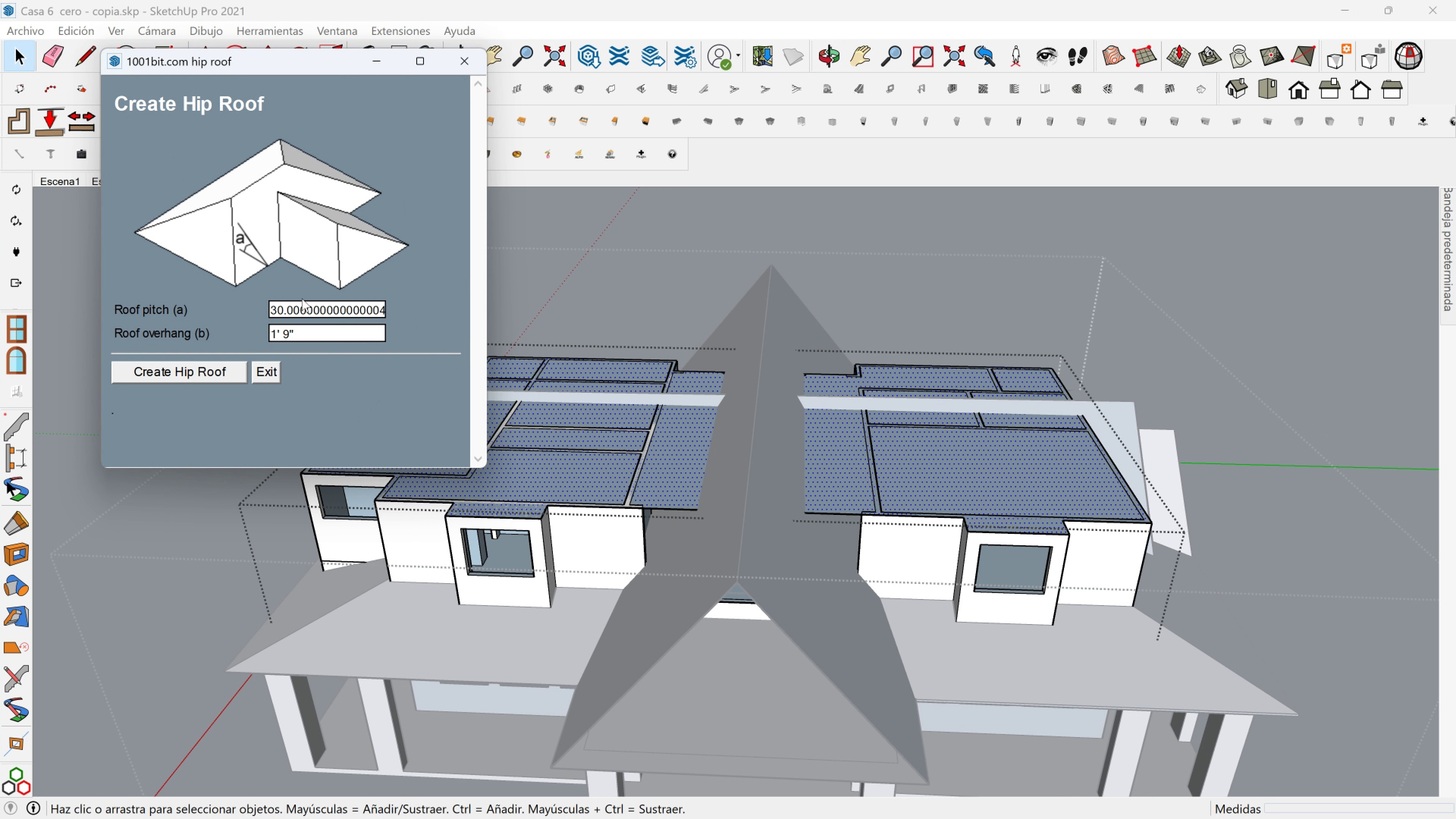 
left_click([315, 303])
 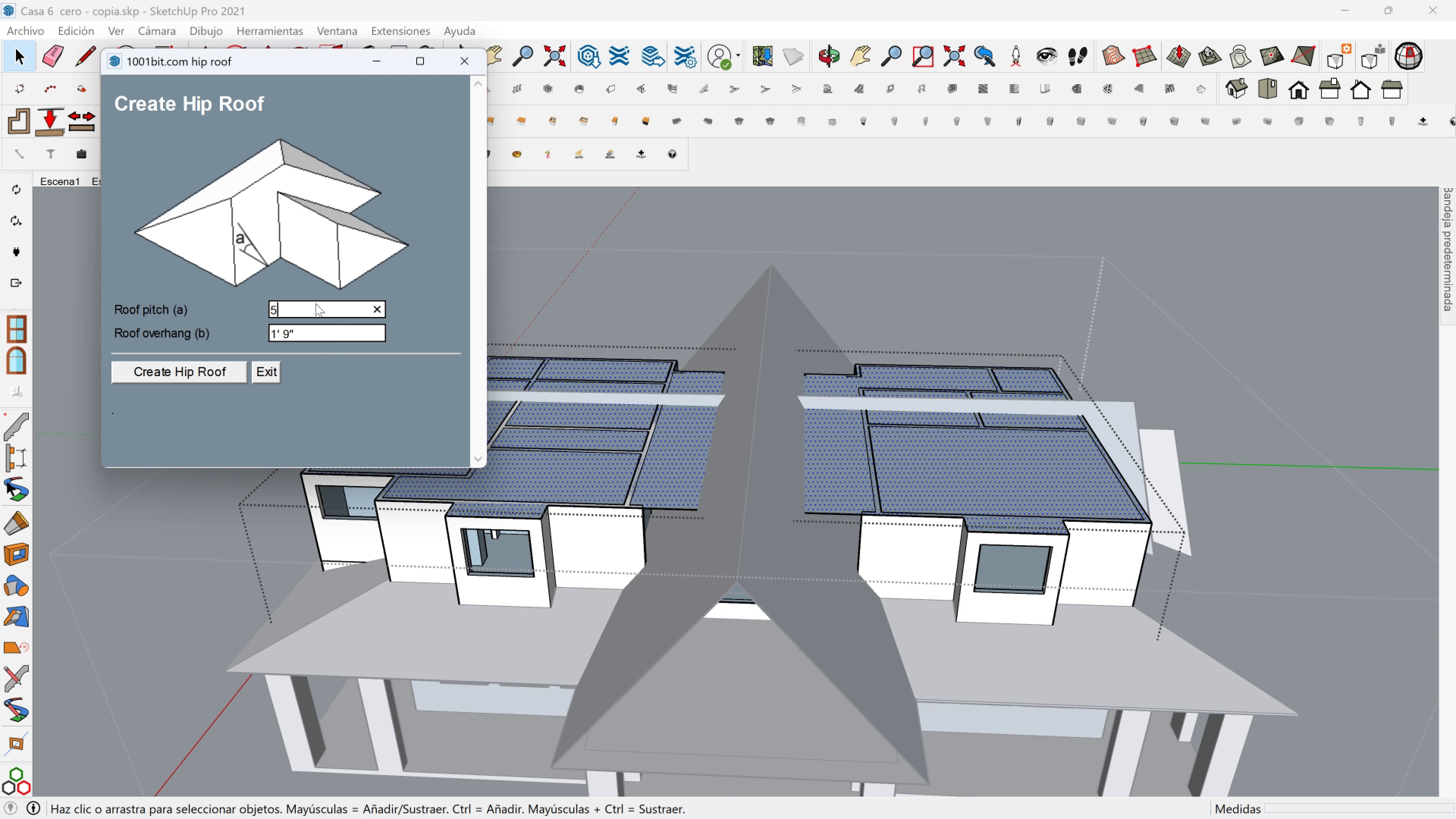 
type(50)
 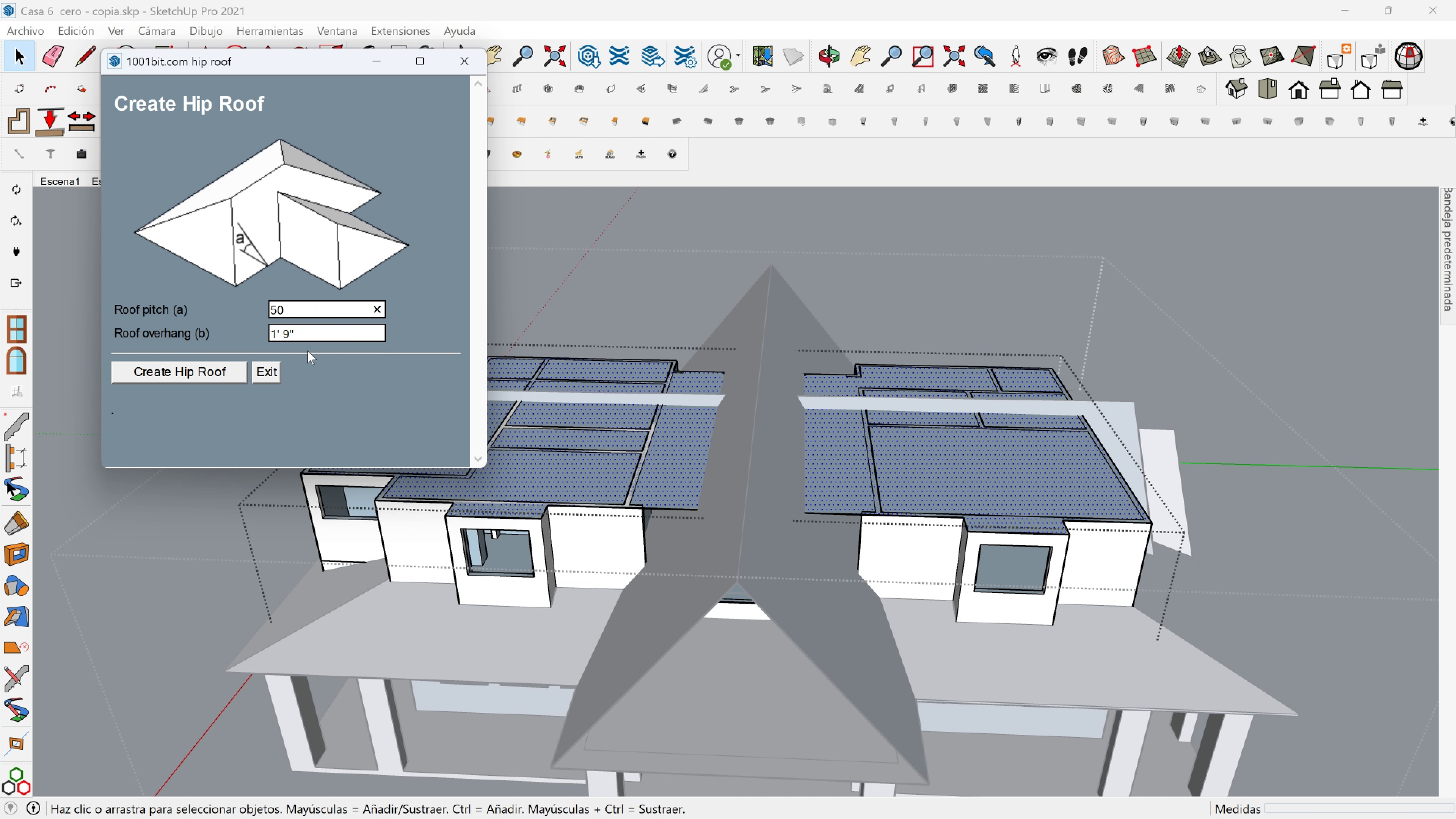 
key(Enter)
 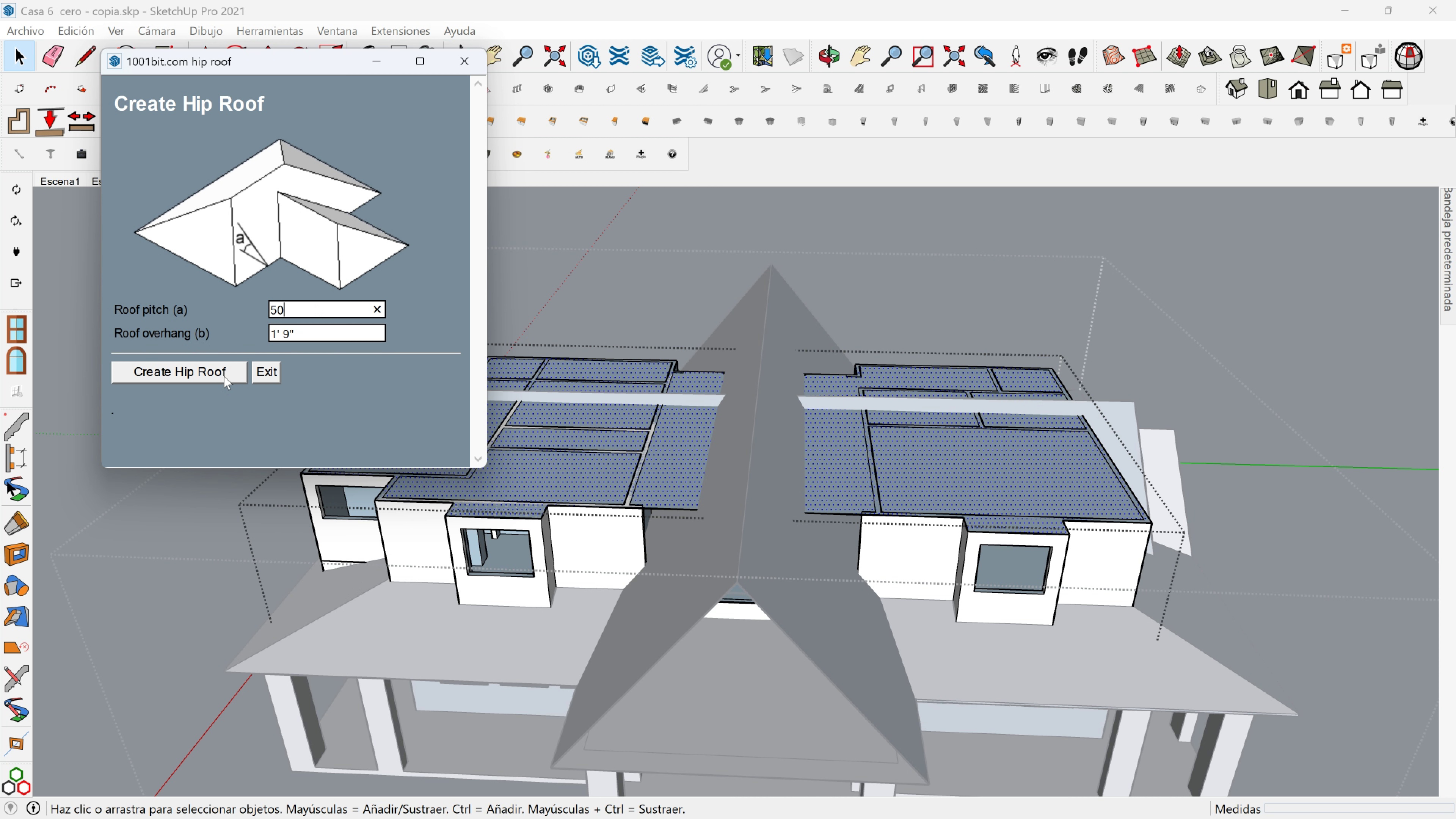 
left_click([225, 373])
 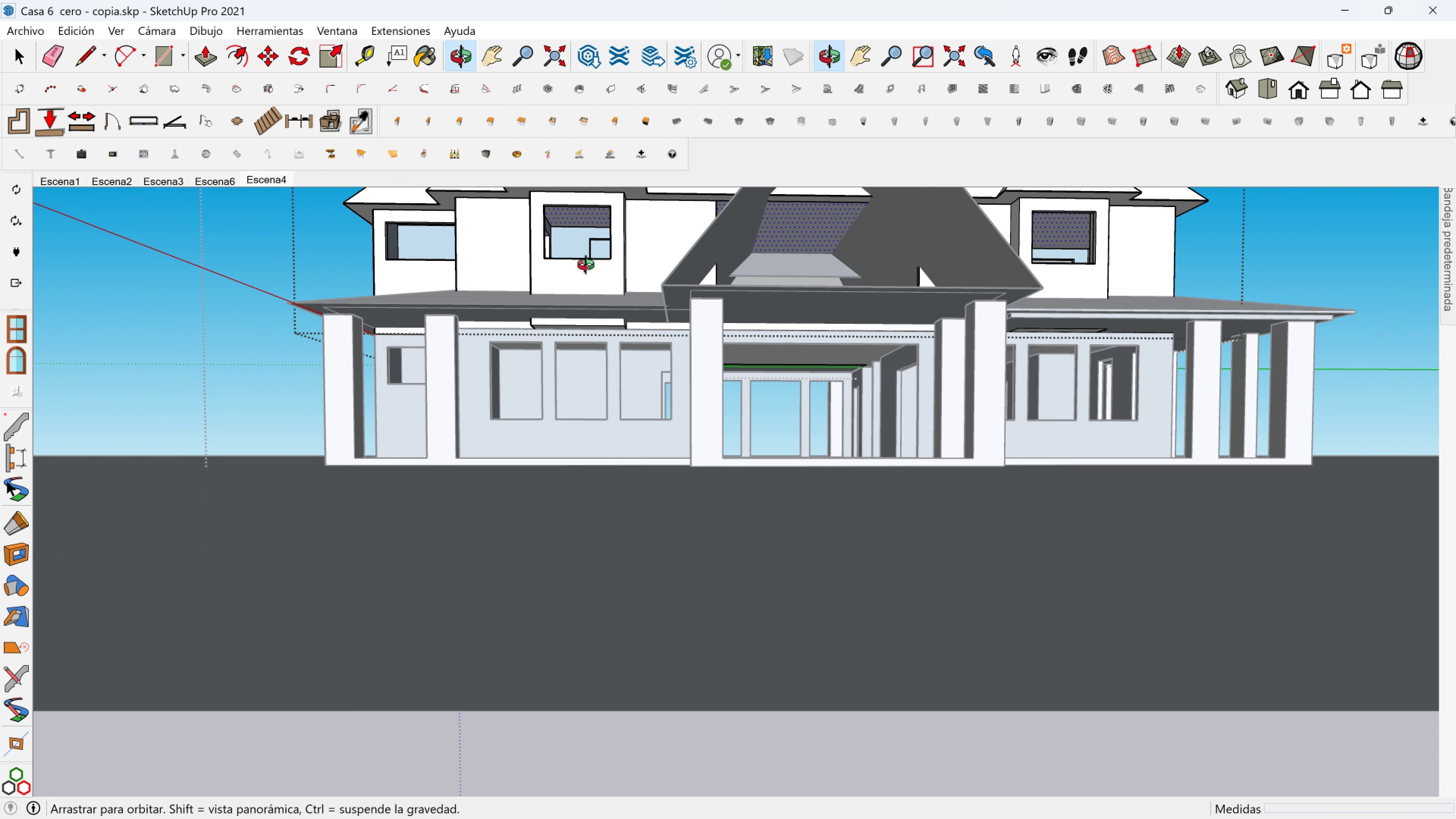 
hold_key(key=ShiftLeft, duration=0.45)
 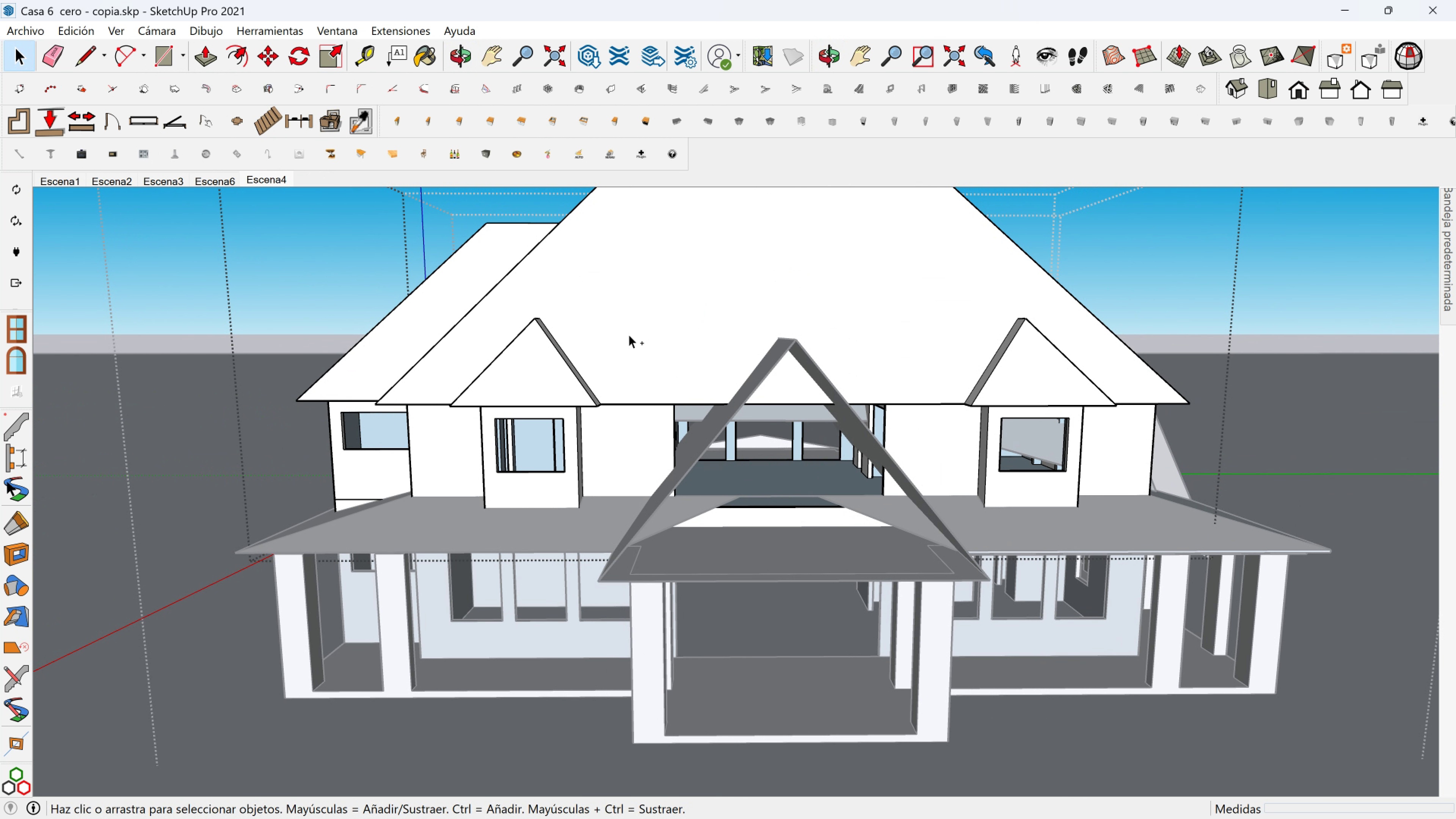 
key(Control+Z)
 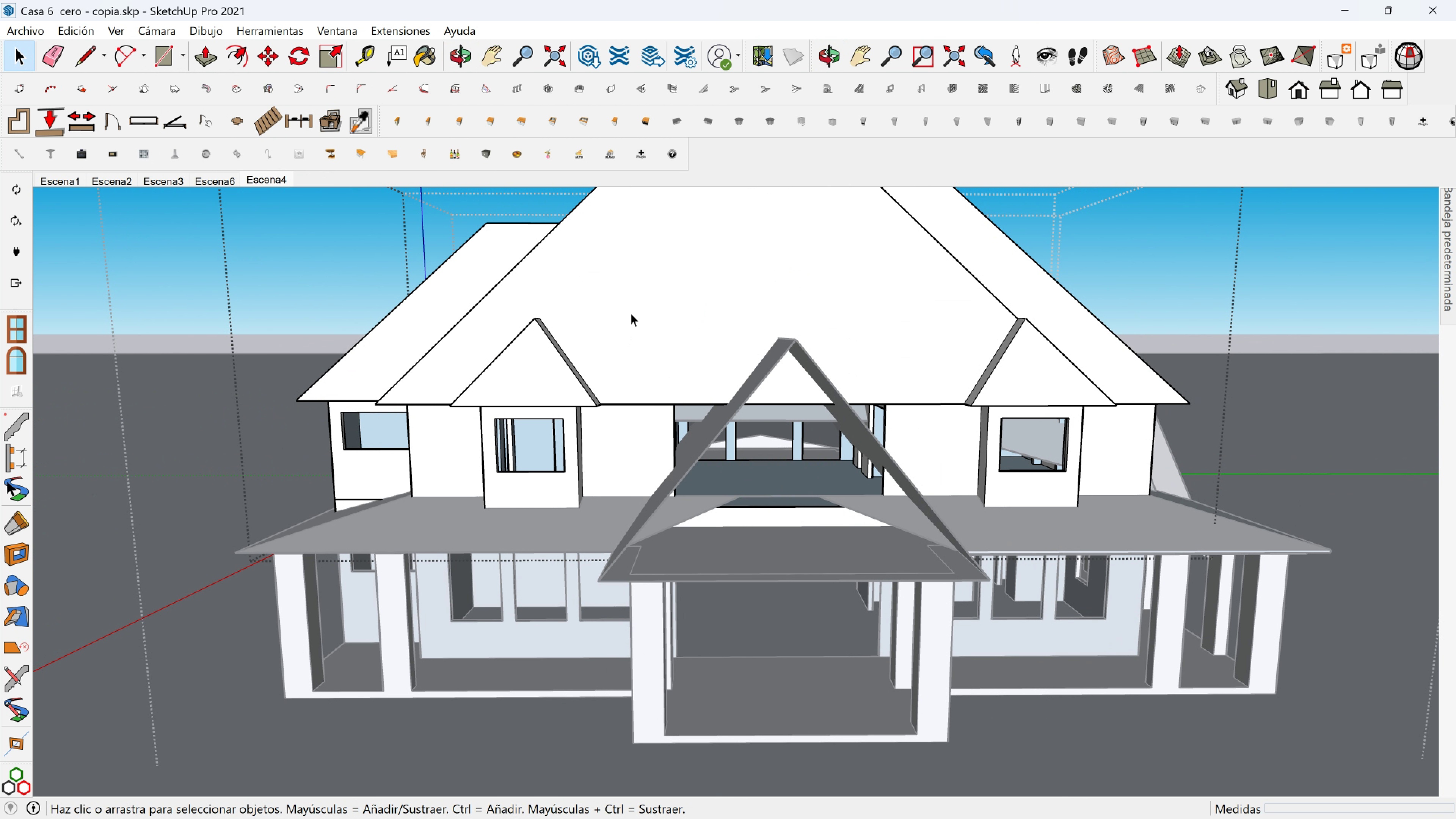 
left_click([631, 313])
 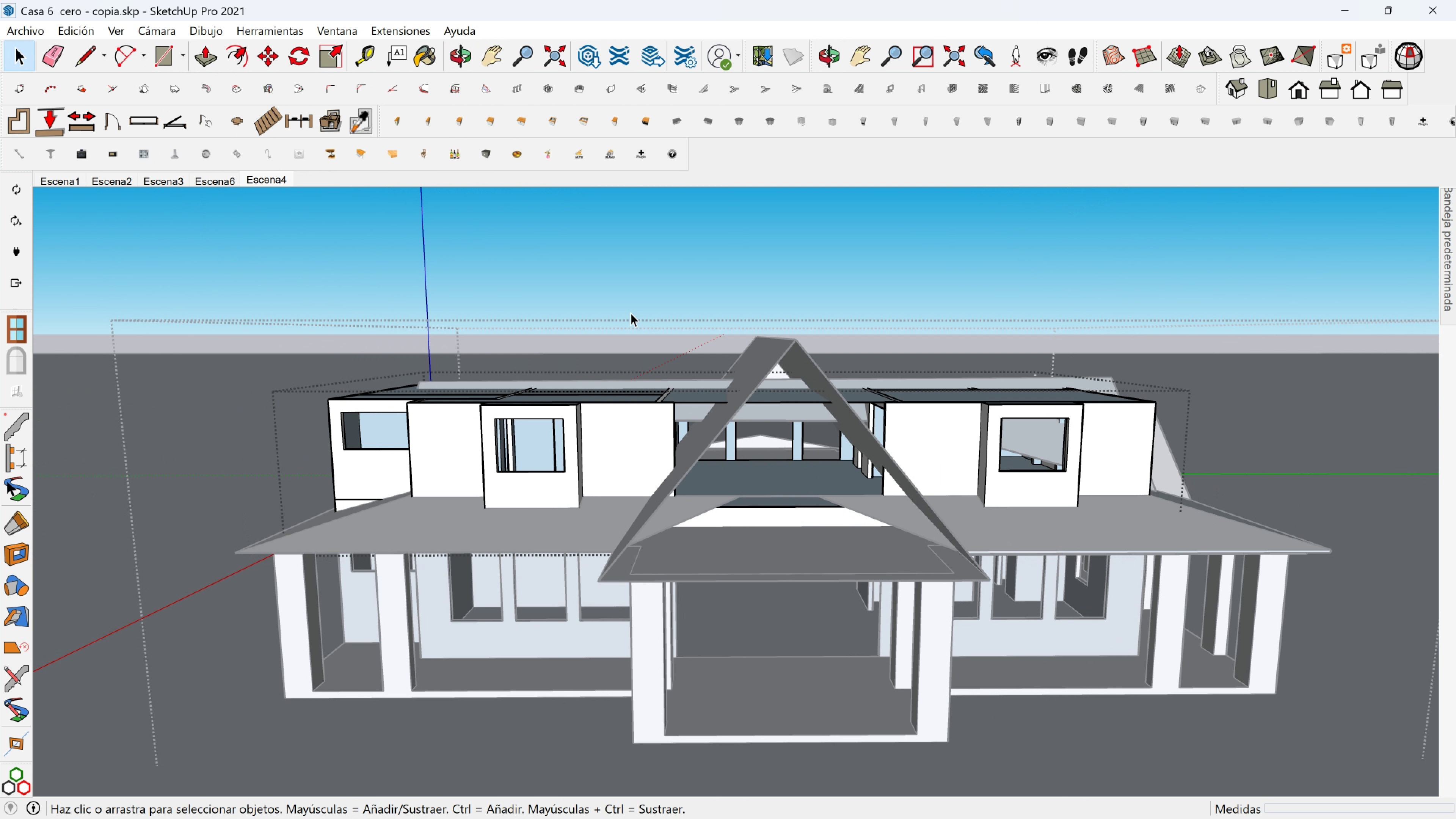 
key(Delete)
 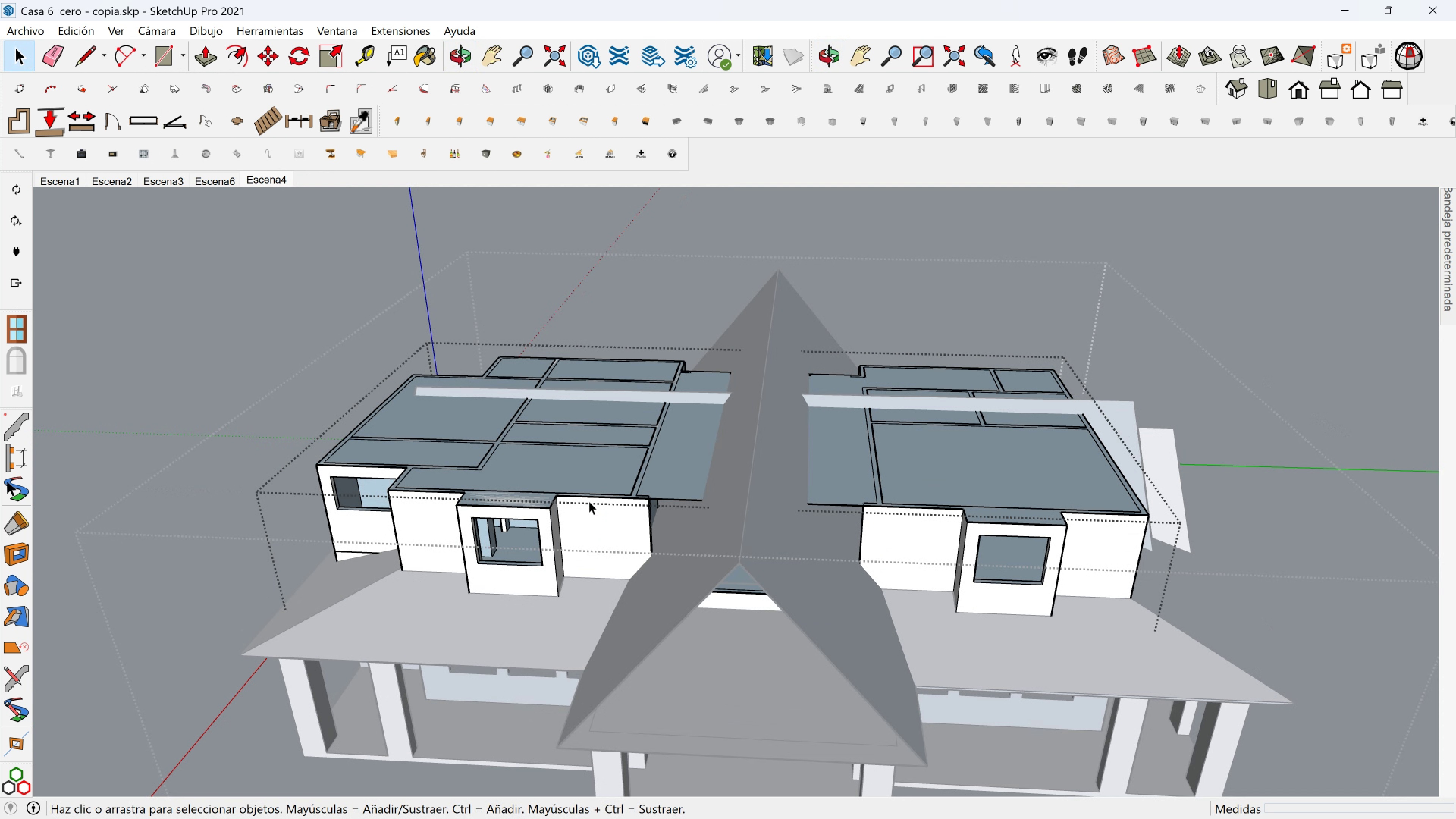 
left_click([583, 453])
 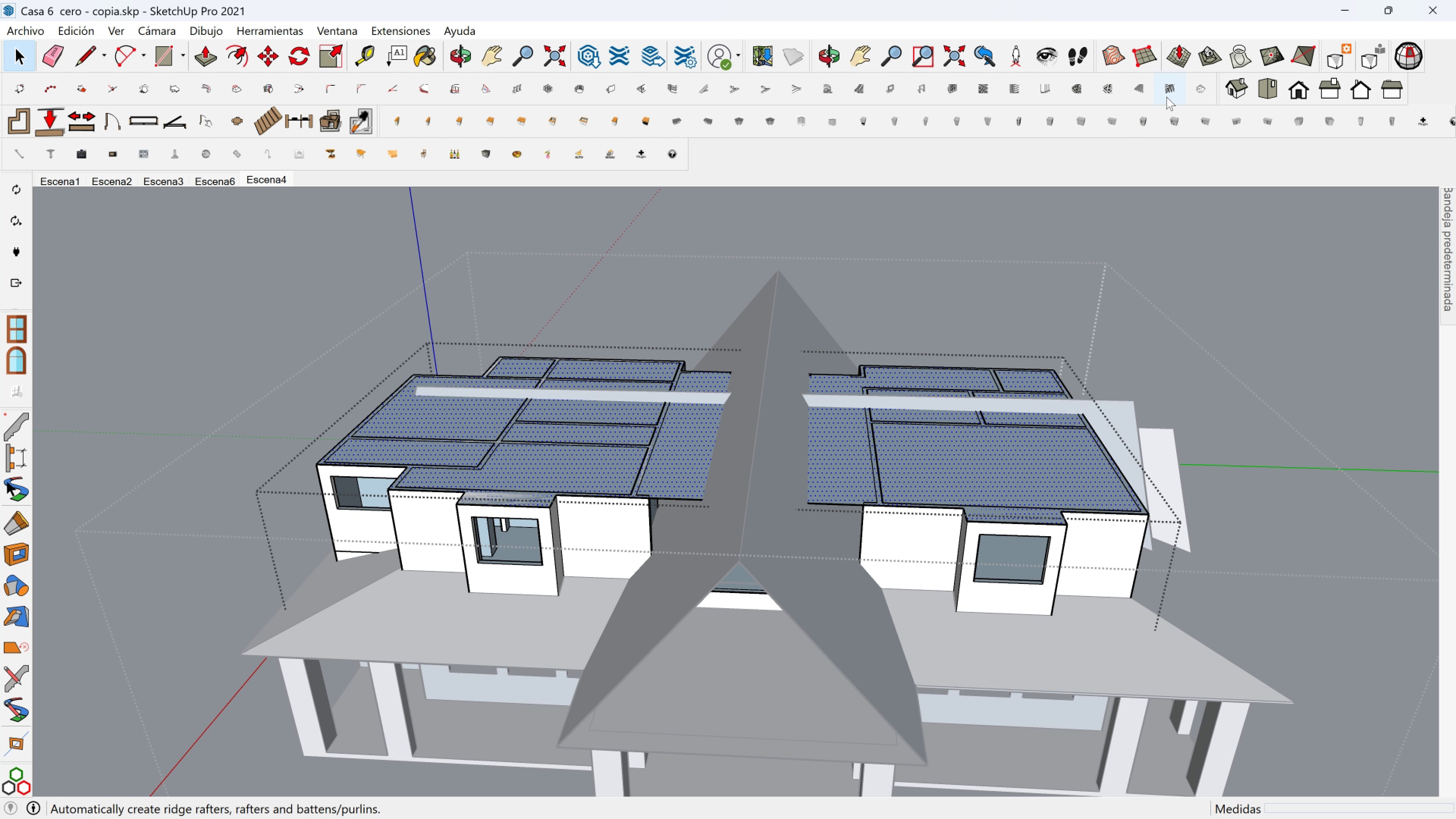 
left_click([1195, 89])
 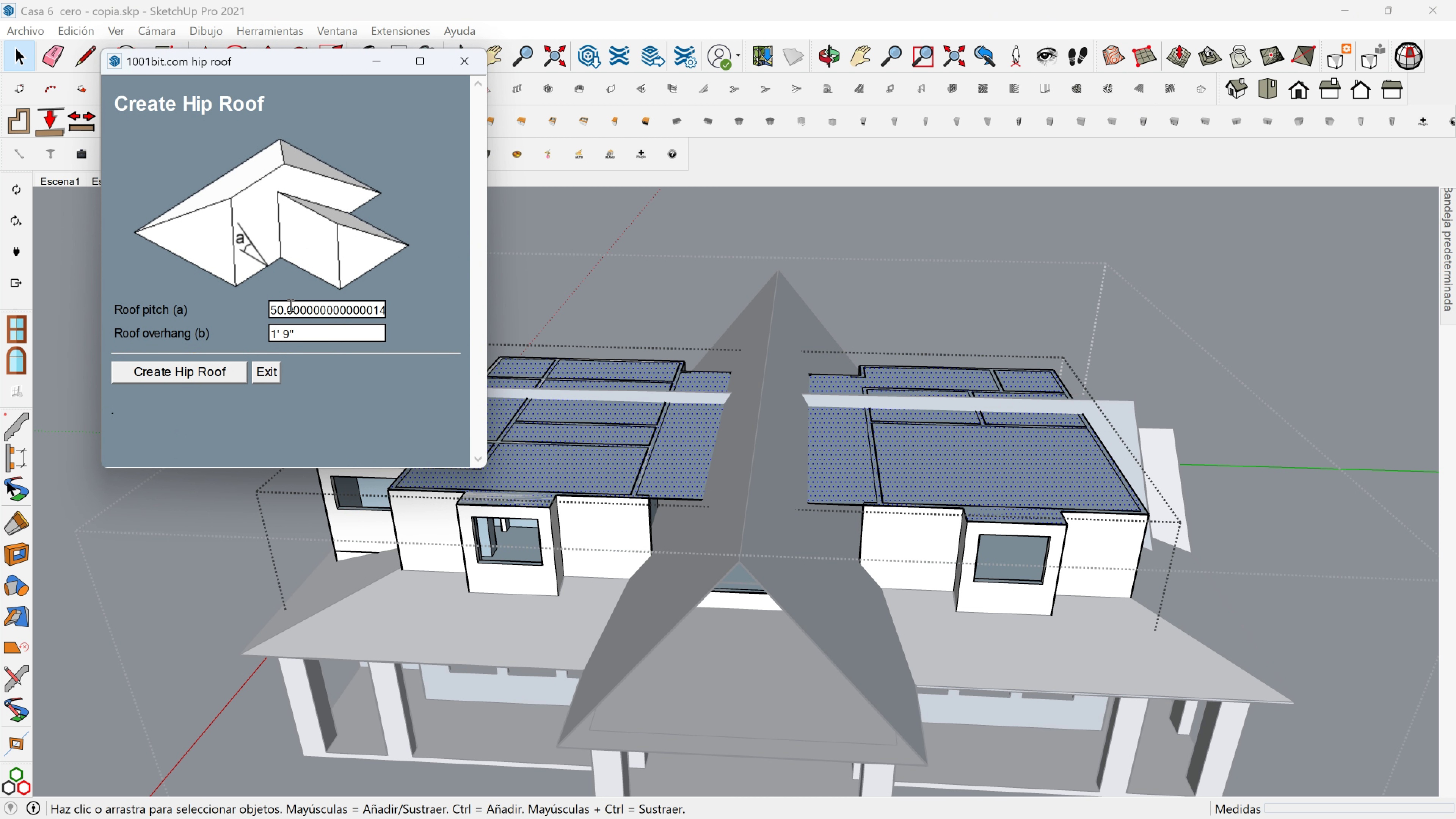 
left_click([293, 308])
 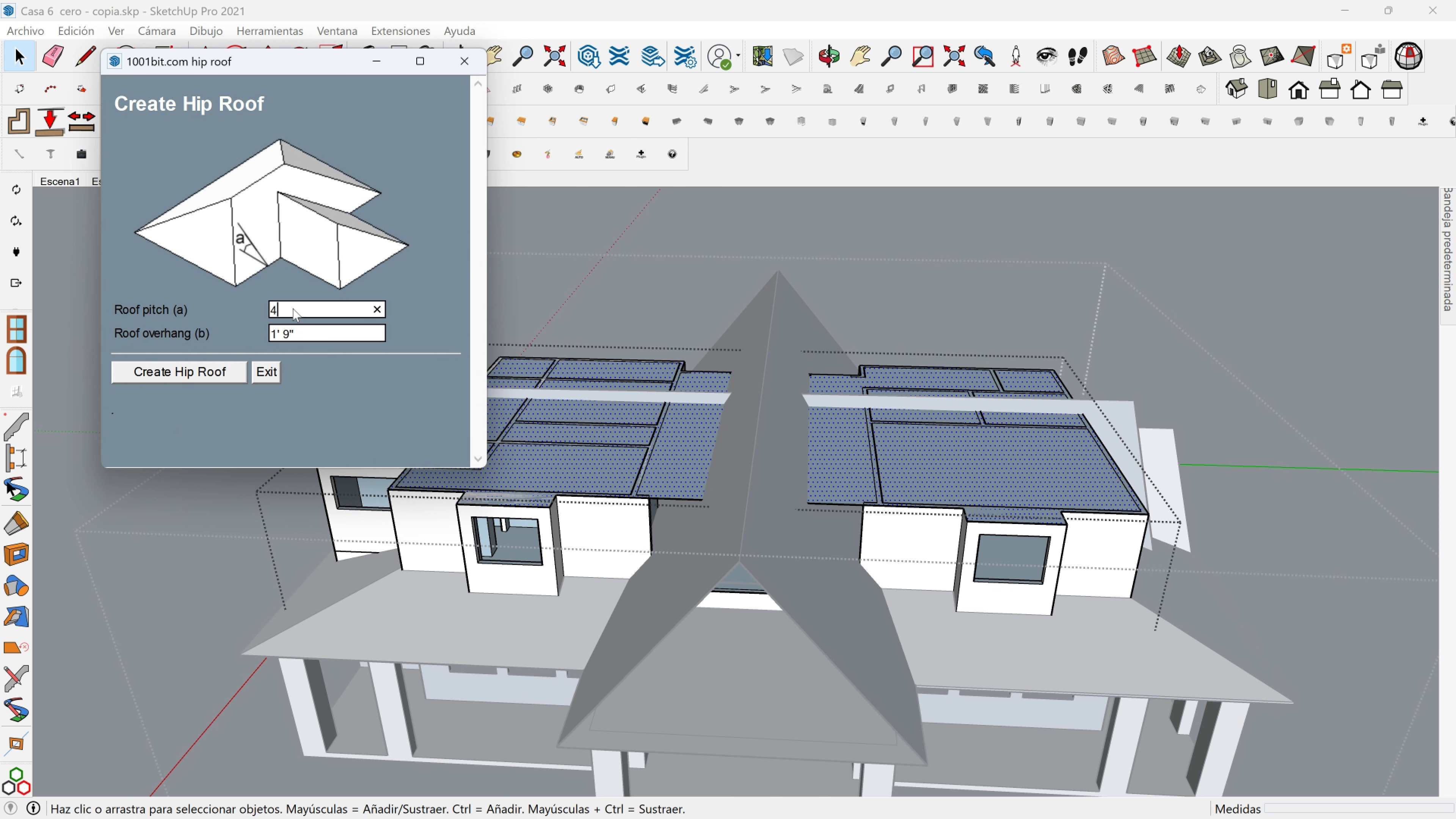 
type(40)
 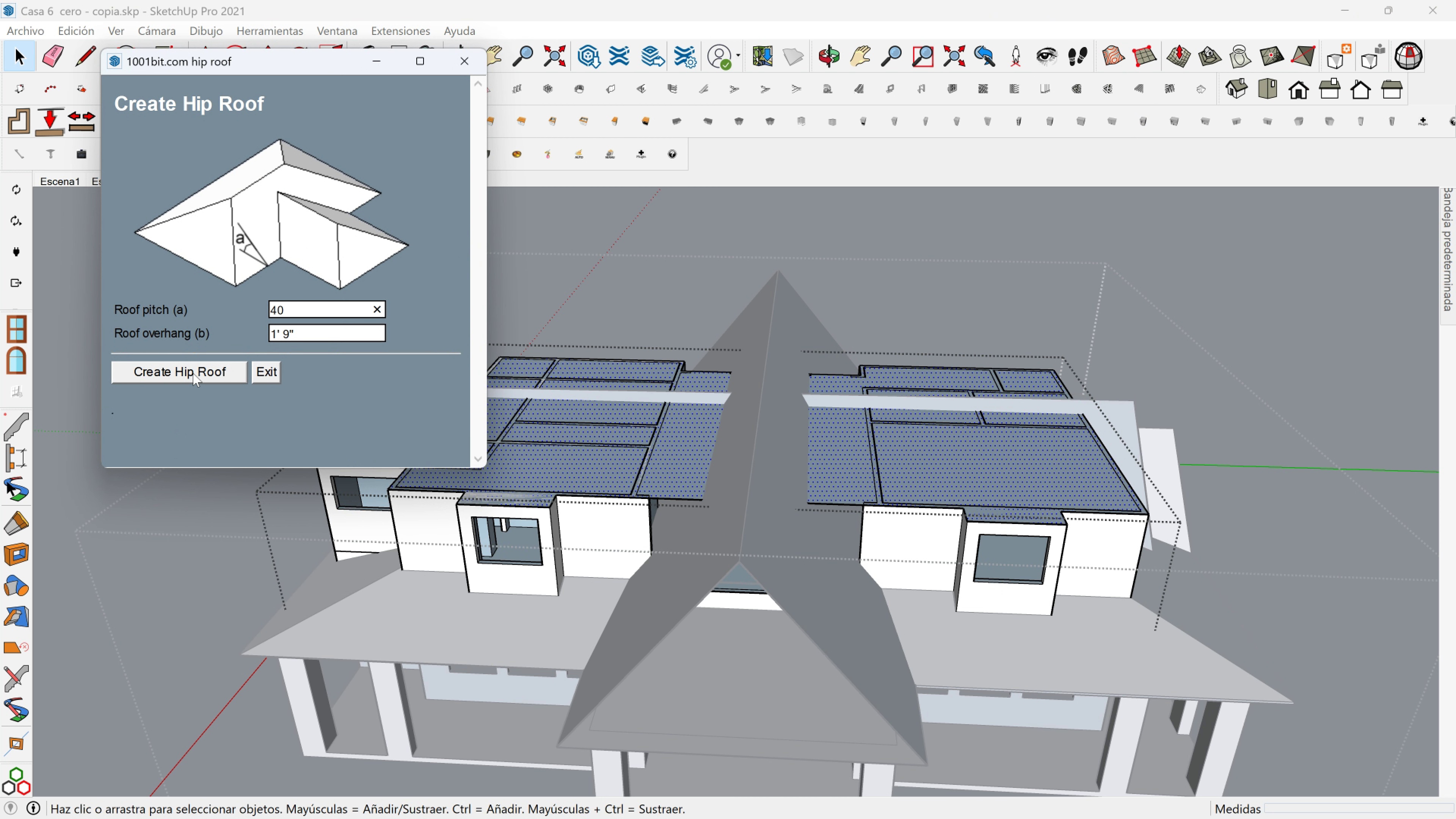 
left_click([194, 372])
 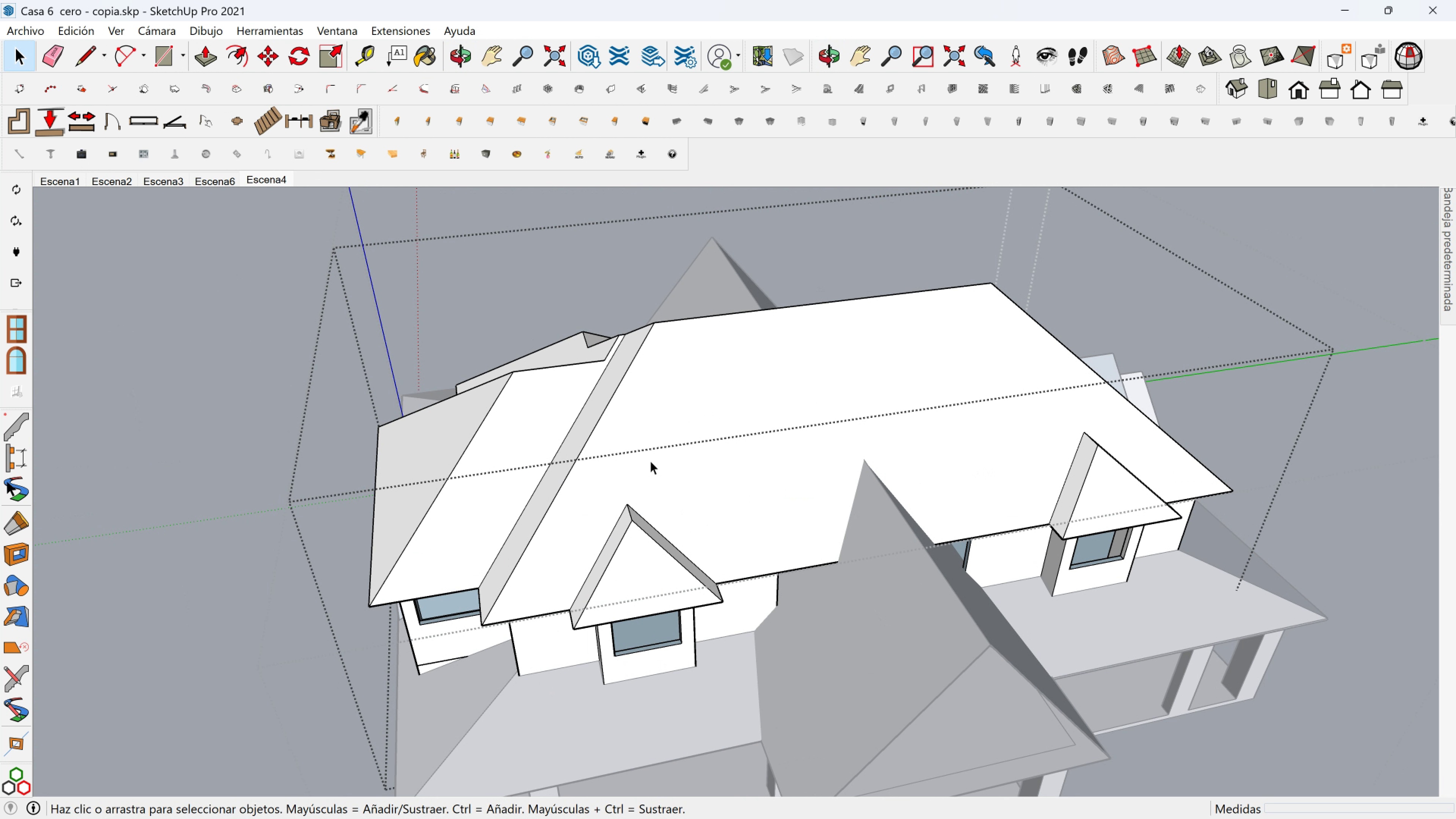 
hold_key(key=ShiftLeft, duration=0.49)
 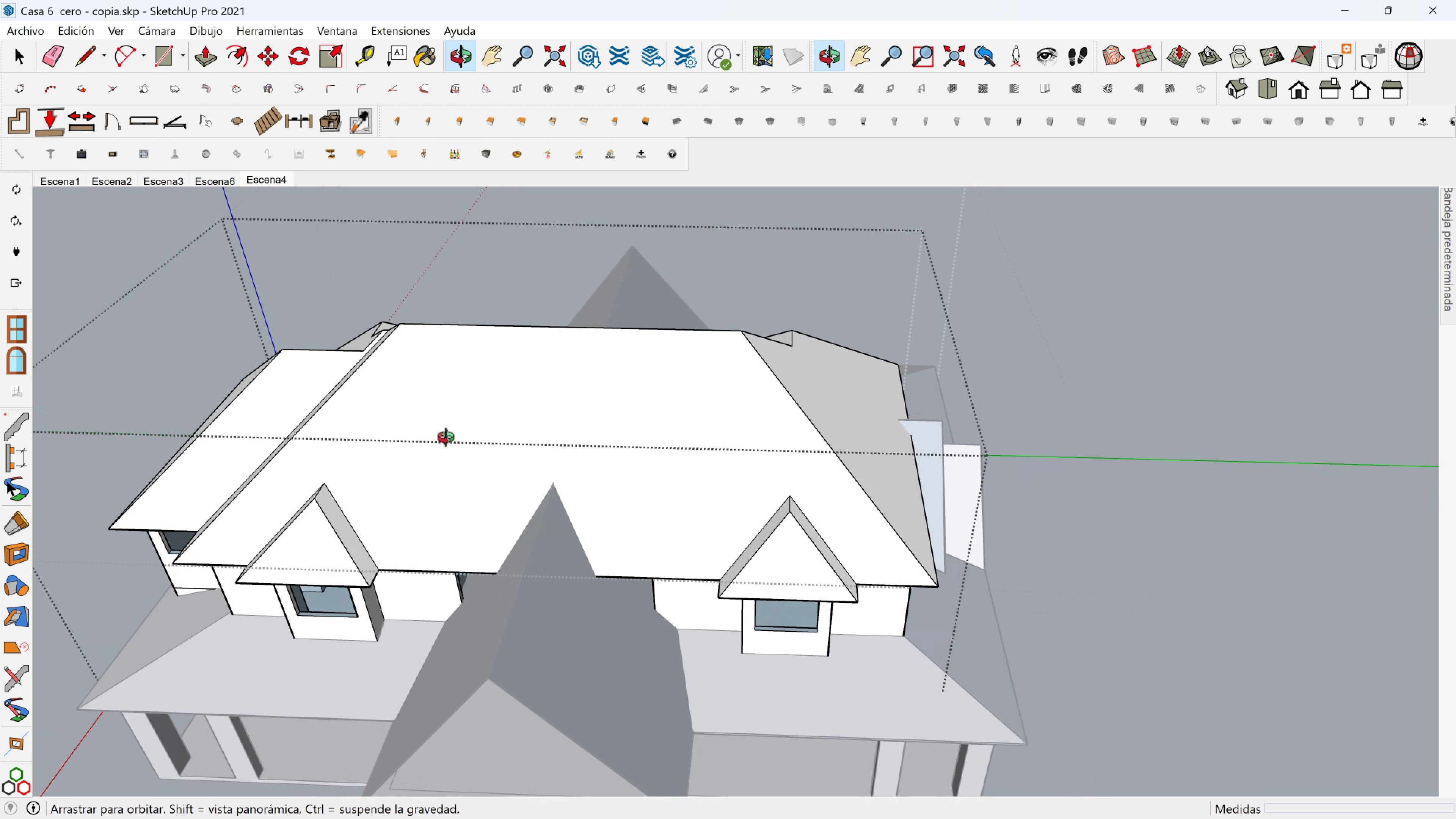 
hold_key(key=ShiftLeft, duration=0.5)
 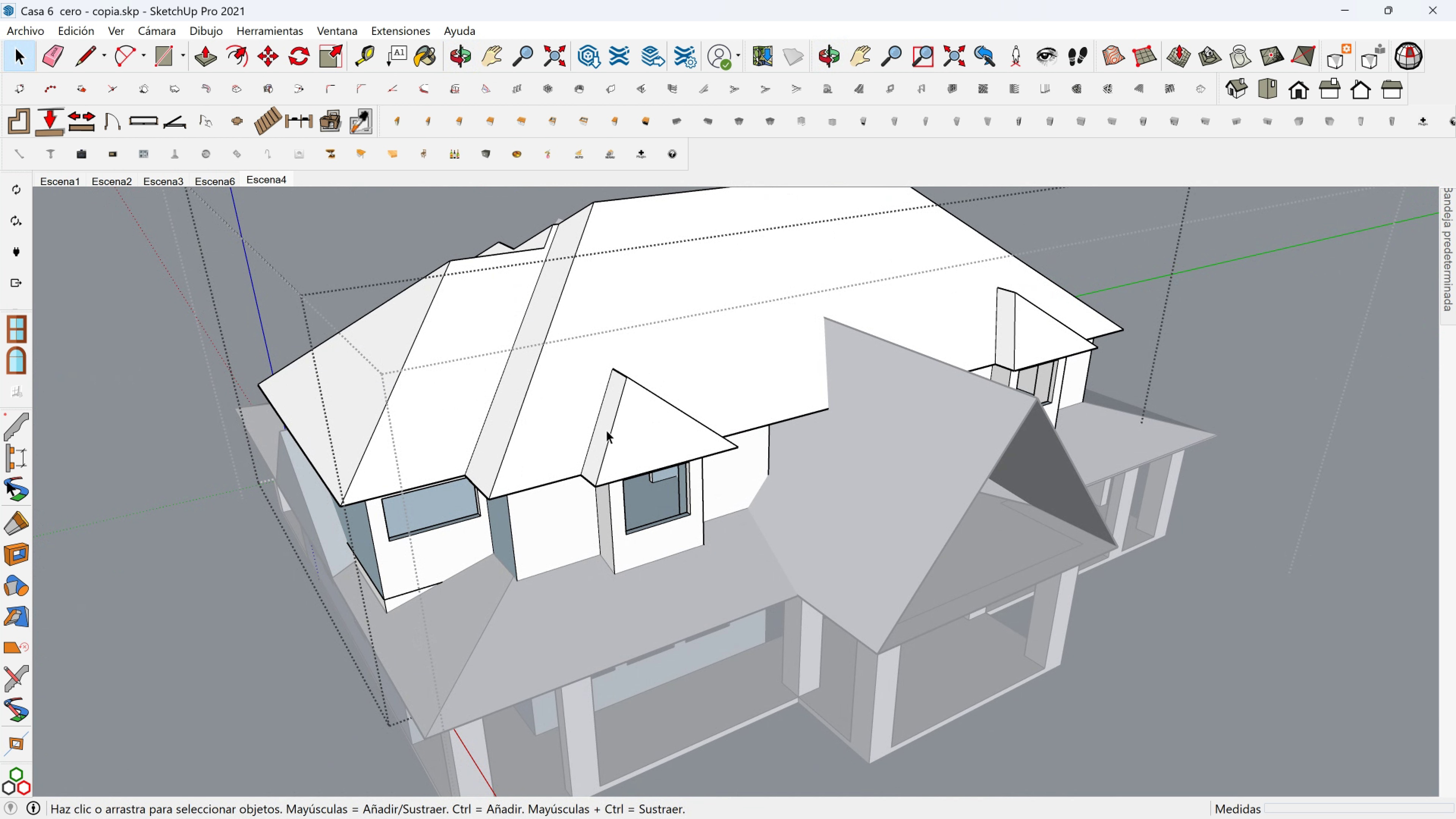 
scroll: coordinate [572, 441], scroll_direction: down, amount: 5.0
 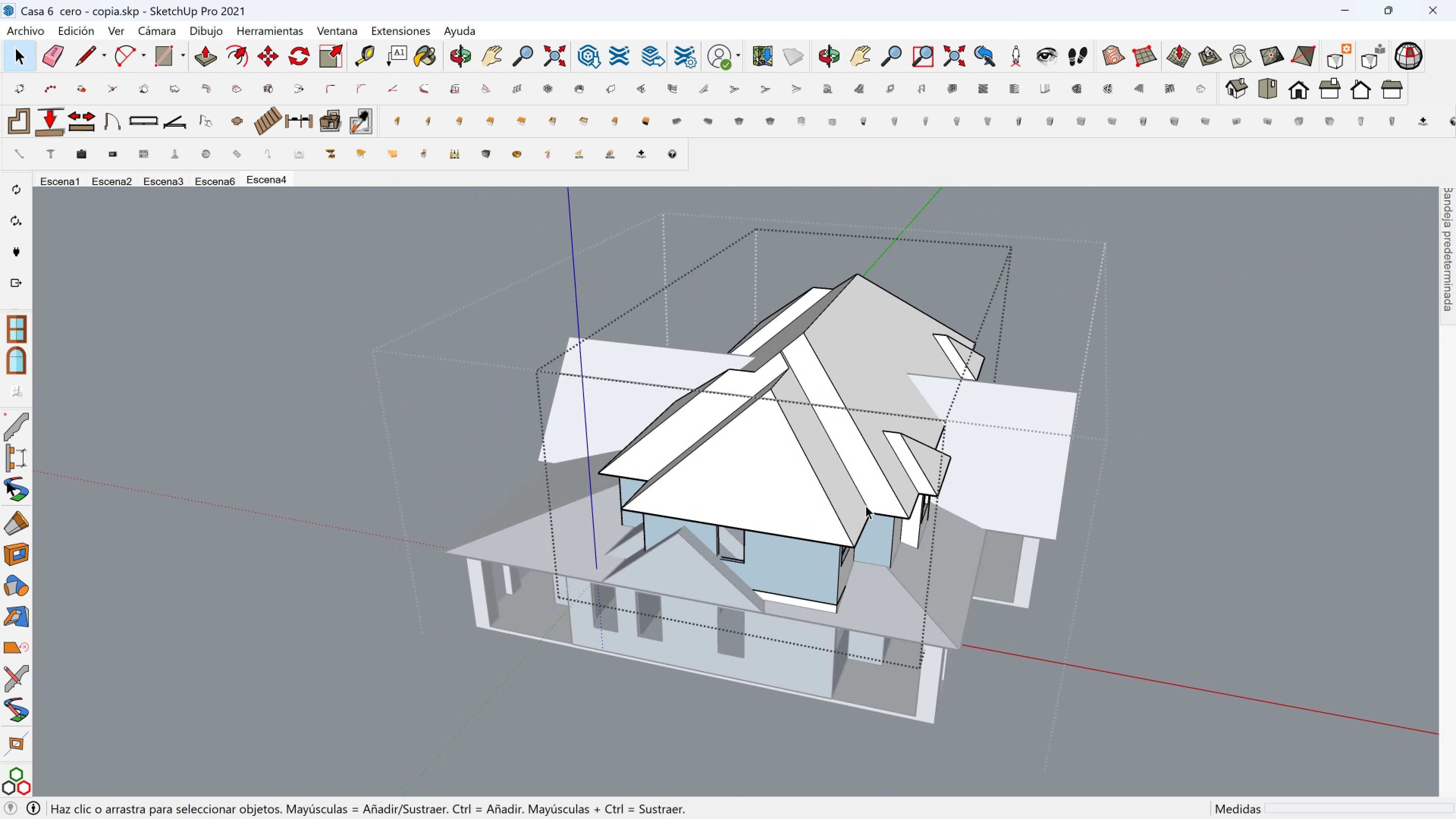 
hold_key(key=ShiftLeft, duration=0.36)
 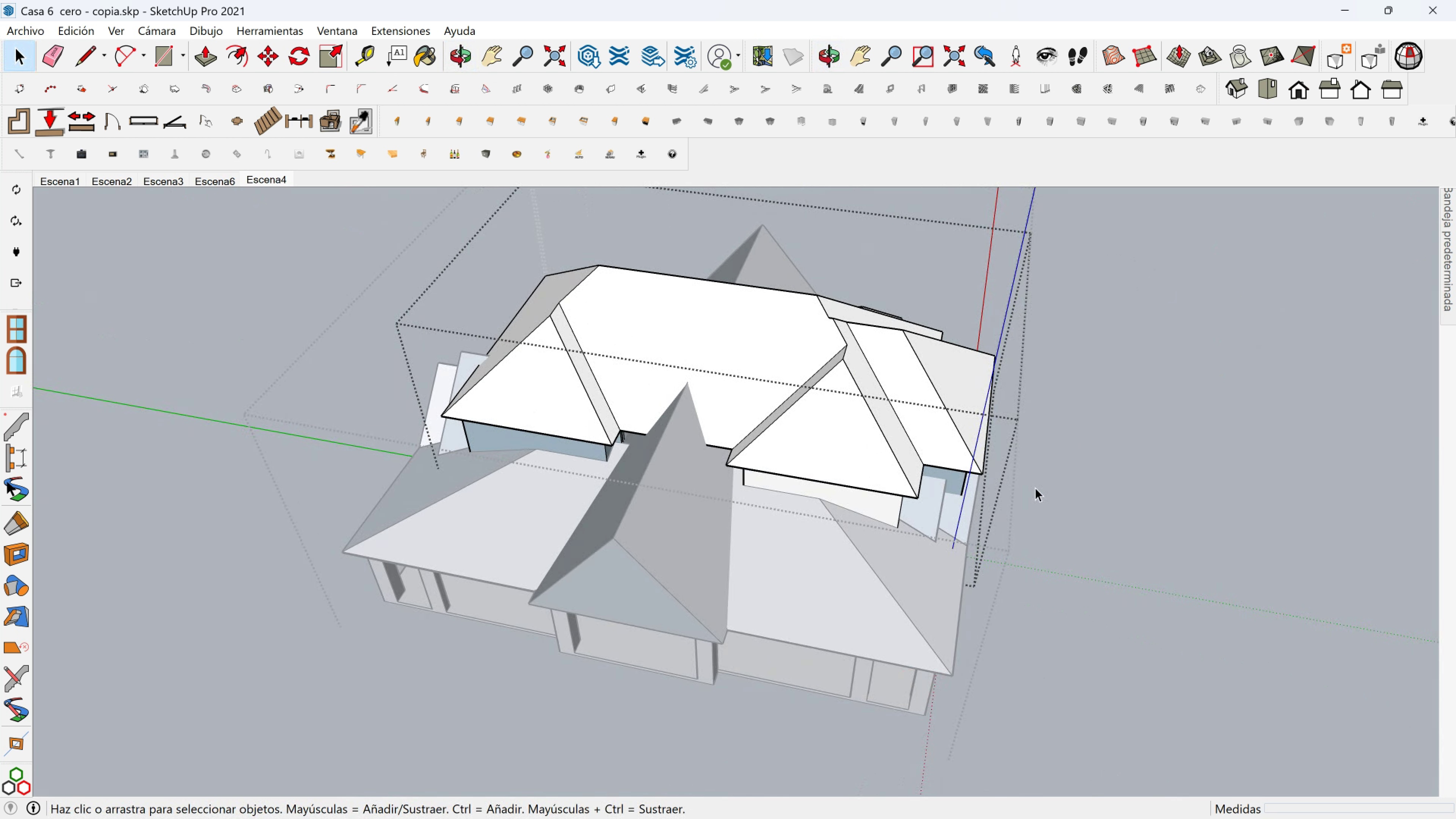 
hold_key(key=ShiftLeft, duration=0.67)
 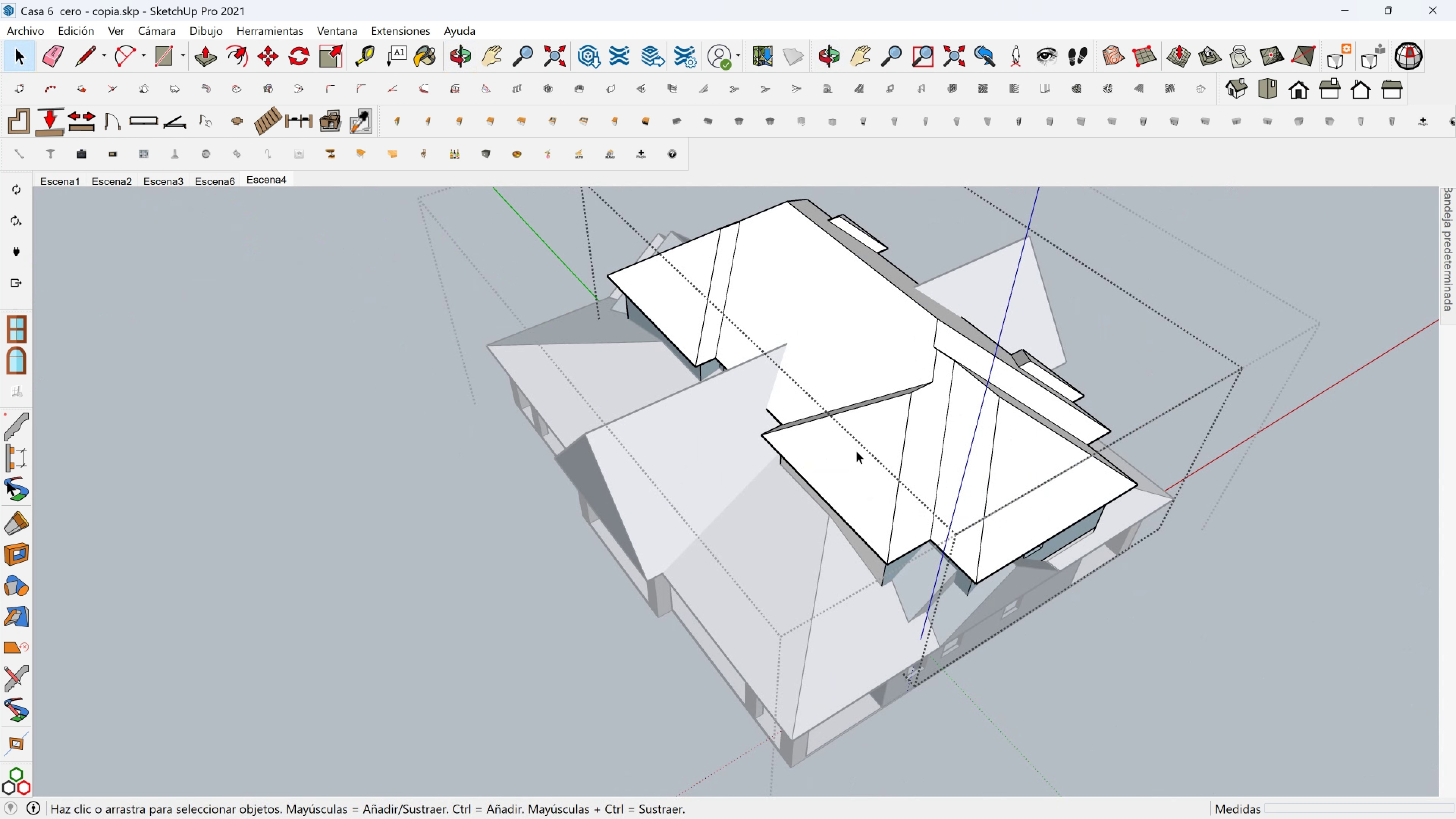 
hold_key(key=ShiftLeft, duration=0.35)
 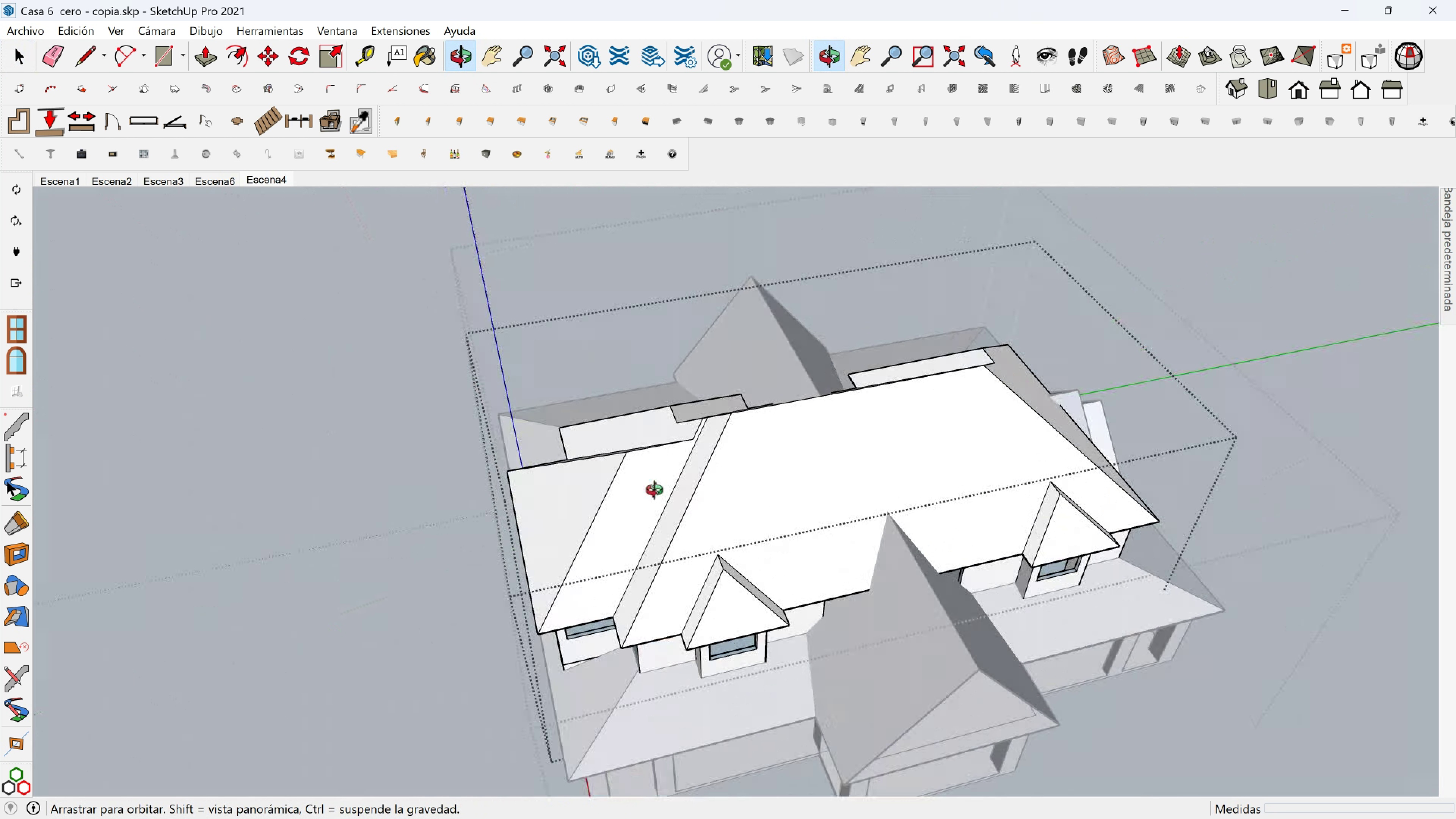 
scroll: coordinate [695, 424], scroll_direction: up, amount: 3.0
 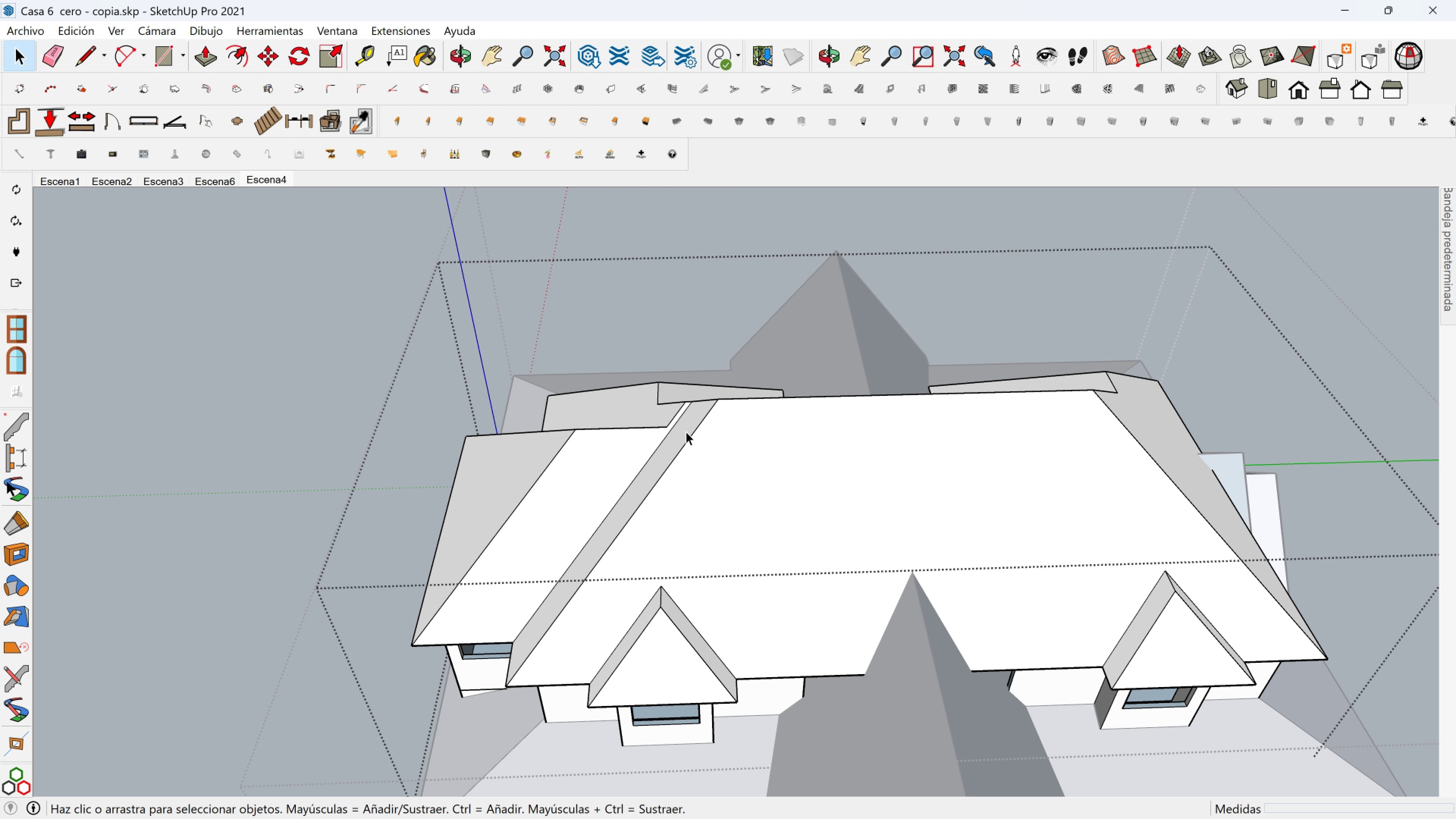 
scroll: coordinate [686, 431], scroll_direction: down, amount: 1.0
 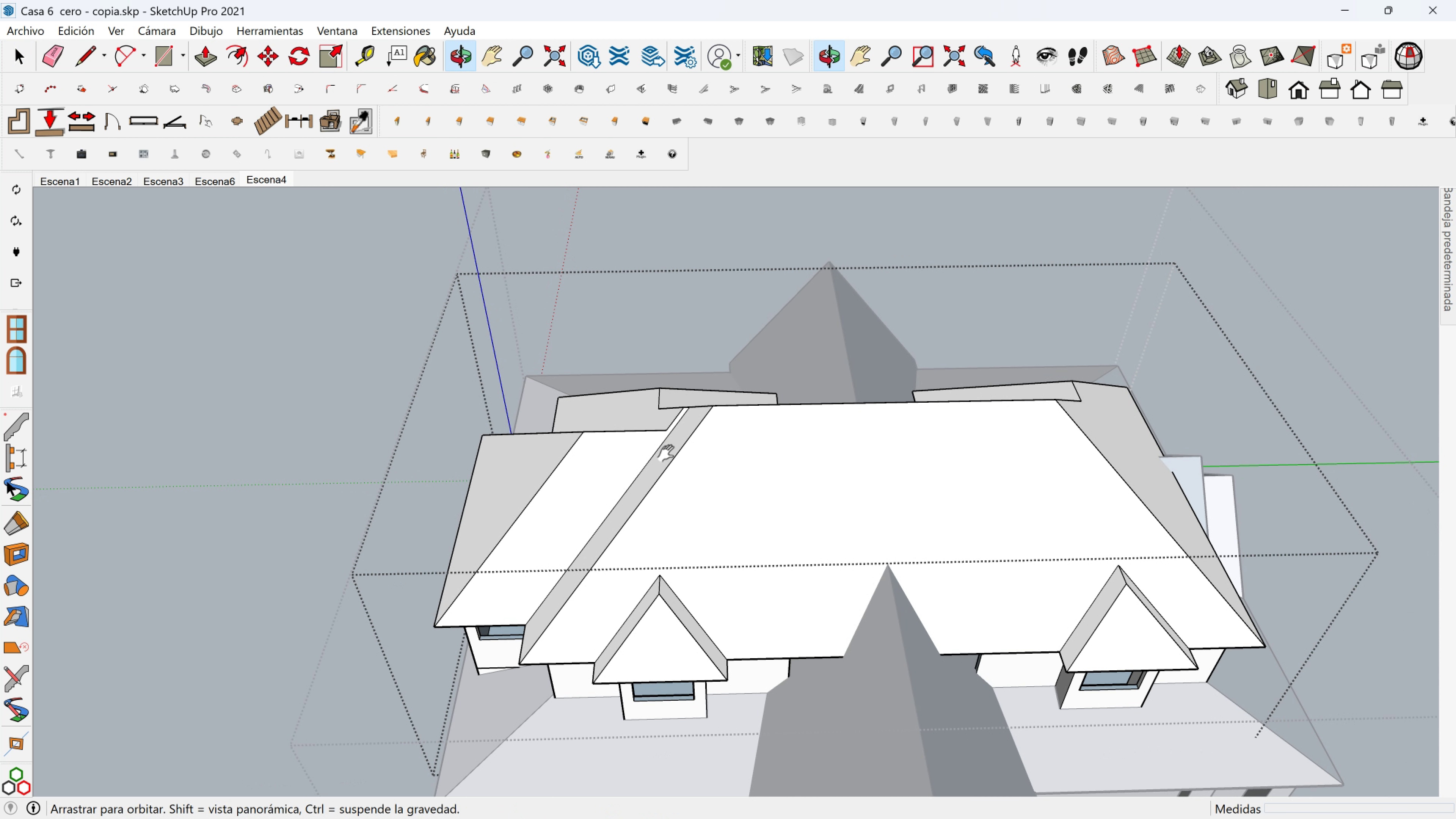 
key(Shift+ShiftLeft)
 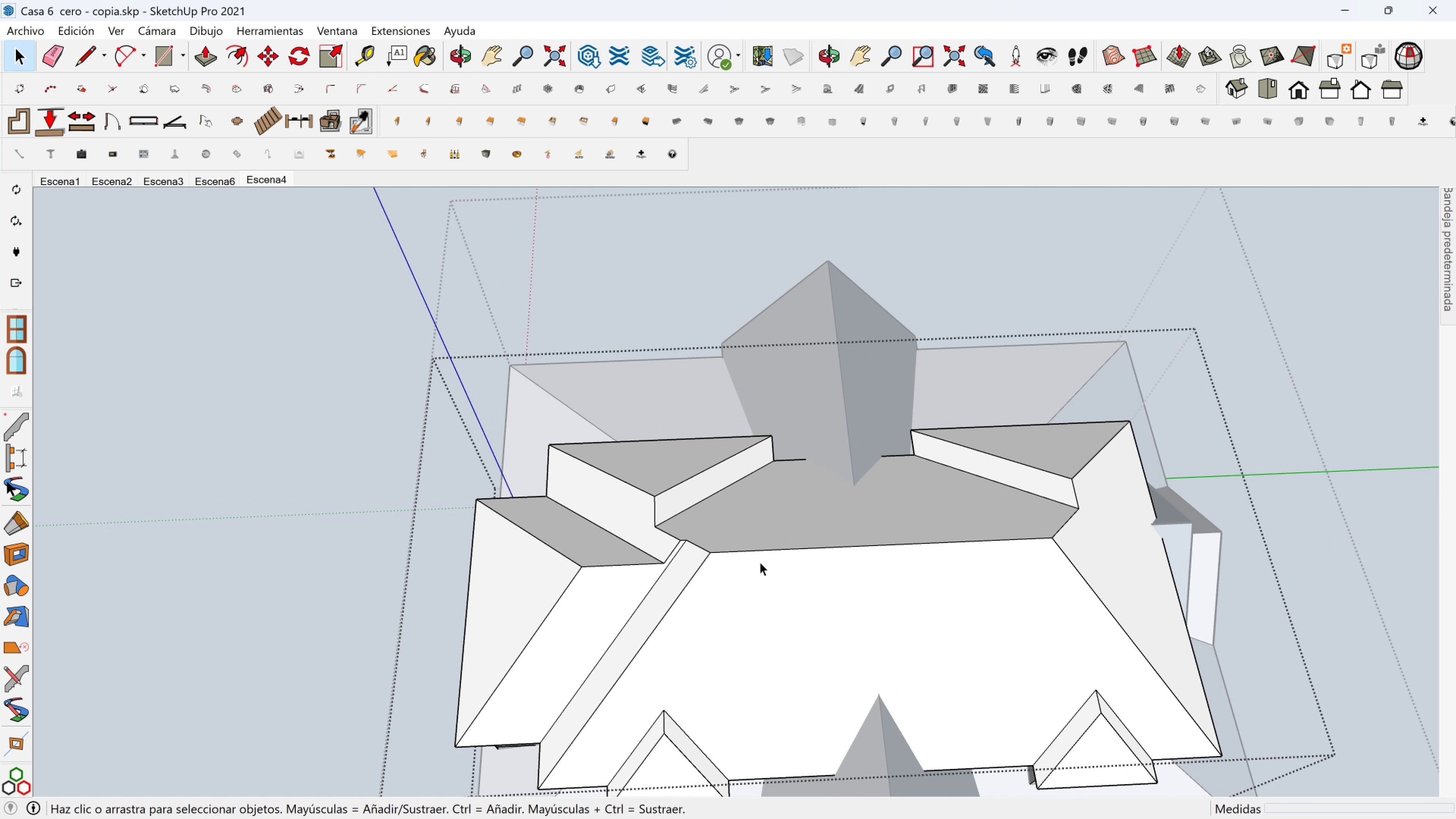 
hold_key(key=ShiftLeft, duration=0.69)
 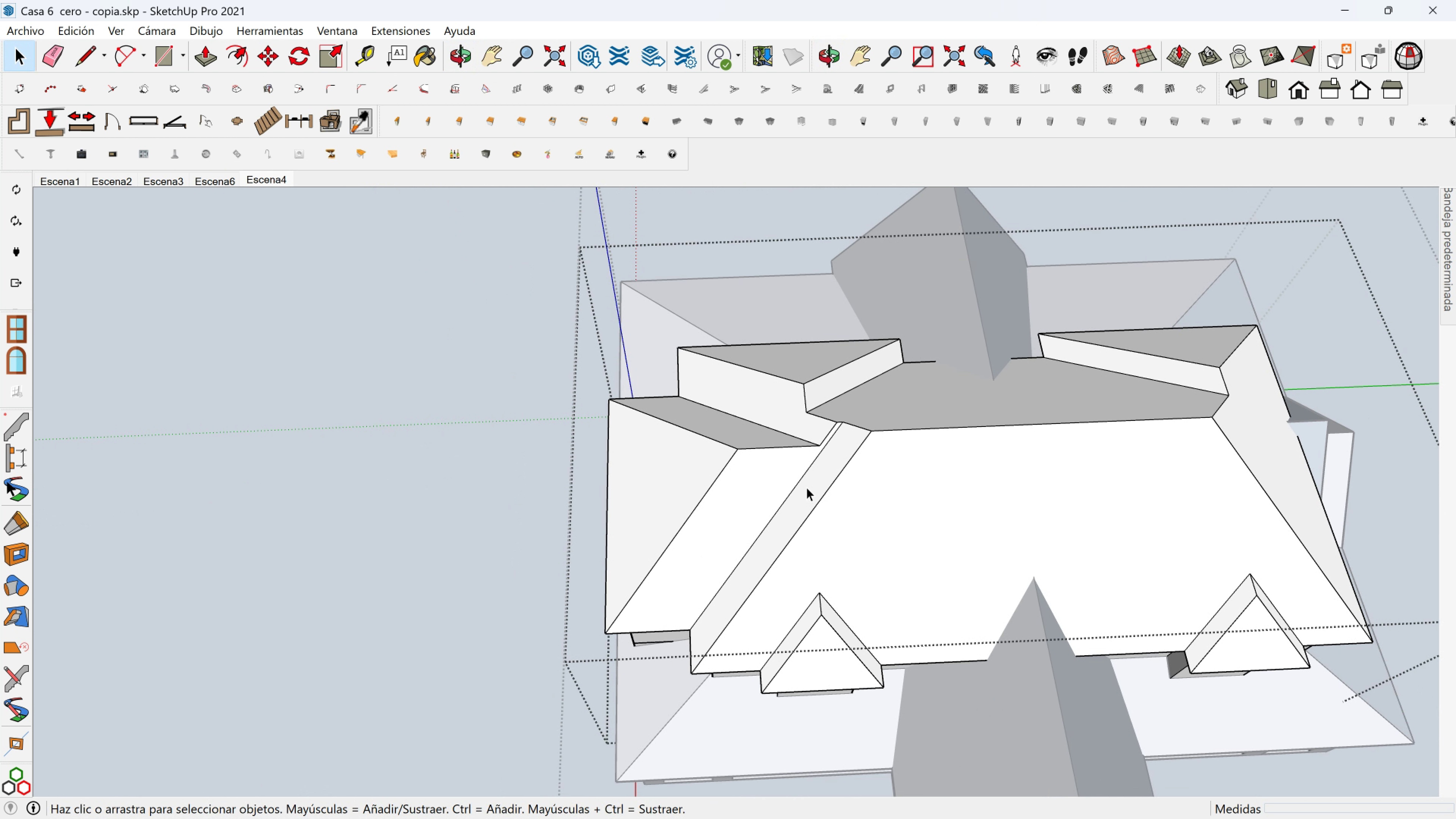 
scroll: coordinate [806, 486], scroll_direction: up, amount: 2.0
 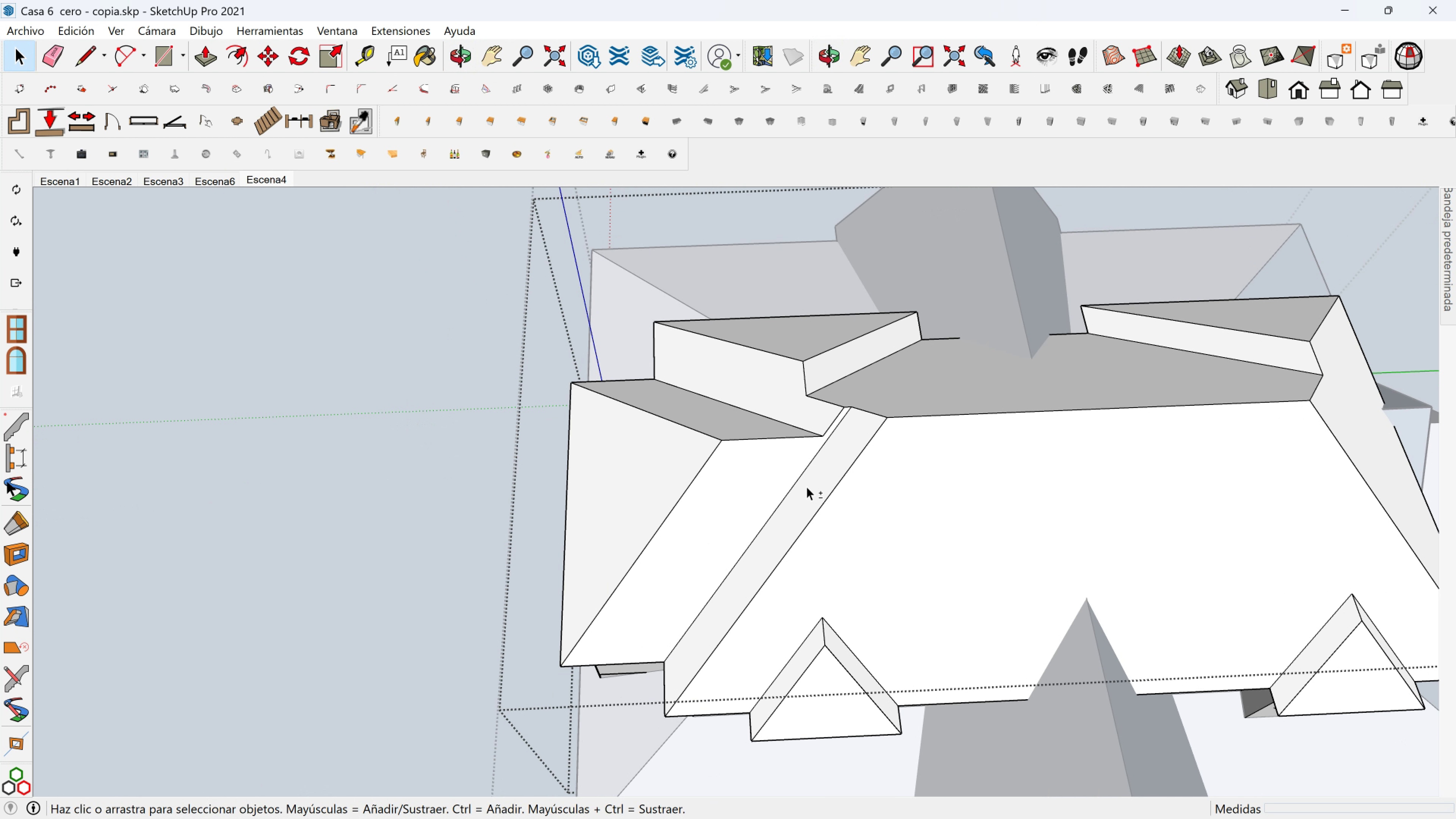 
hold_key(key=ShiftLeft, duration=0.51)
 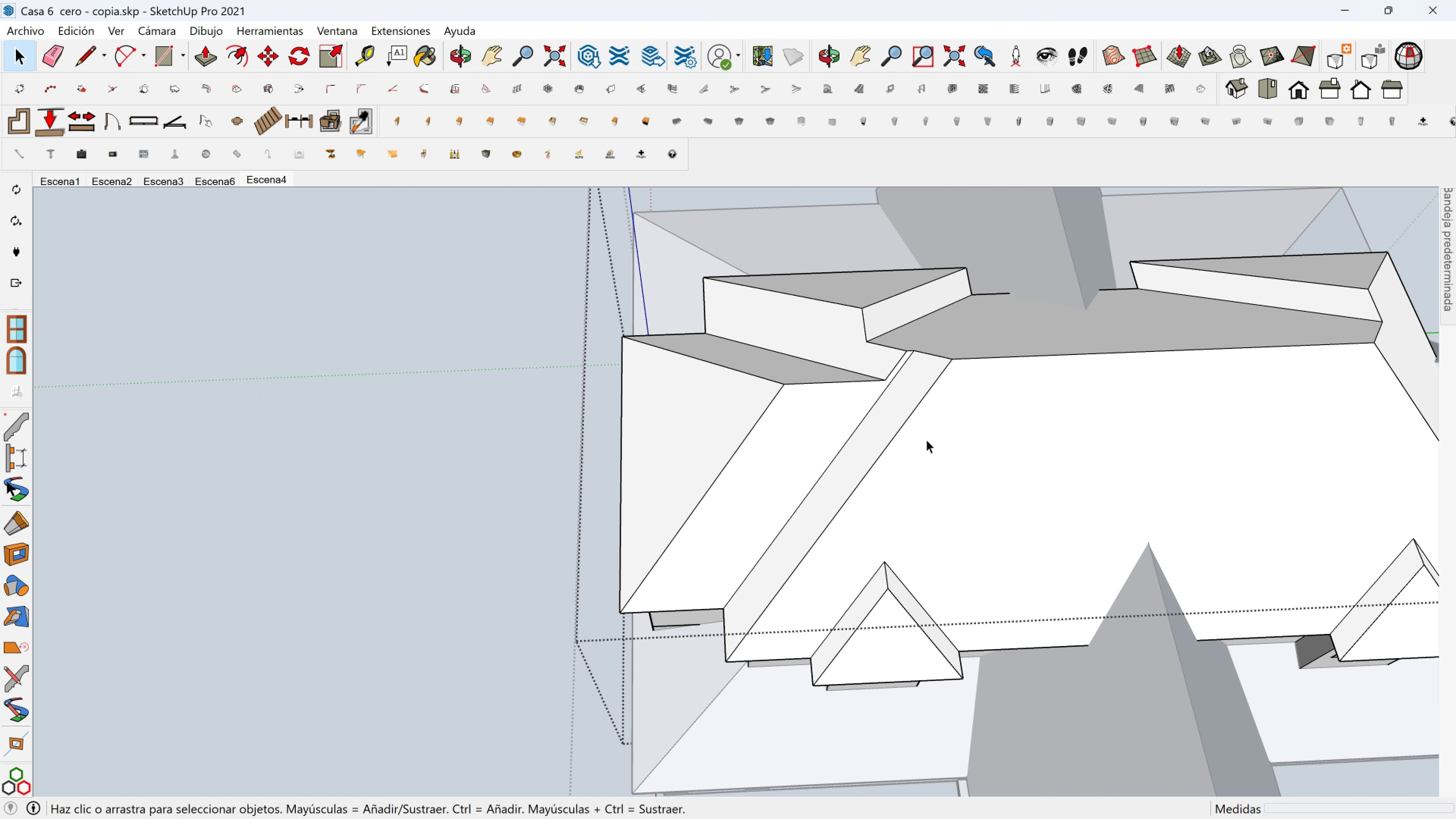 
hold_key(key=ShiftLeft, duration=1.54)
 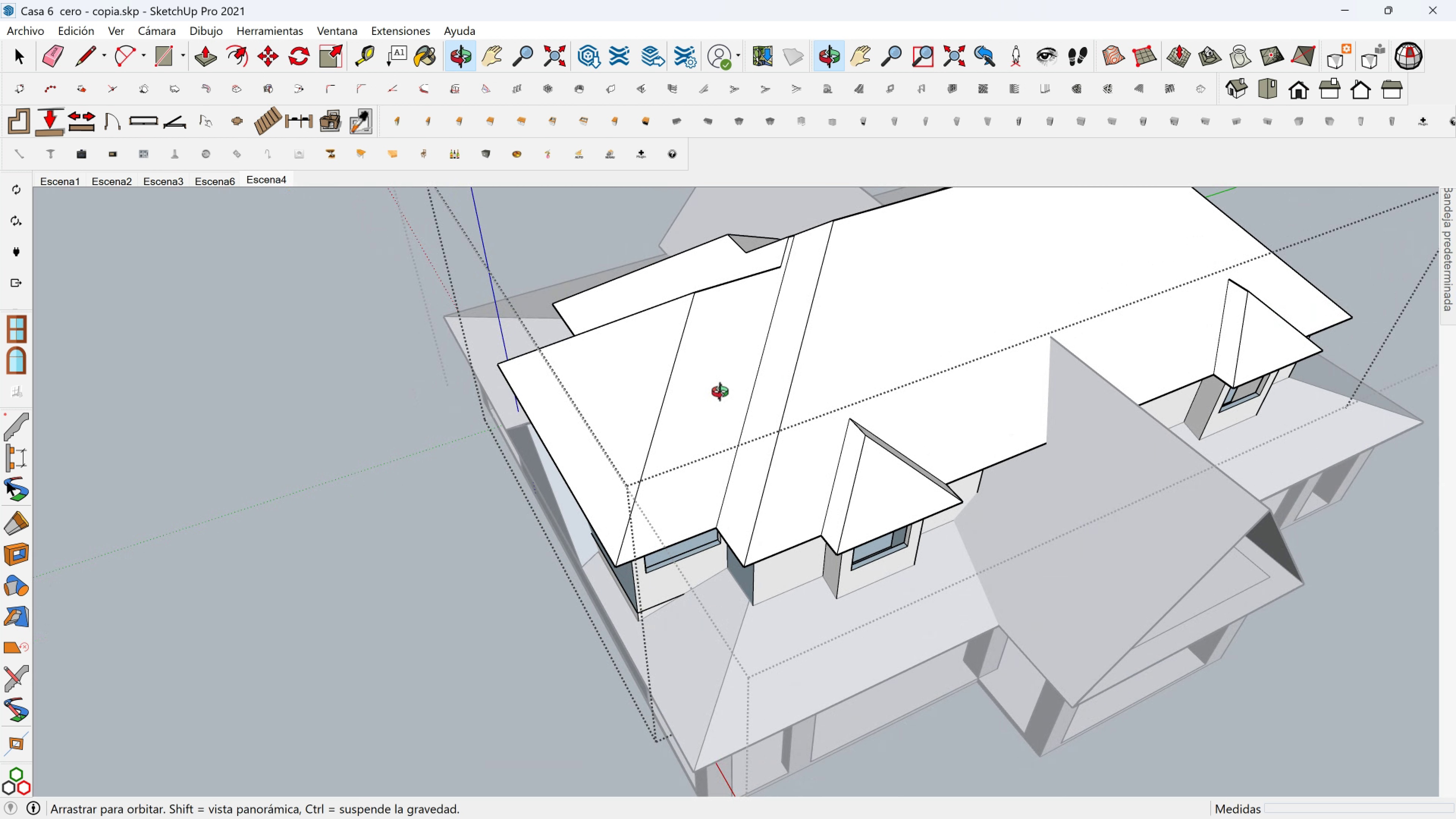 
scroll: coordinate [885, 395], scroll_direction: down, amount: 2.0
 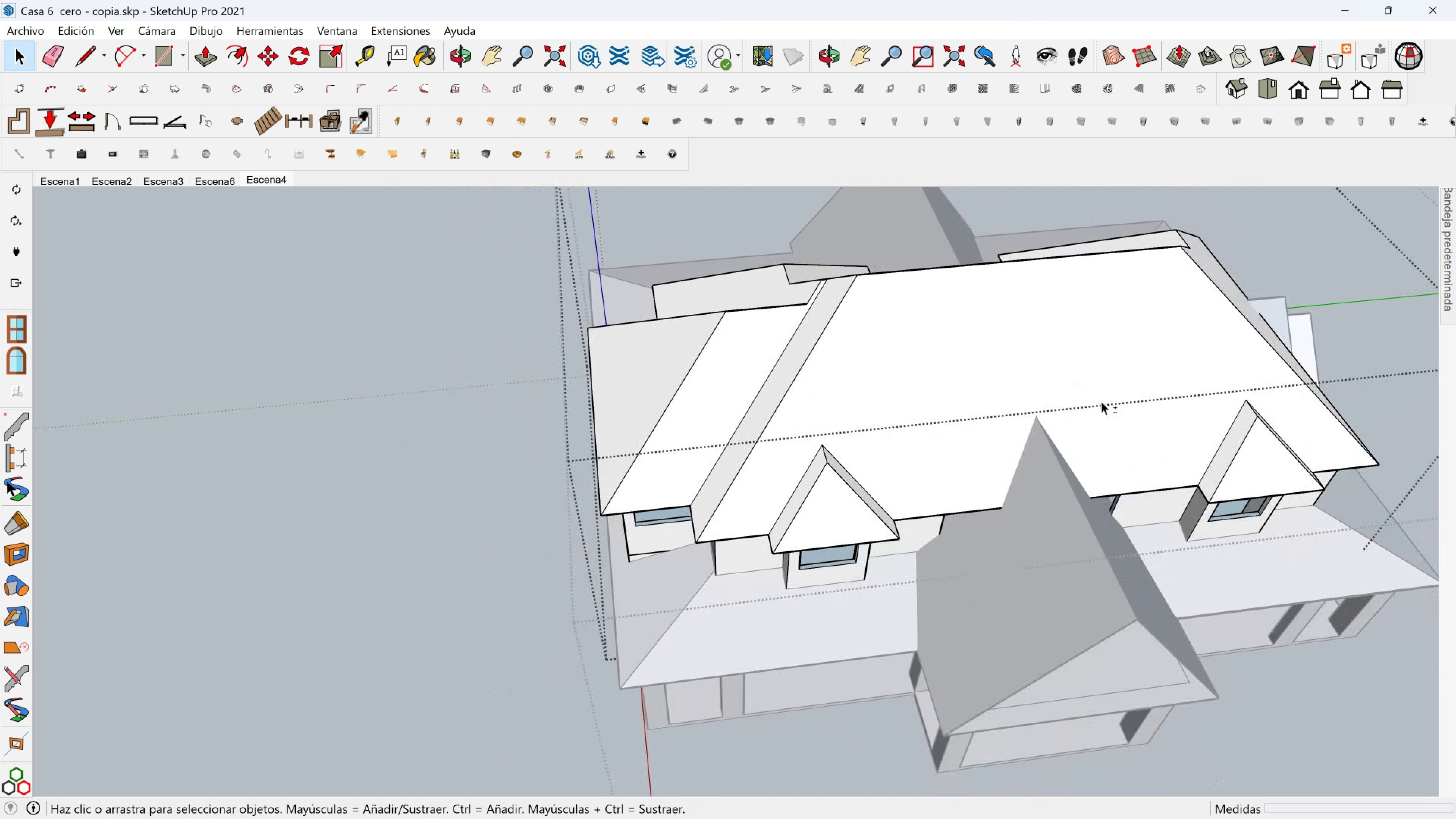 
hold_key(key=ShiftLeft, duration=0.51)
 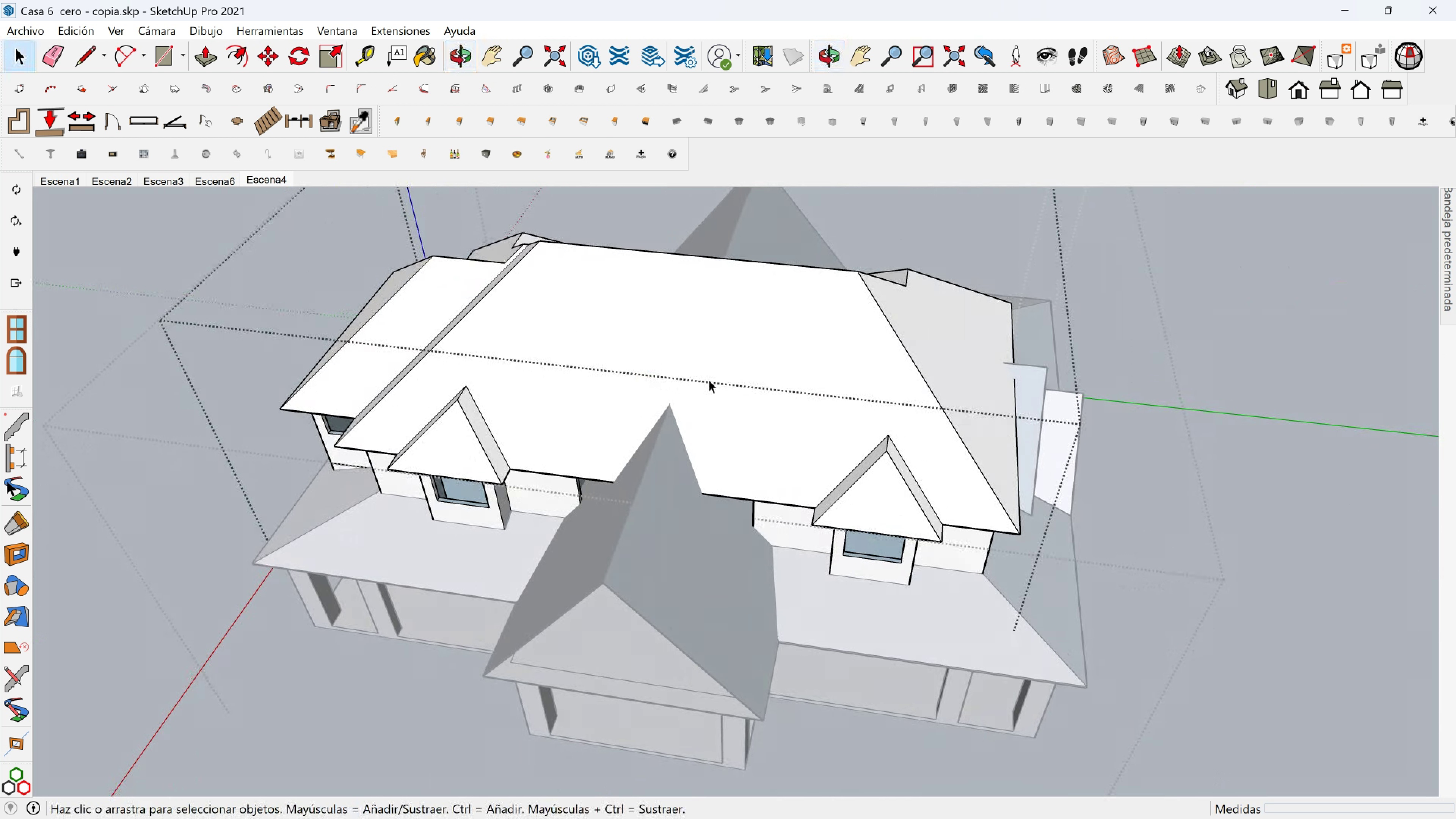 
hold_key(key=ShiftLeft, duration=0.31)
 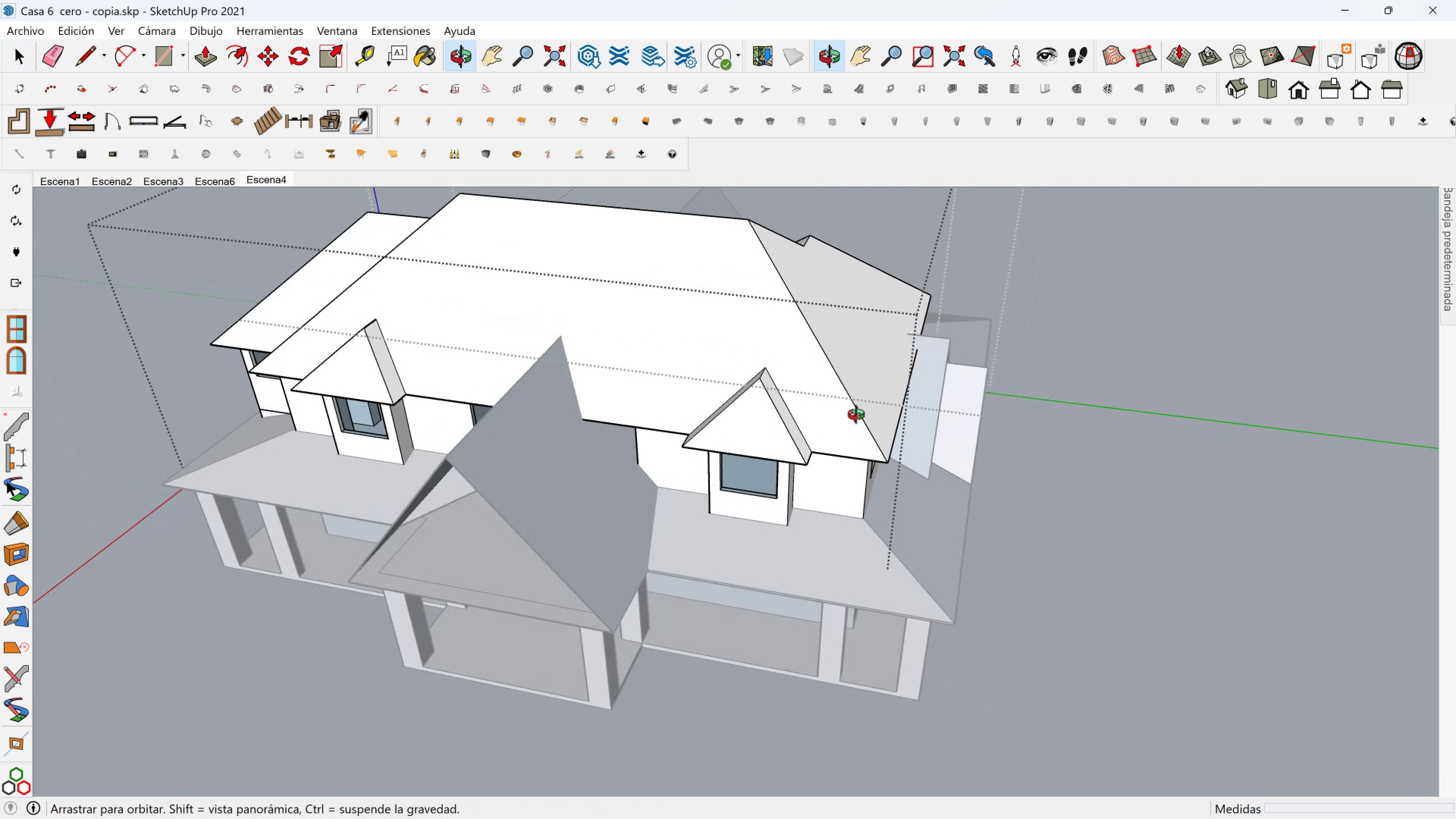 
hold_key(key=ShiftLeft, duration=0.34)
 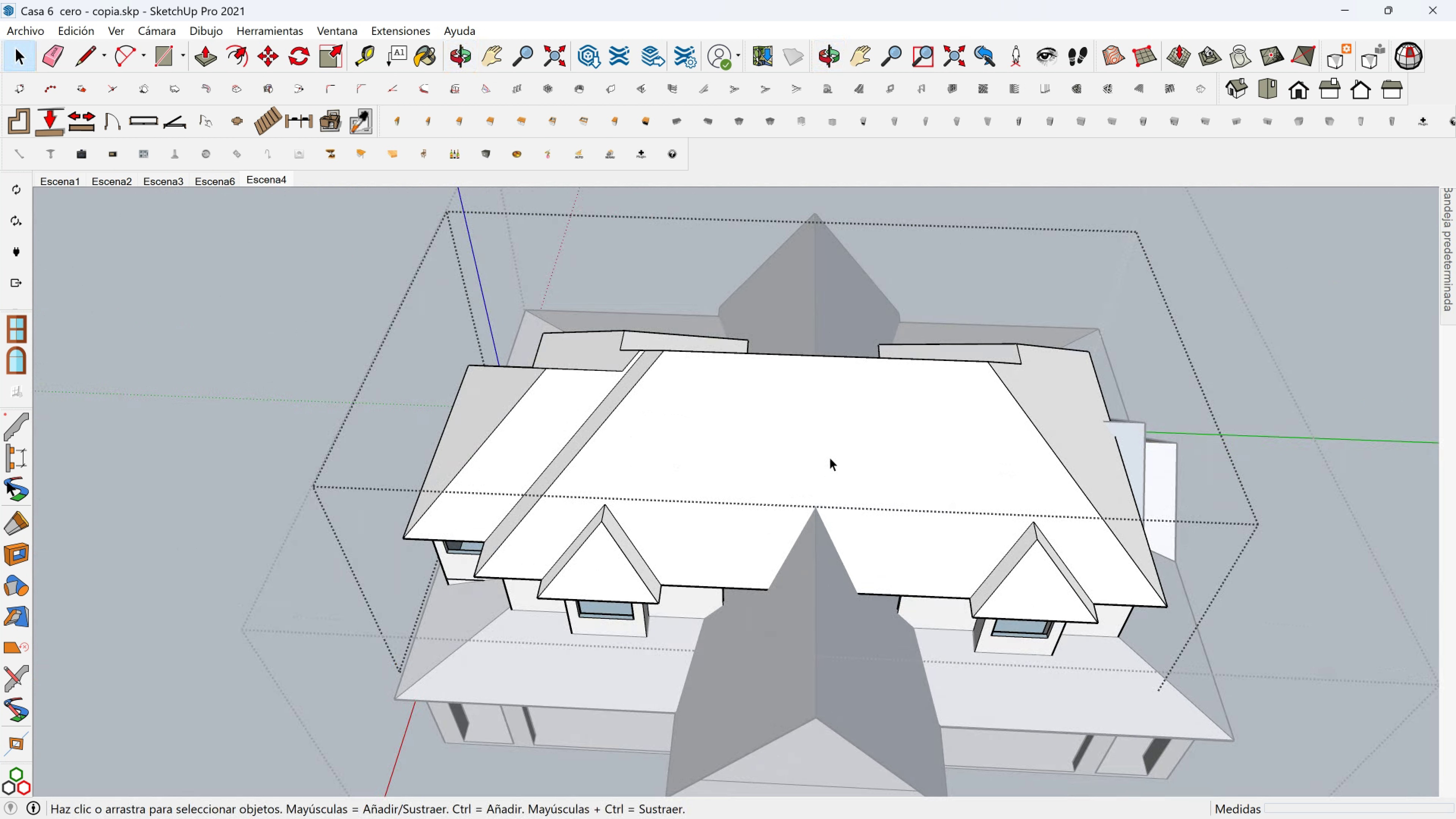 
left_click([830, 455])
 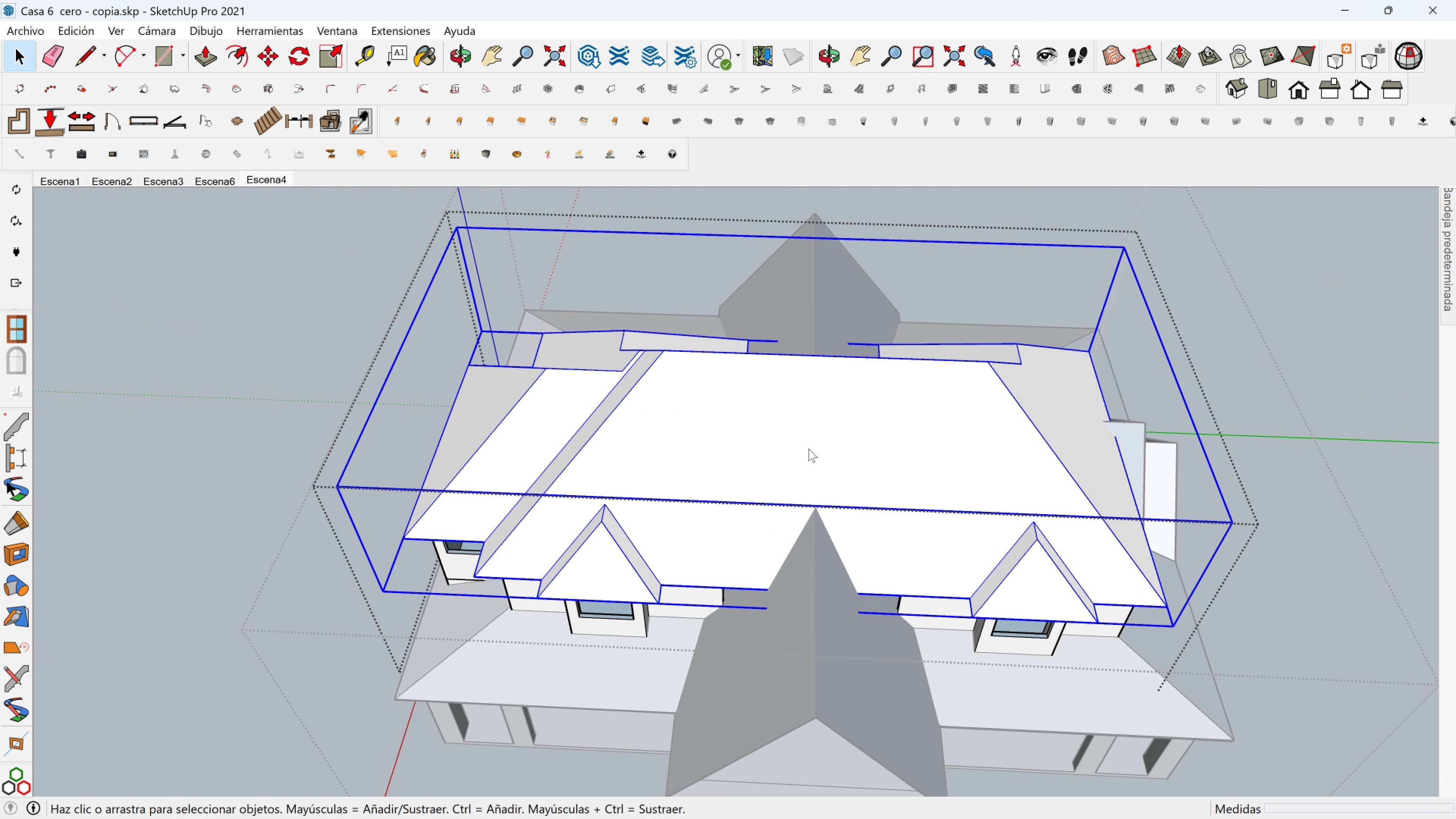 
right_click([808, 449])
 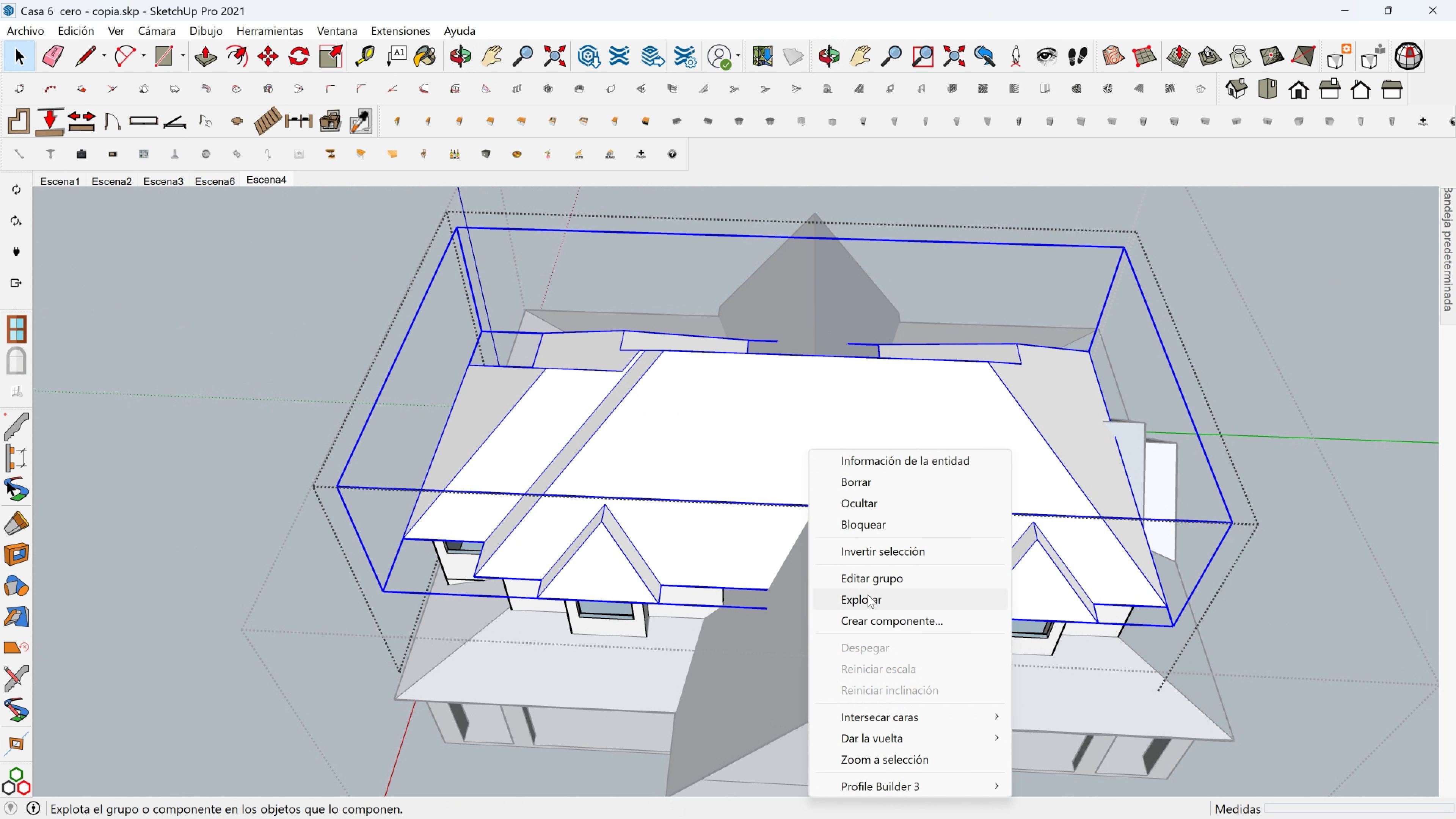 
left_click([868, 595])
 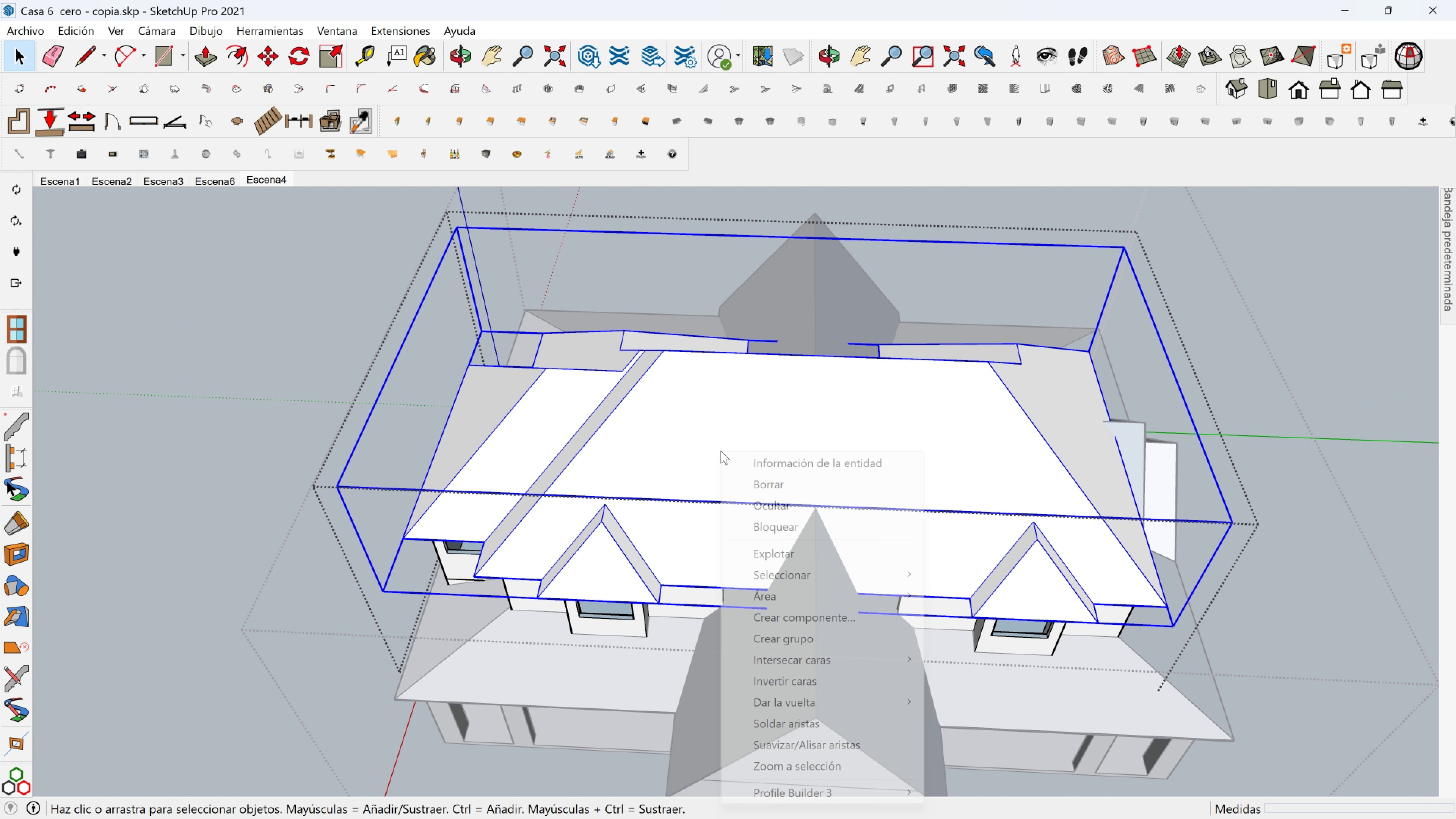 
right_click([721, 451])
 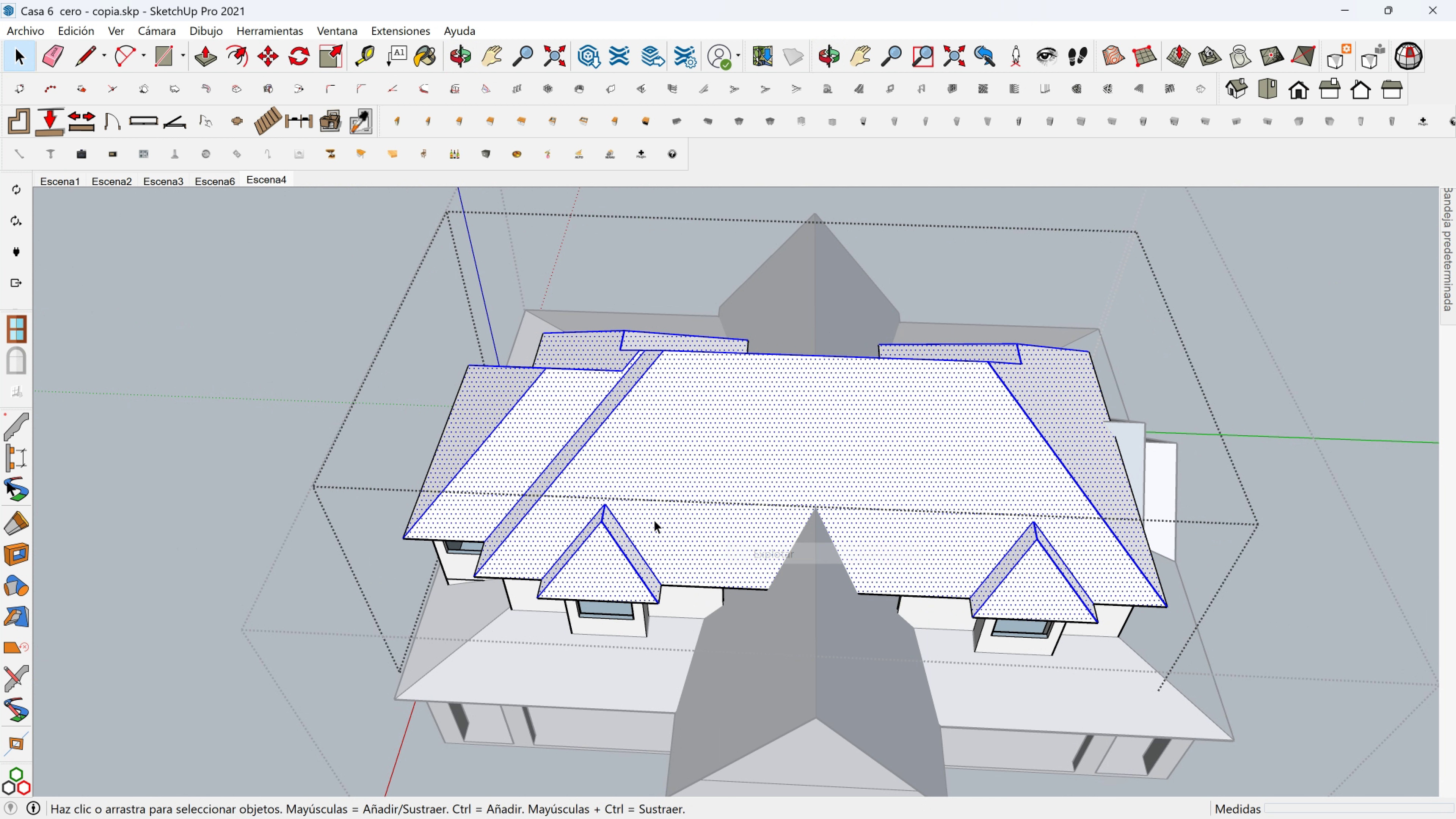 
scroll: coordinate [643, 588], scroll_direction: up, amount: 3.0
 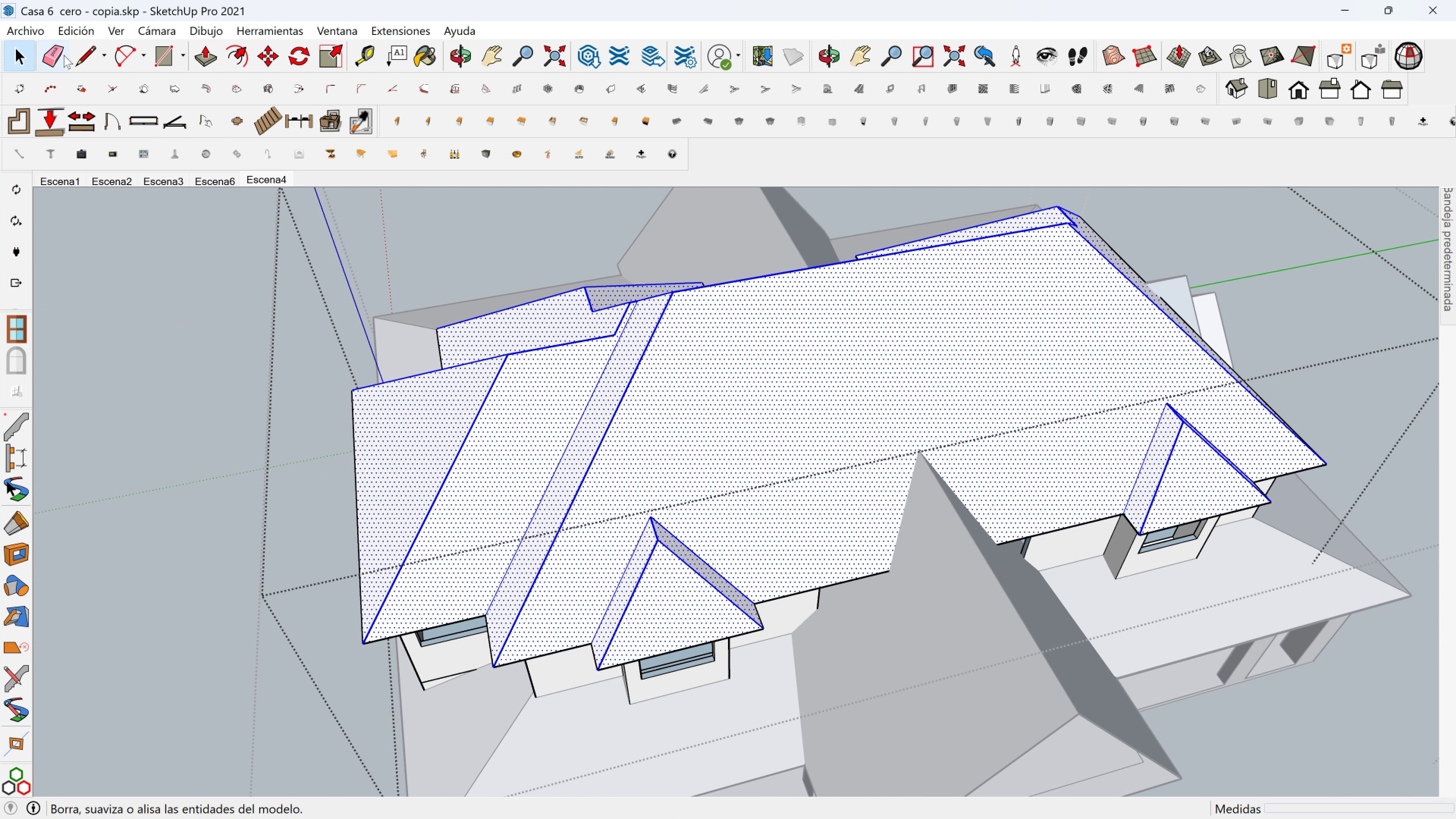 
left_click([69, 54])
 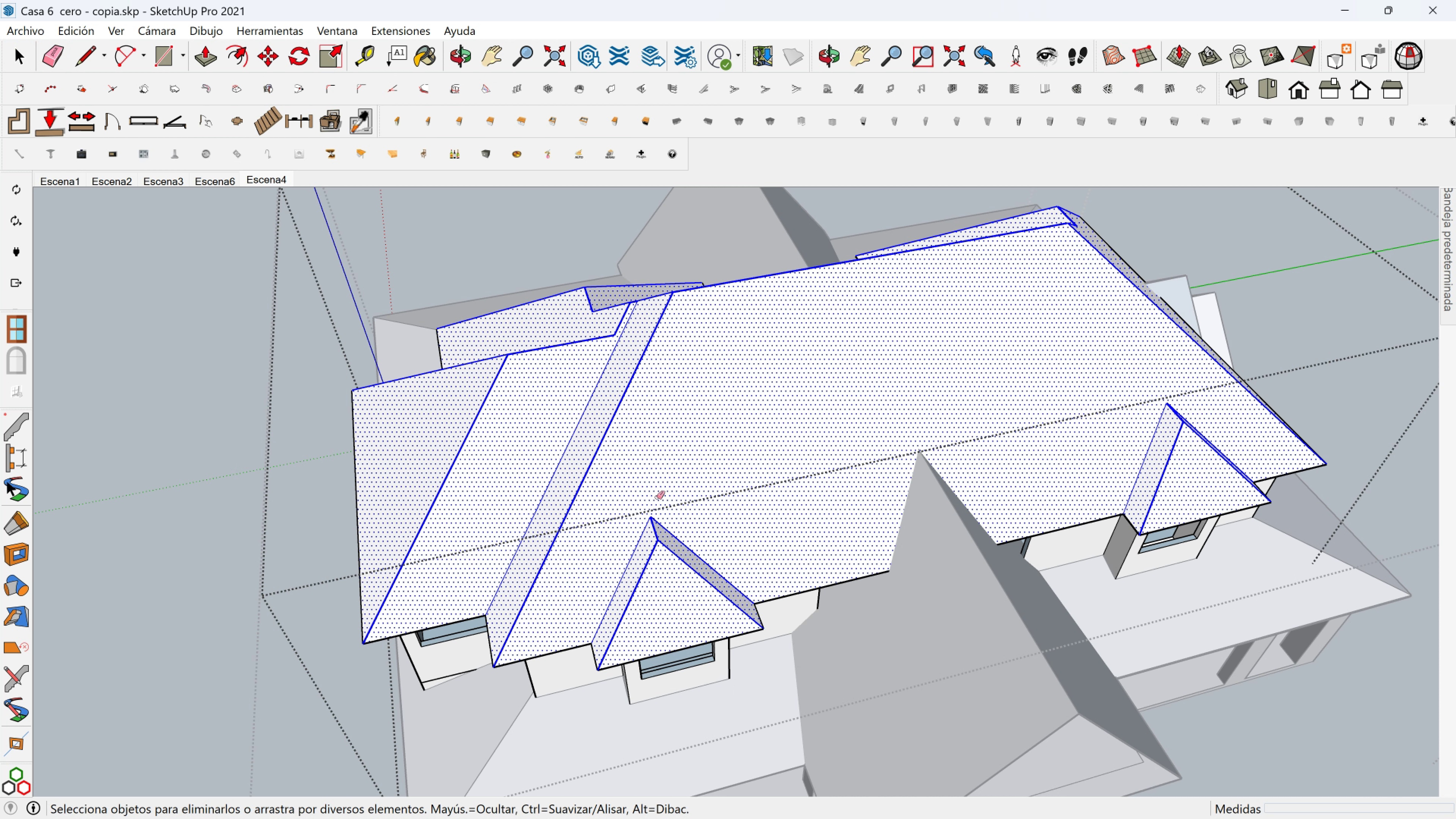 
key(Shift+ShiftLeft)
 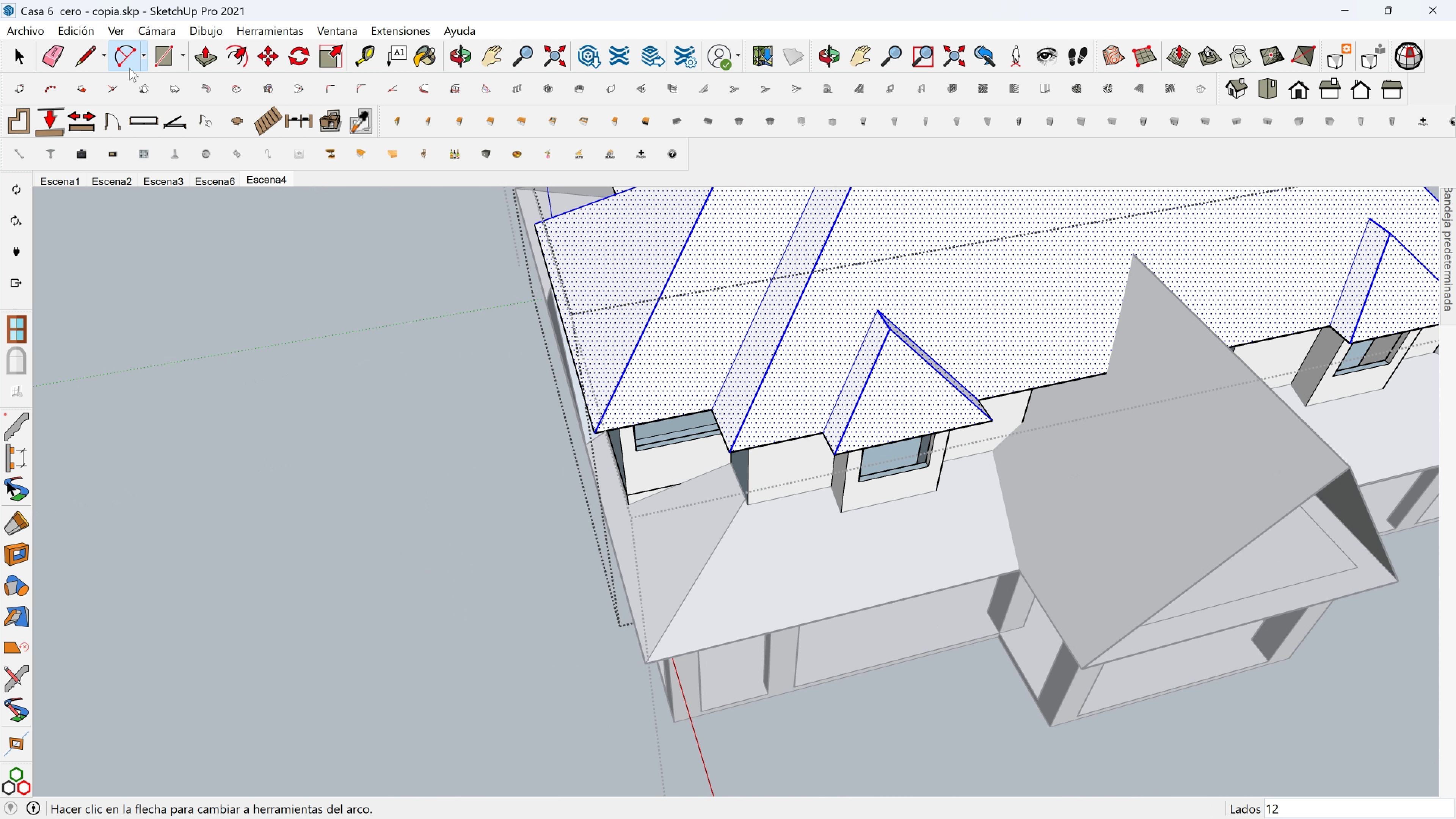 
left_click([75, 59])
 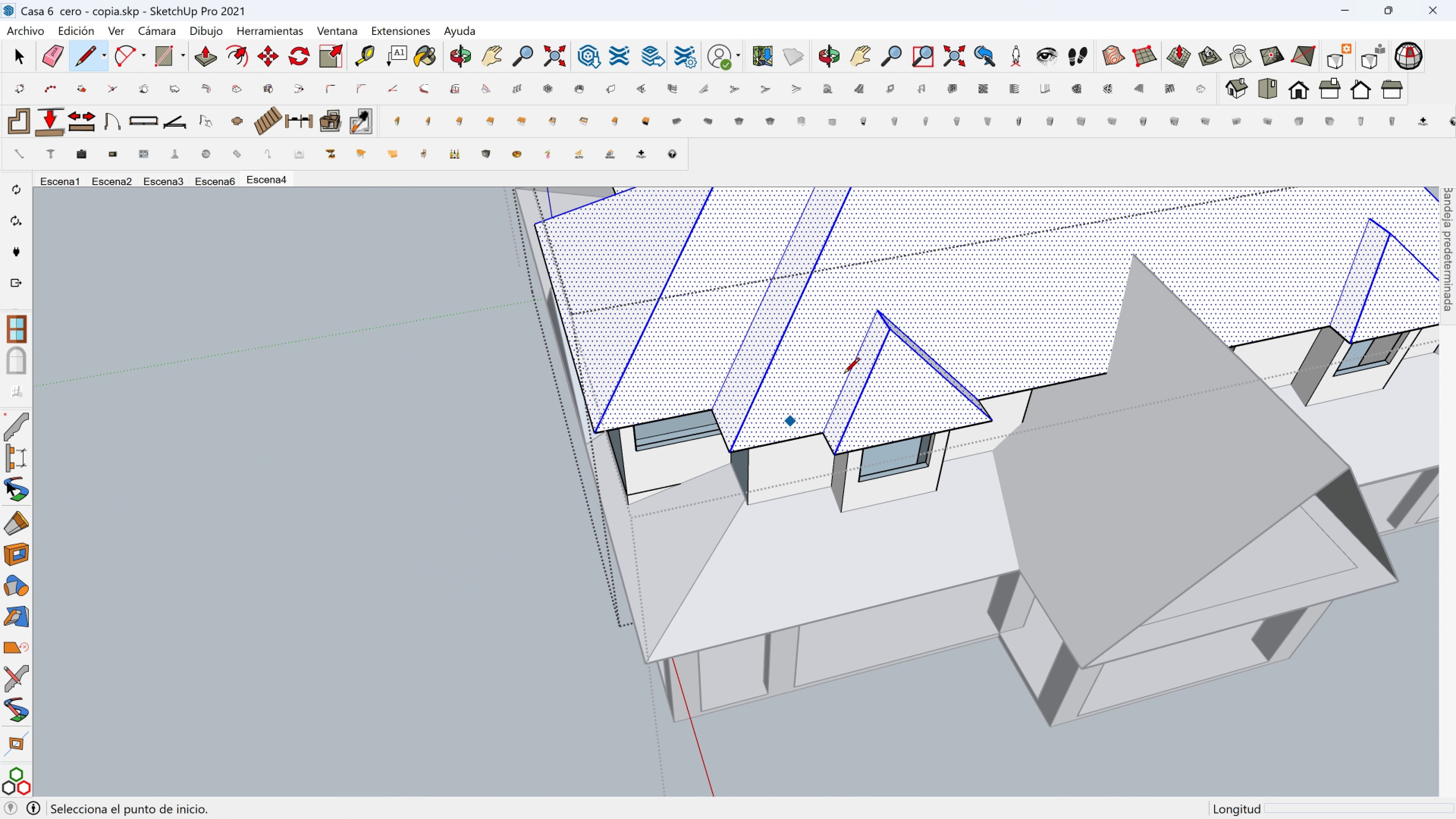 
scroll: coordinate [883, 345], scroll_direction: up, amount: 2.0
 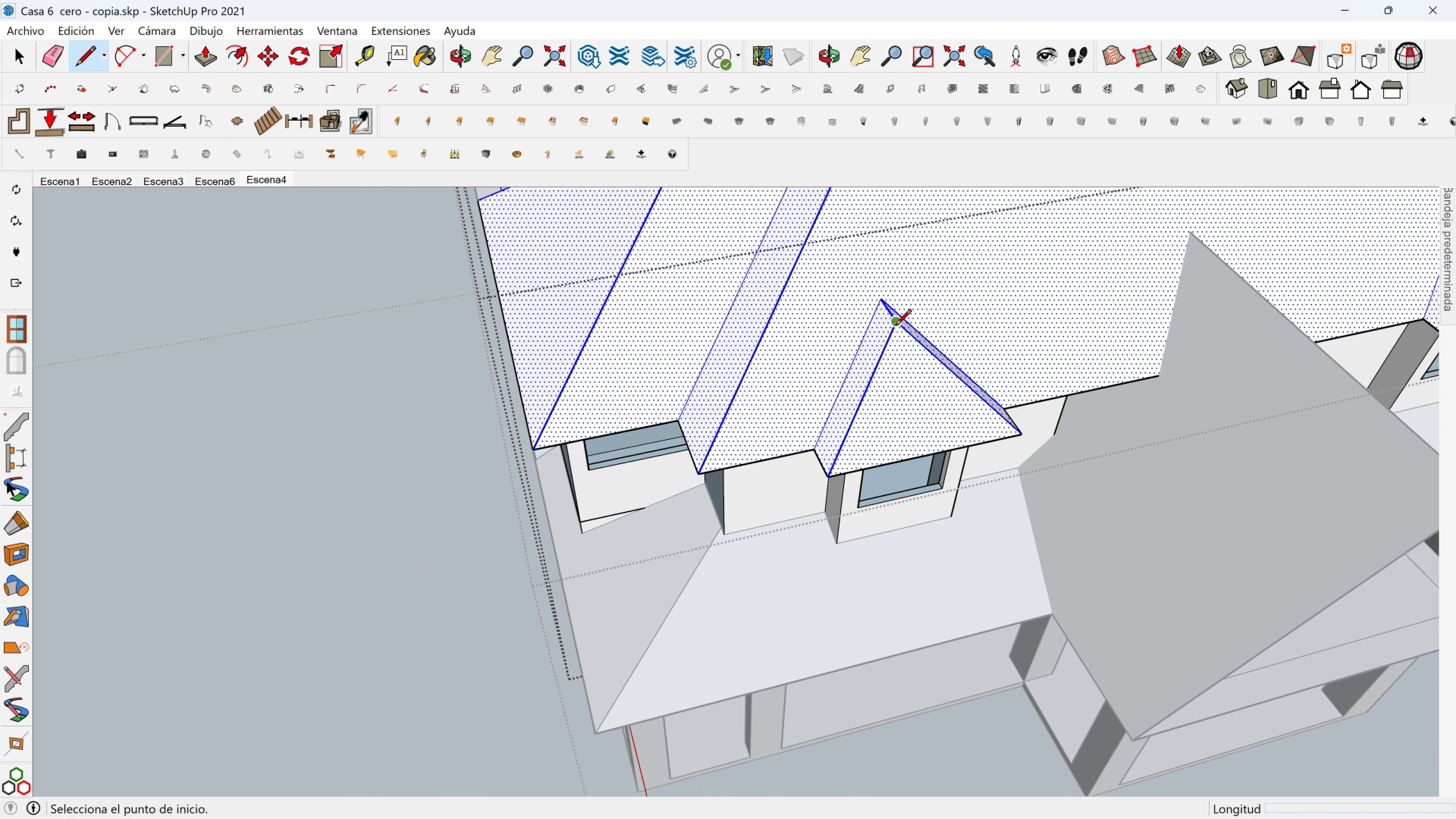 
left_click([896, 326])
 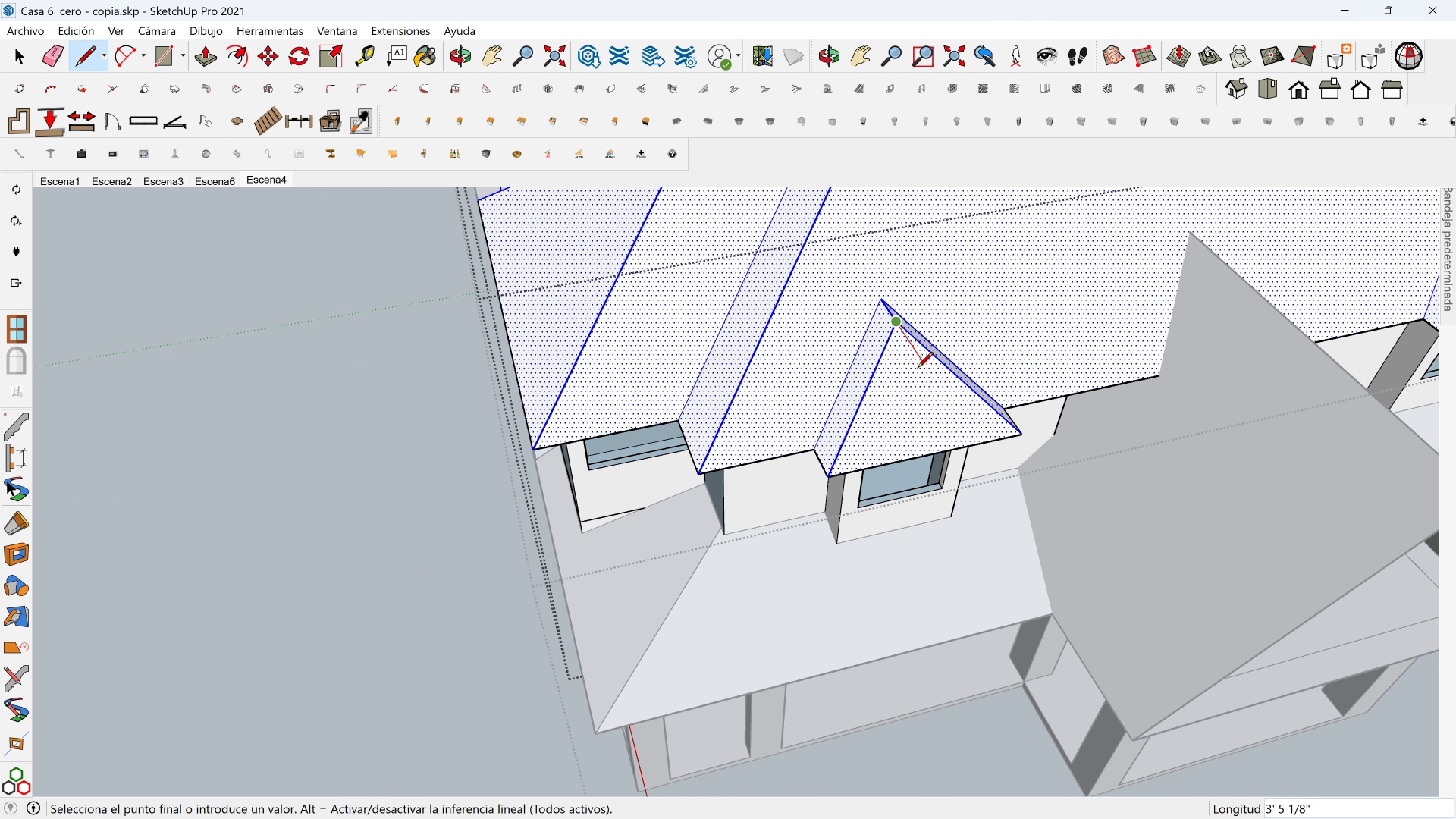 
hold_key(key=ShiftLeft, duration=1.46)
left_click([828, 475])
 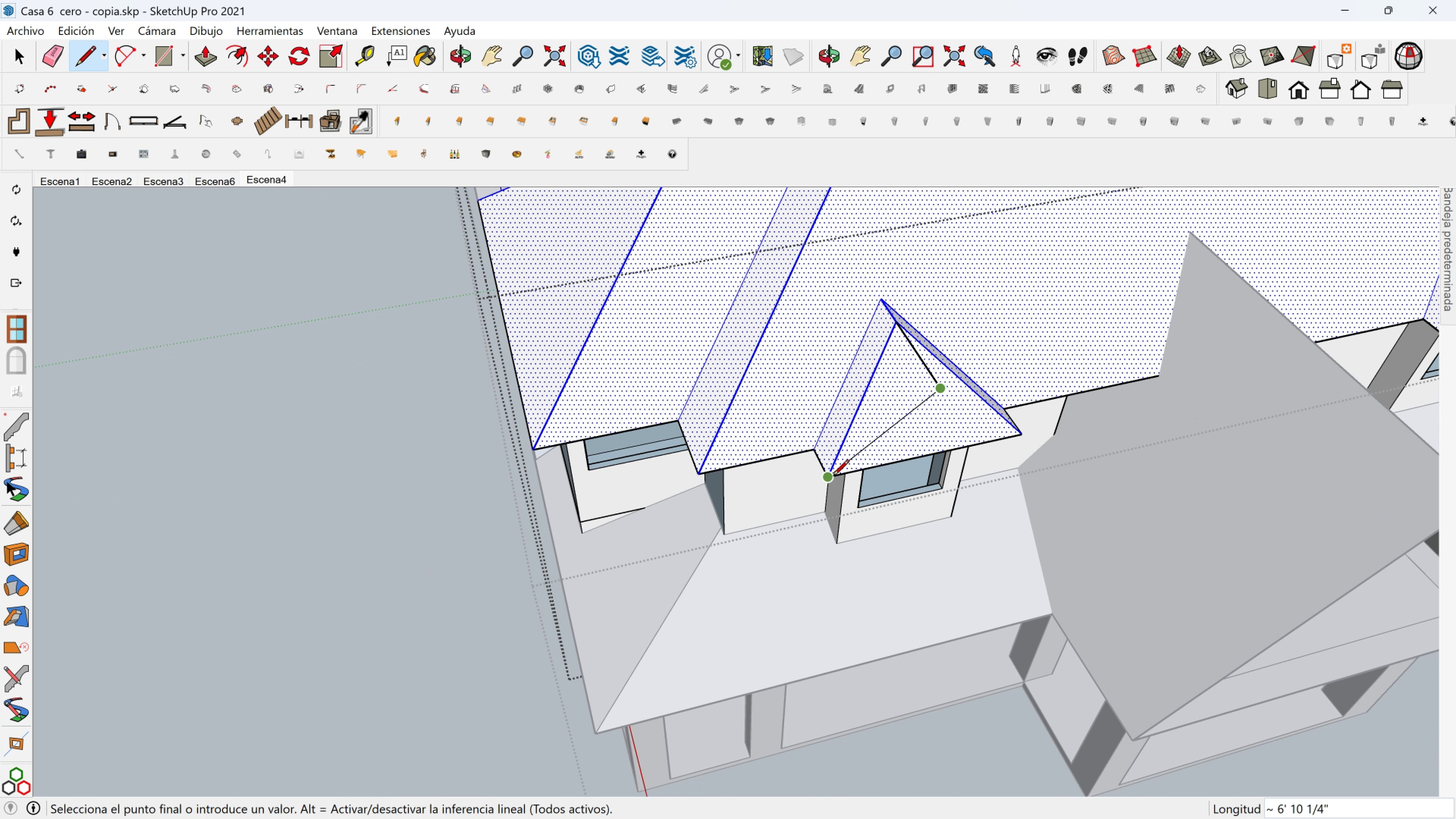 
left_click([833, 477])
 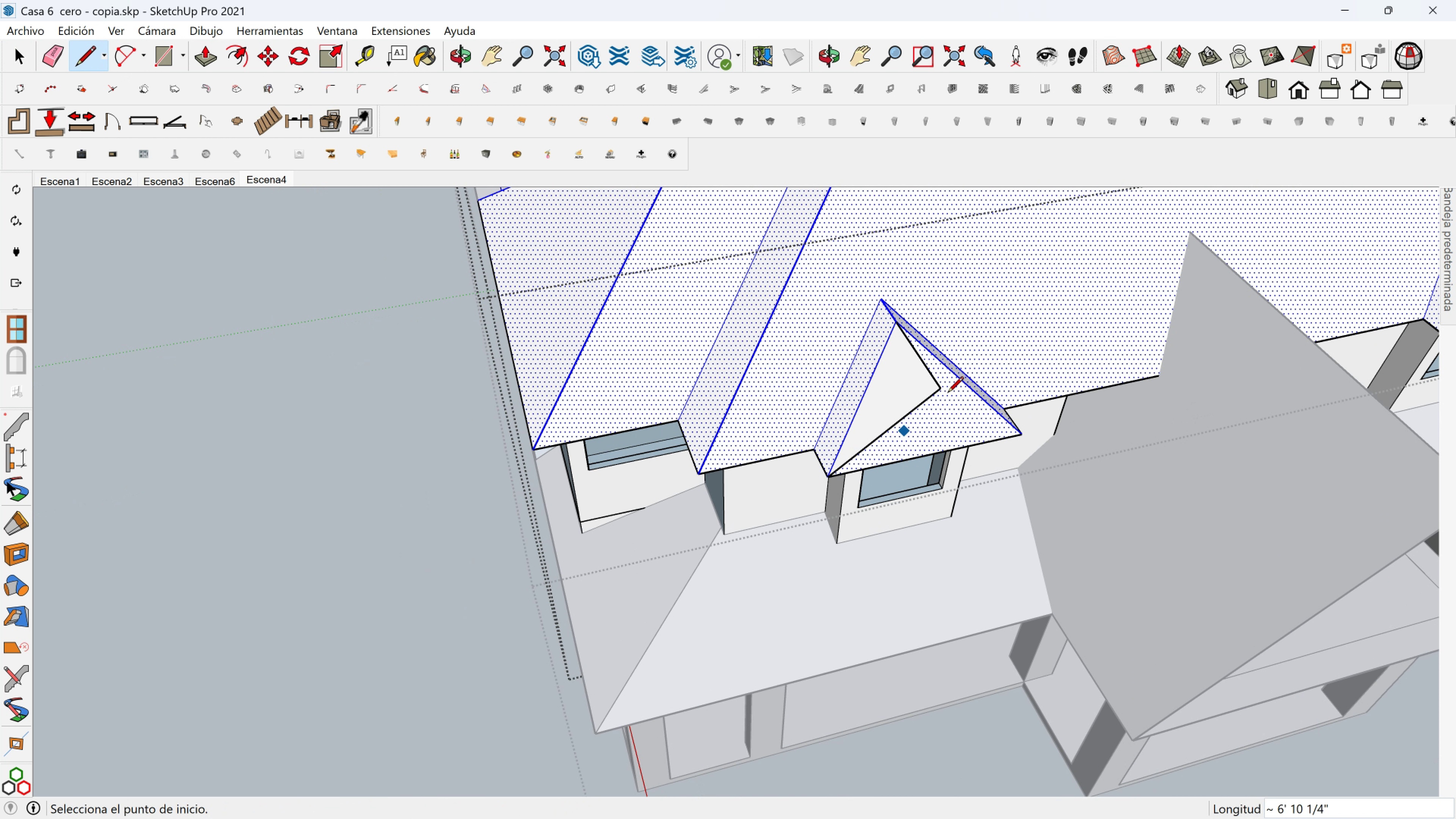 
scroll: coordinate [947, 395], scroll_direction: up, amount: 1.0
 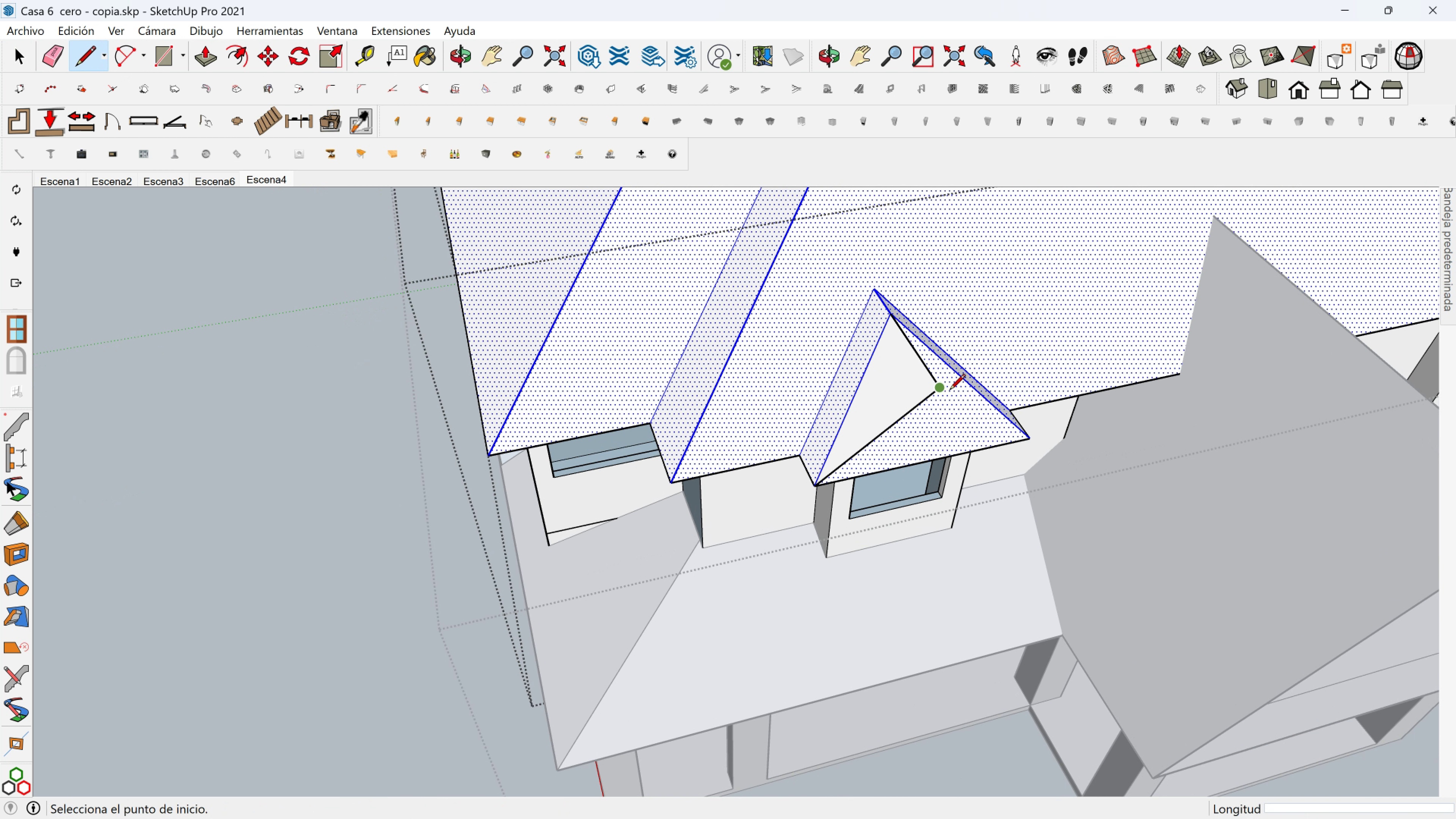 
left_click([949, 391])
 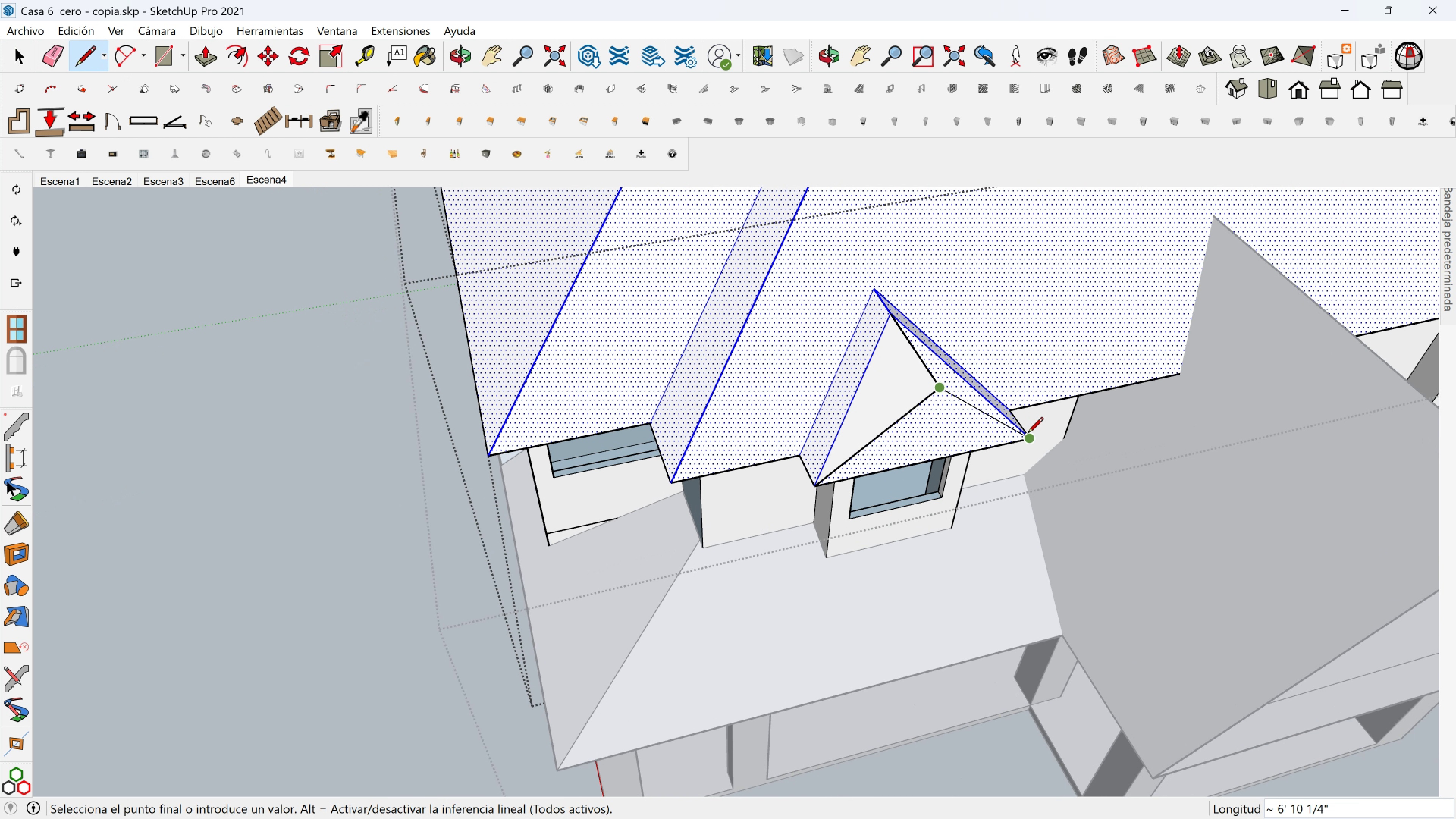 
left_click([1028, 434])
 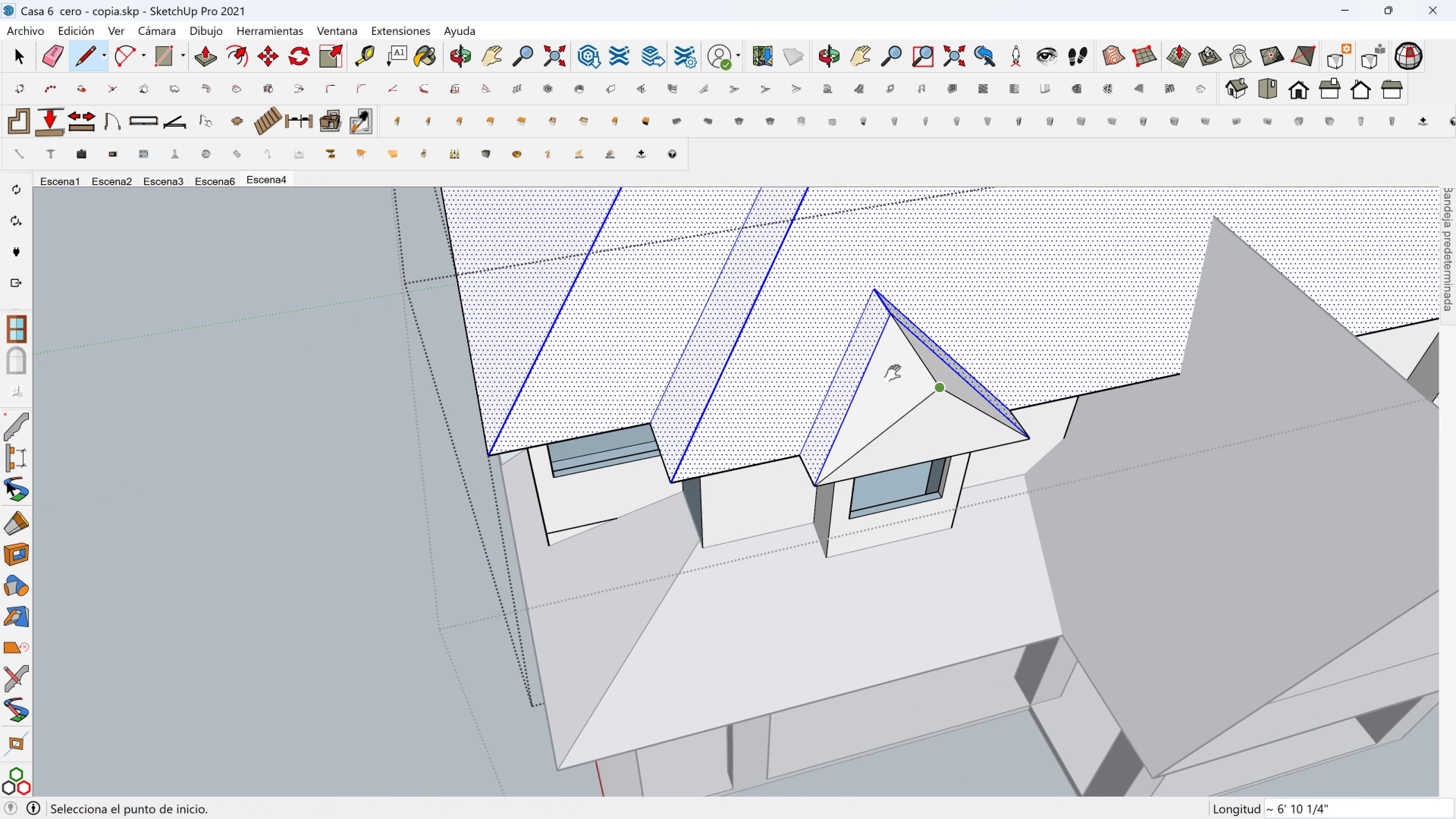 
key(Shift+ShiftLeft)
 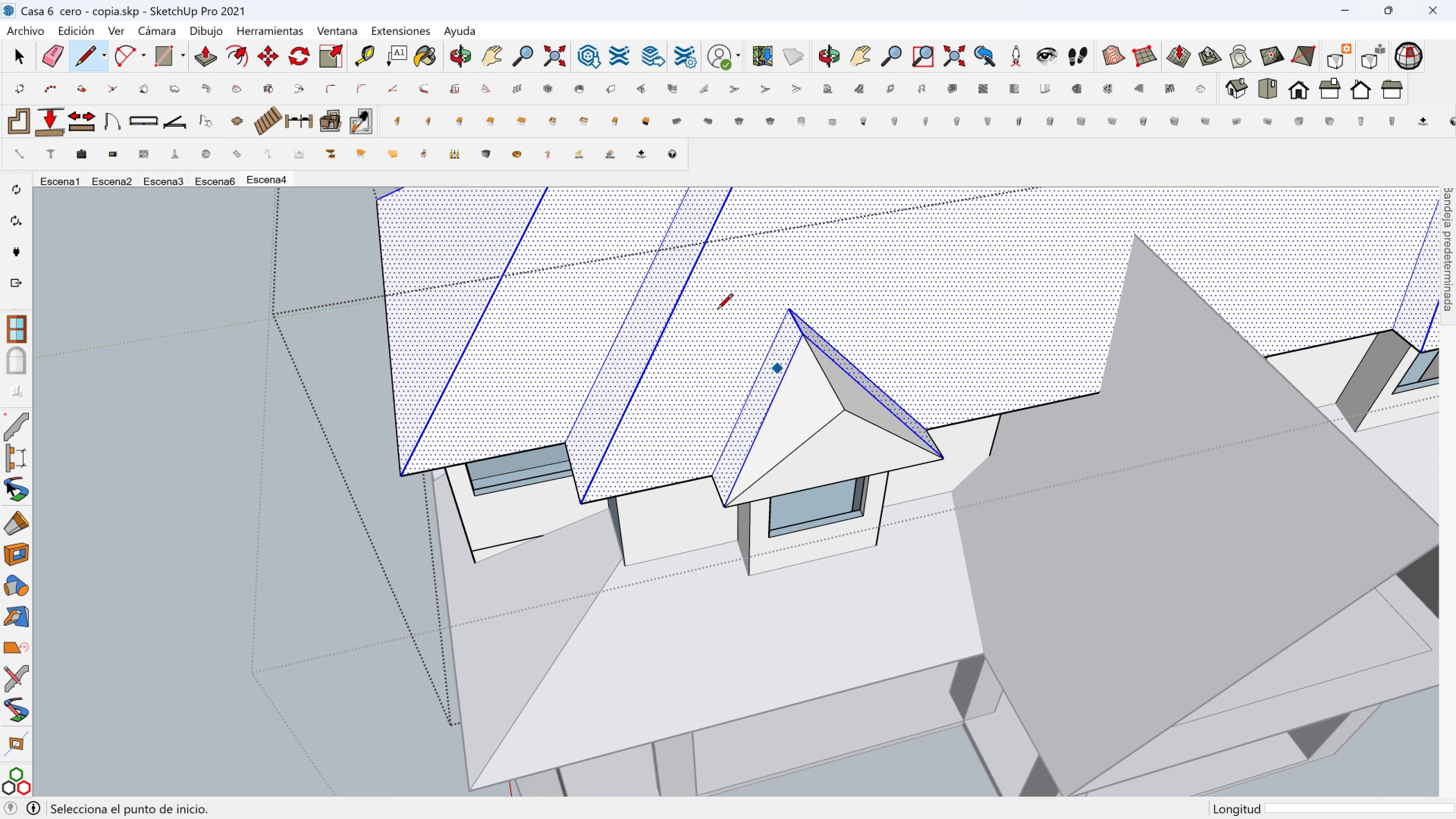 
scroll: coordinate [700, 300], scroll_direction: up, amount: 2.0
 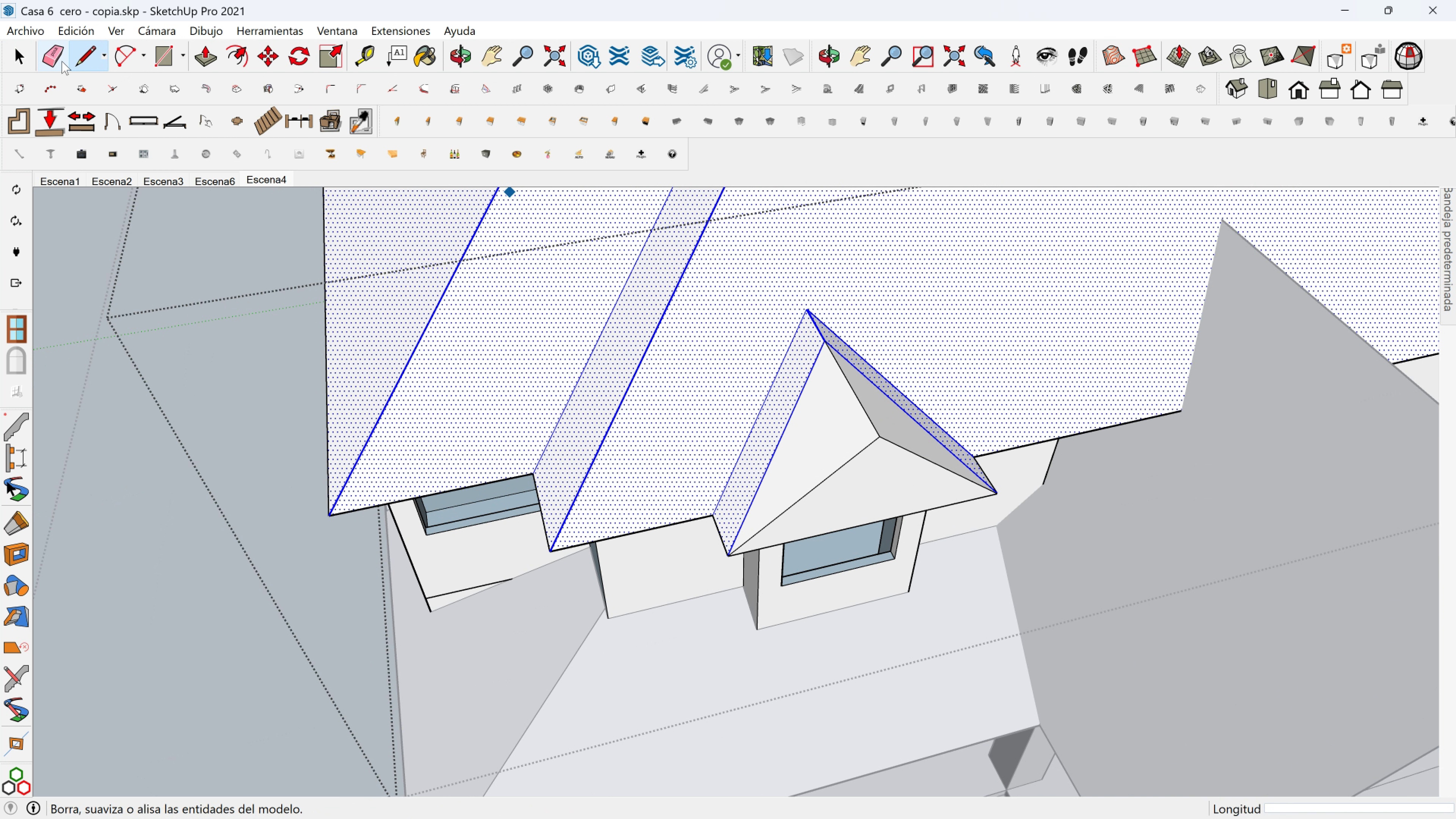 
left_click([62, 61])
 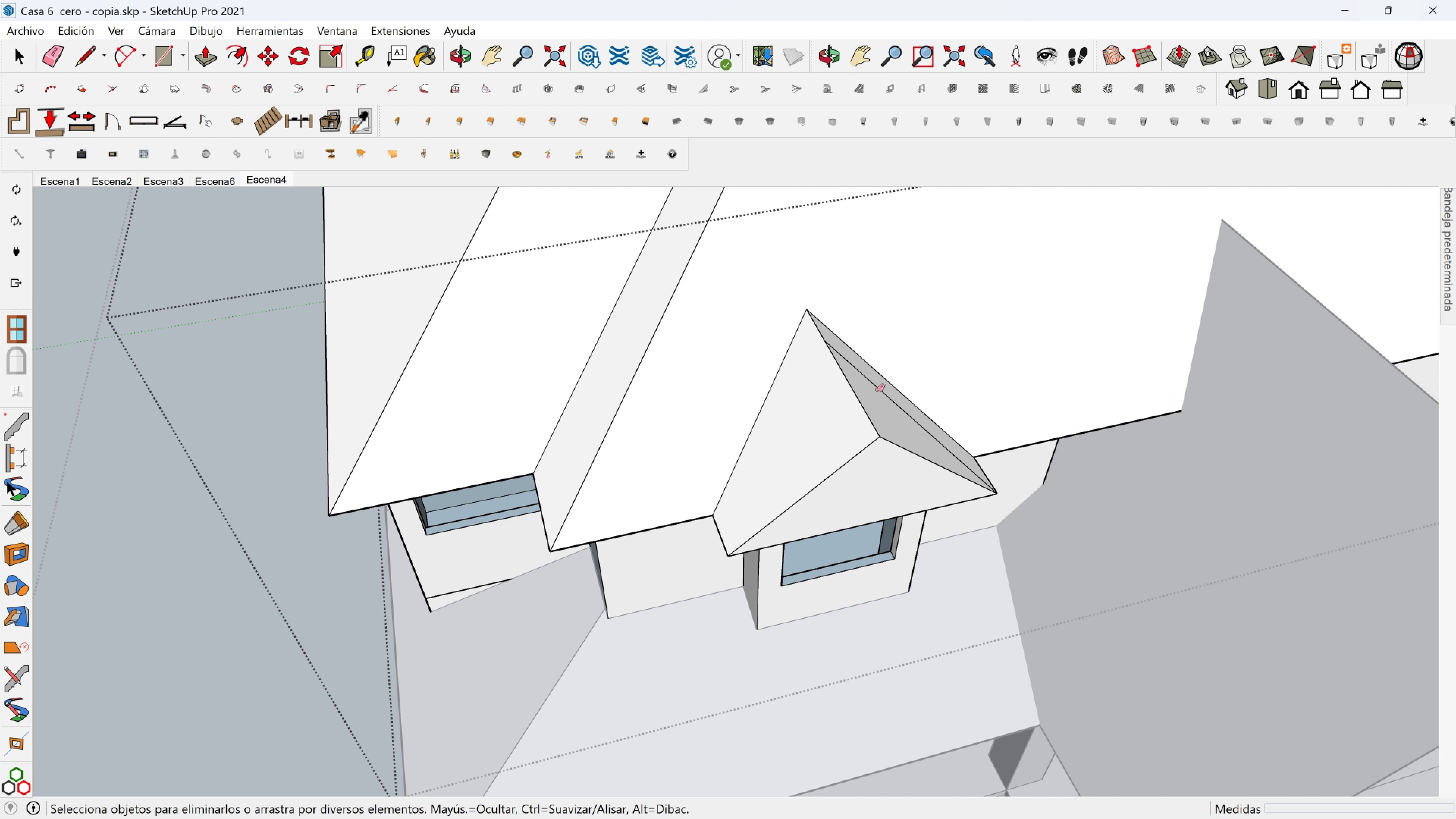 
scroll: coordinate [890, 386], scroll_direction: down, amount: 5.0
 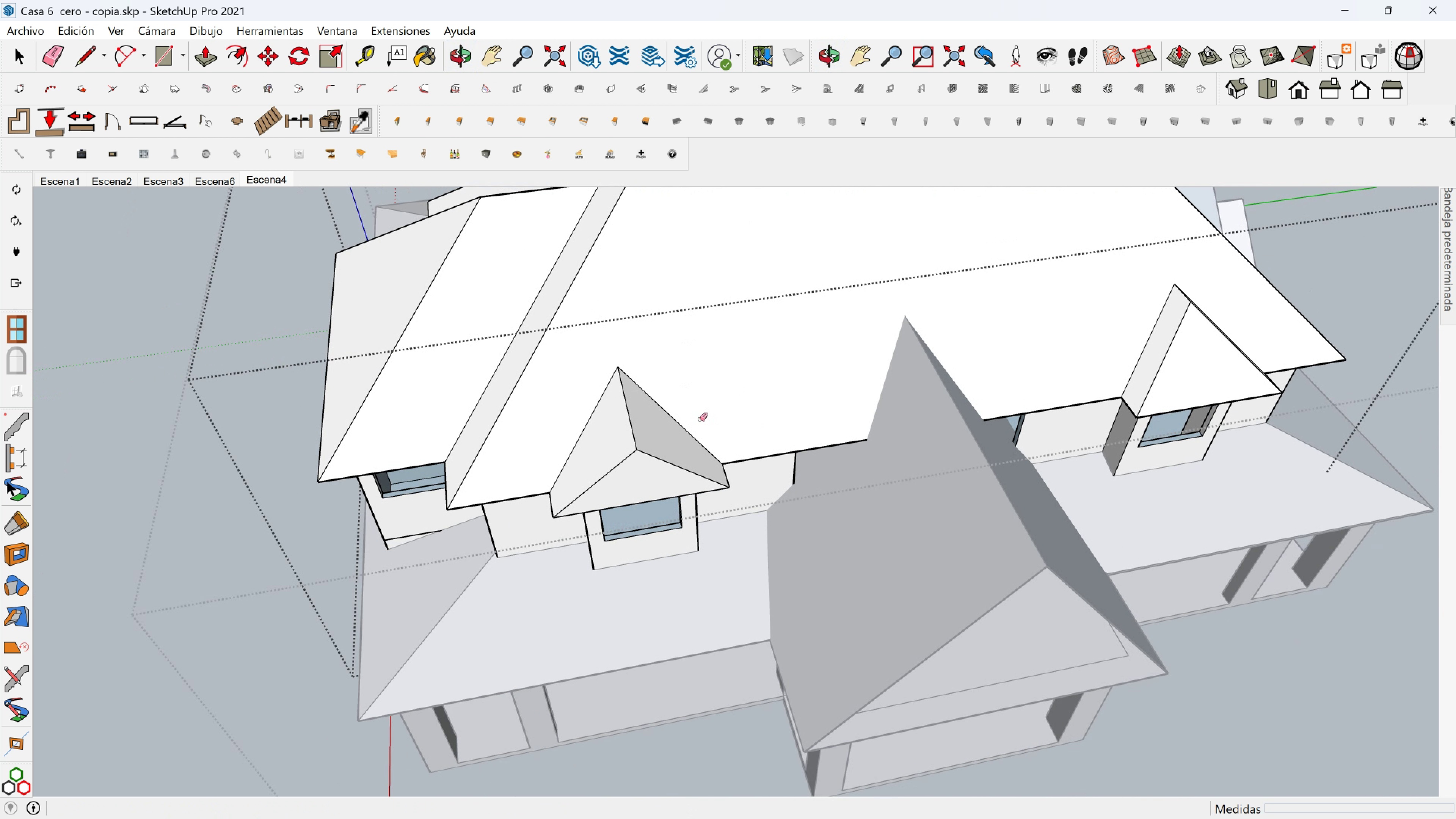 
hold_key(key=ShiftLeft, duration=0.33)
 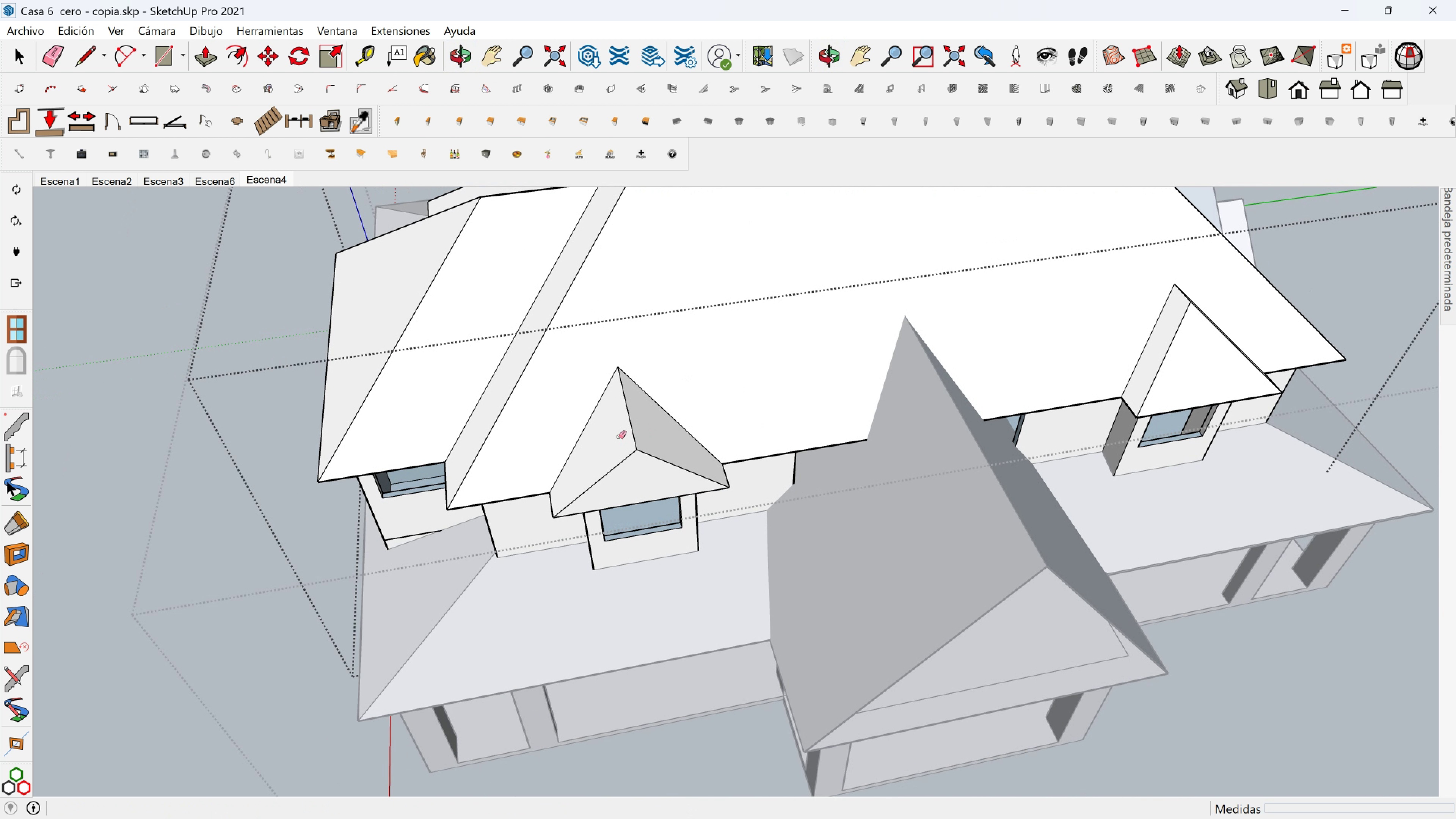 
key(Space)
 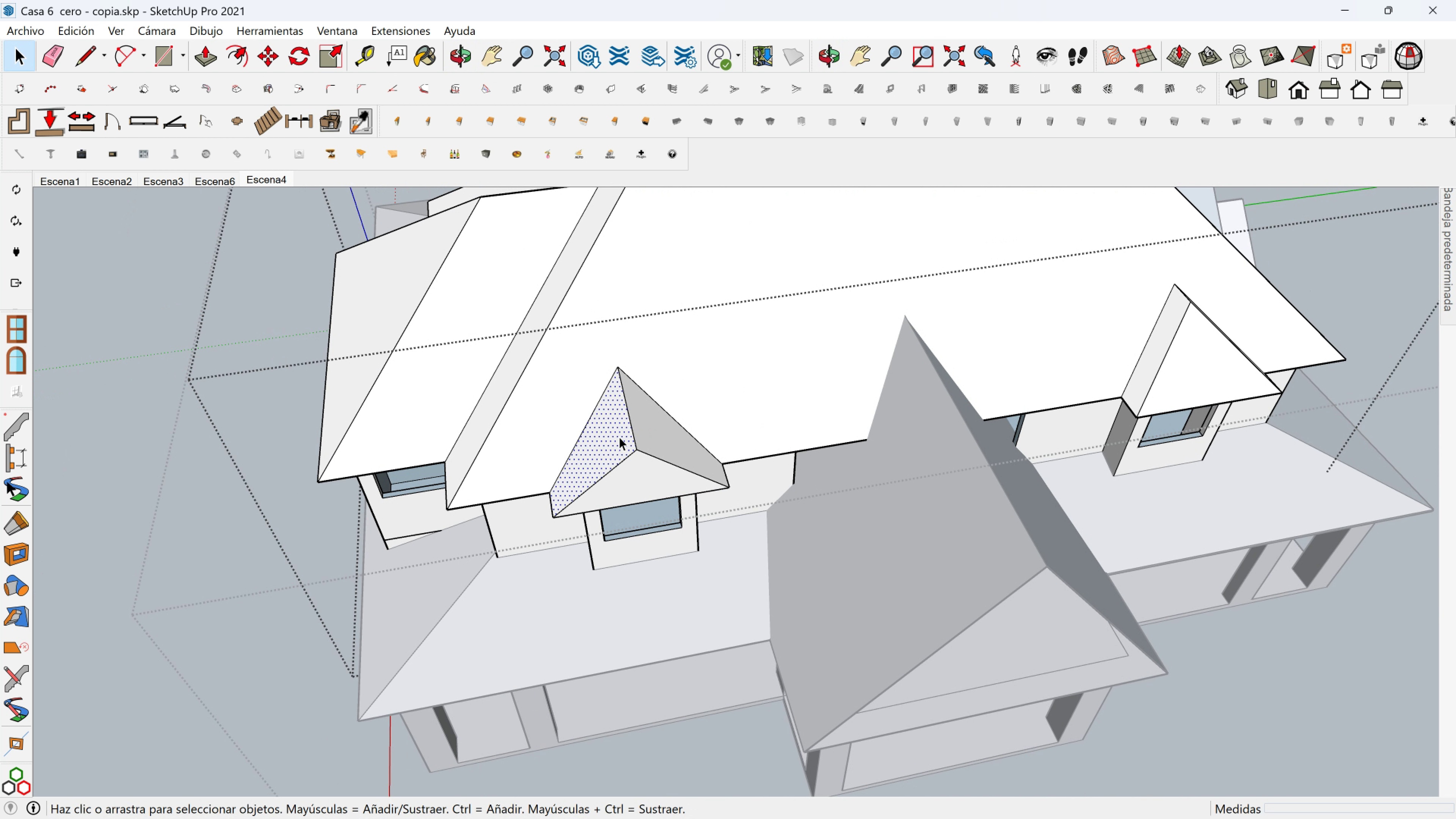 
left_click([615, 437])
 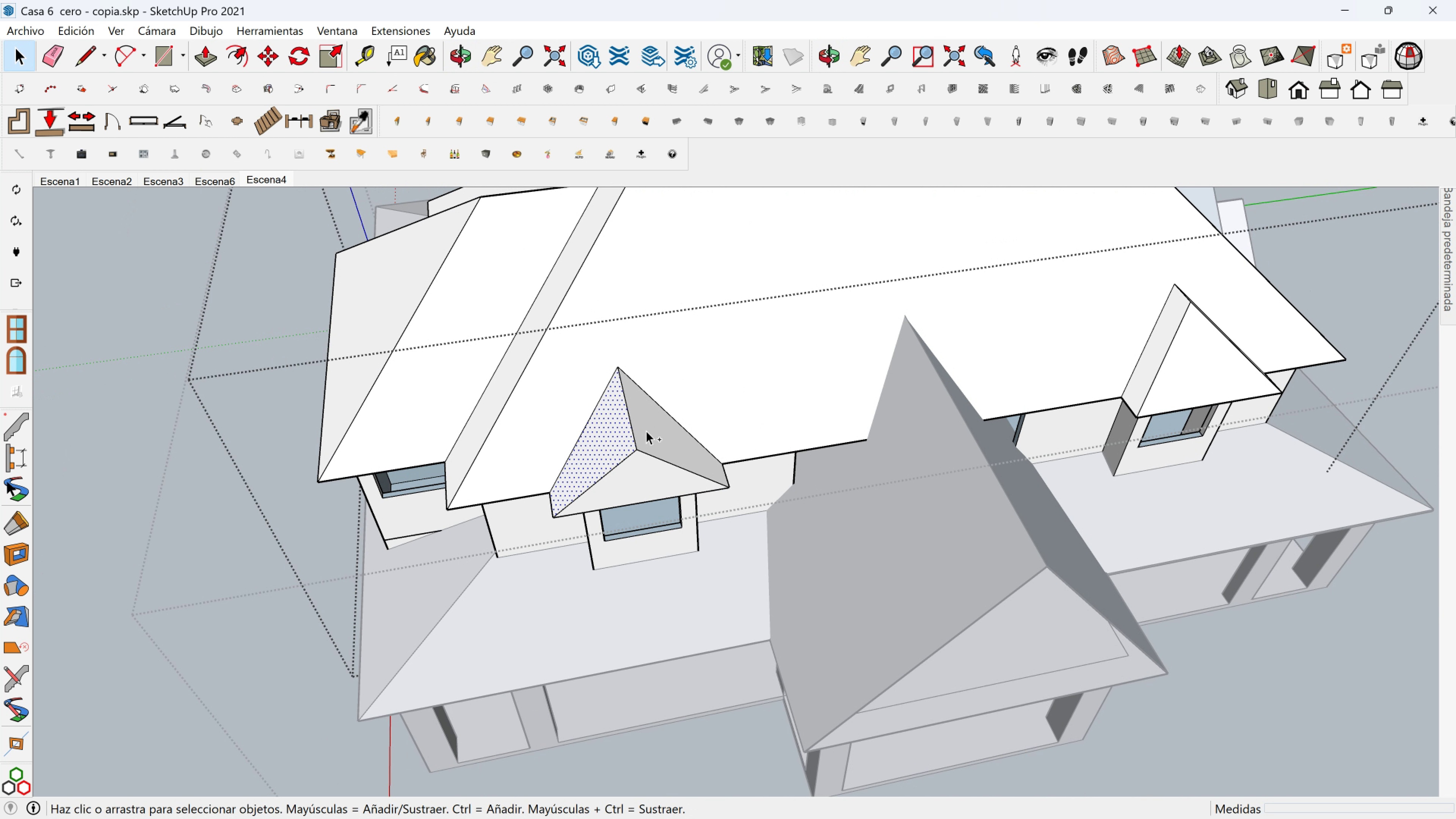 
hold_key(key=ControlLeft, duration=0.34)
double_click([647, 431])
 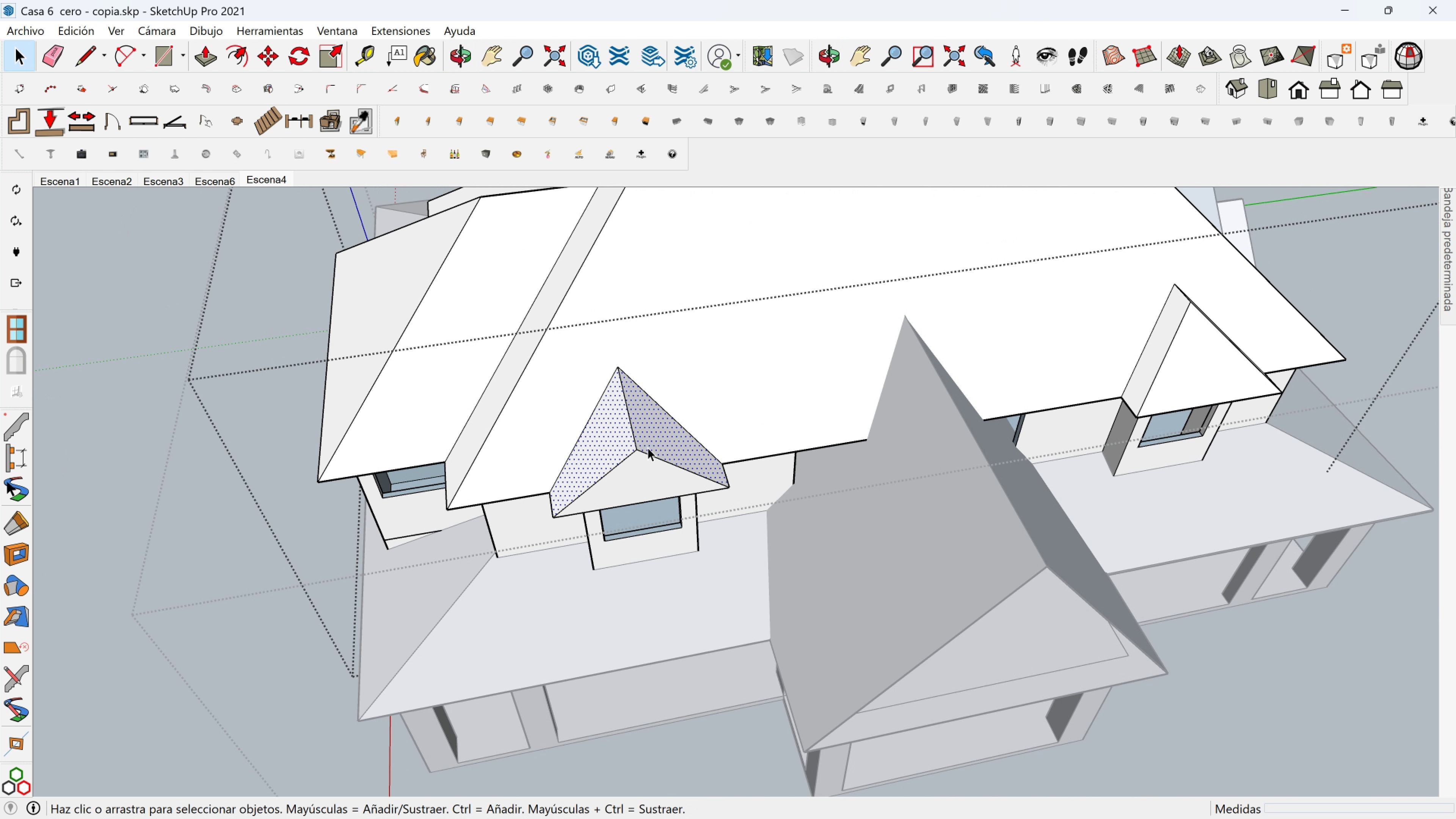 
hold_key(key=ControlLeft, duration=0.74)
left_click([647, 472])
 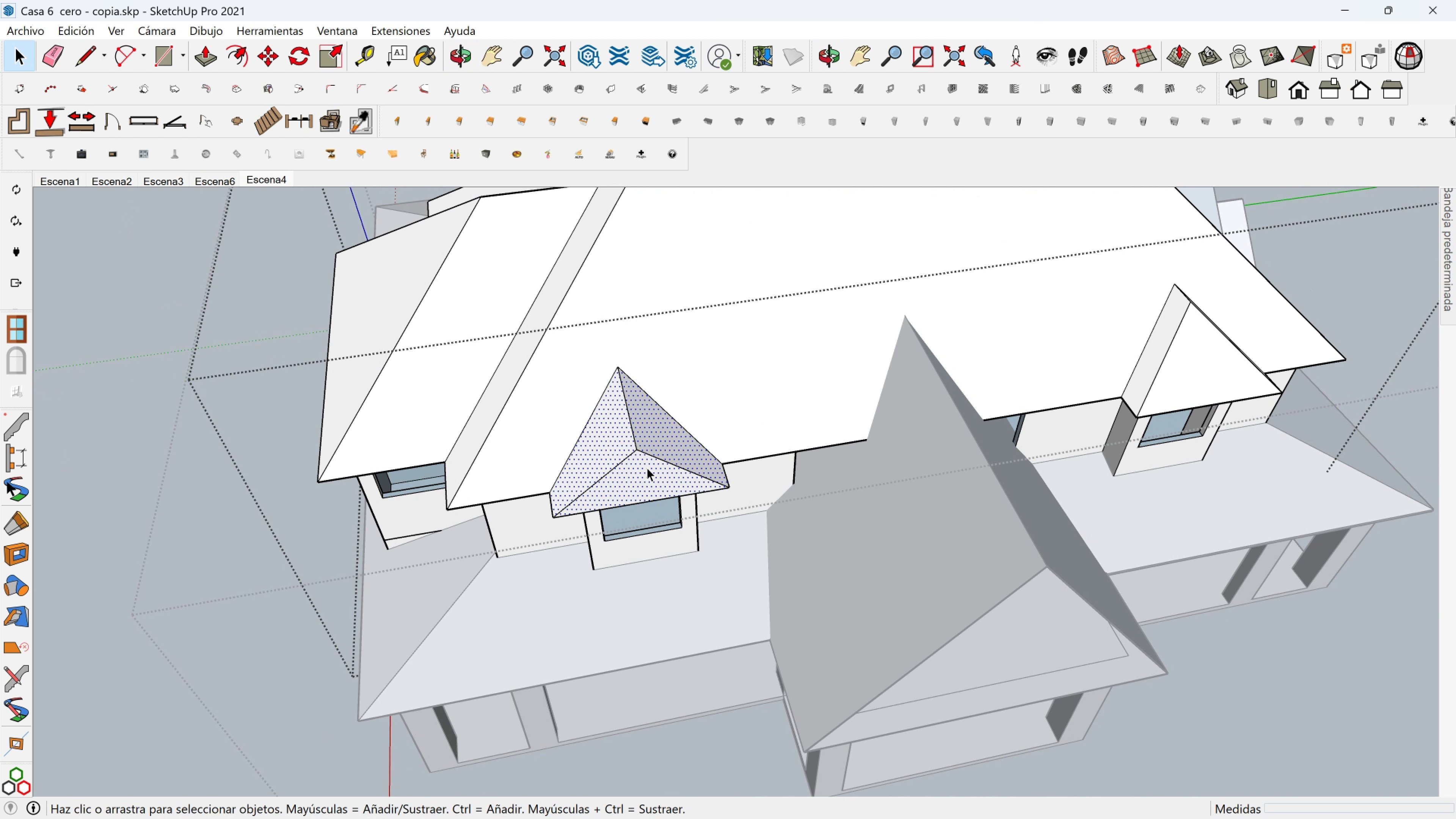 
key(M)
 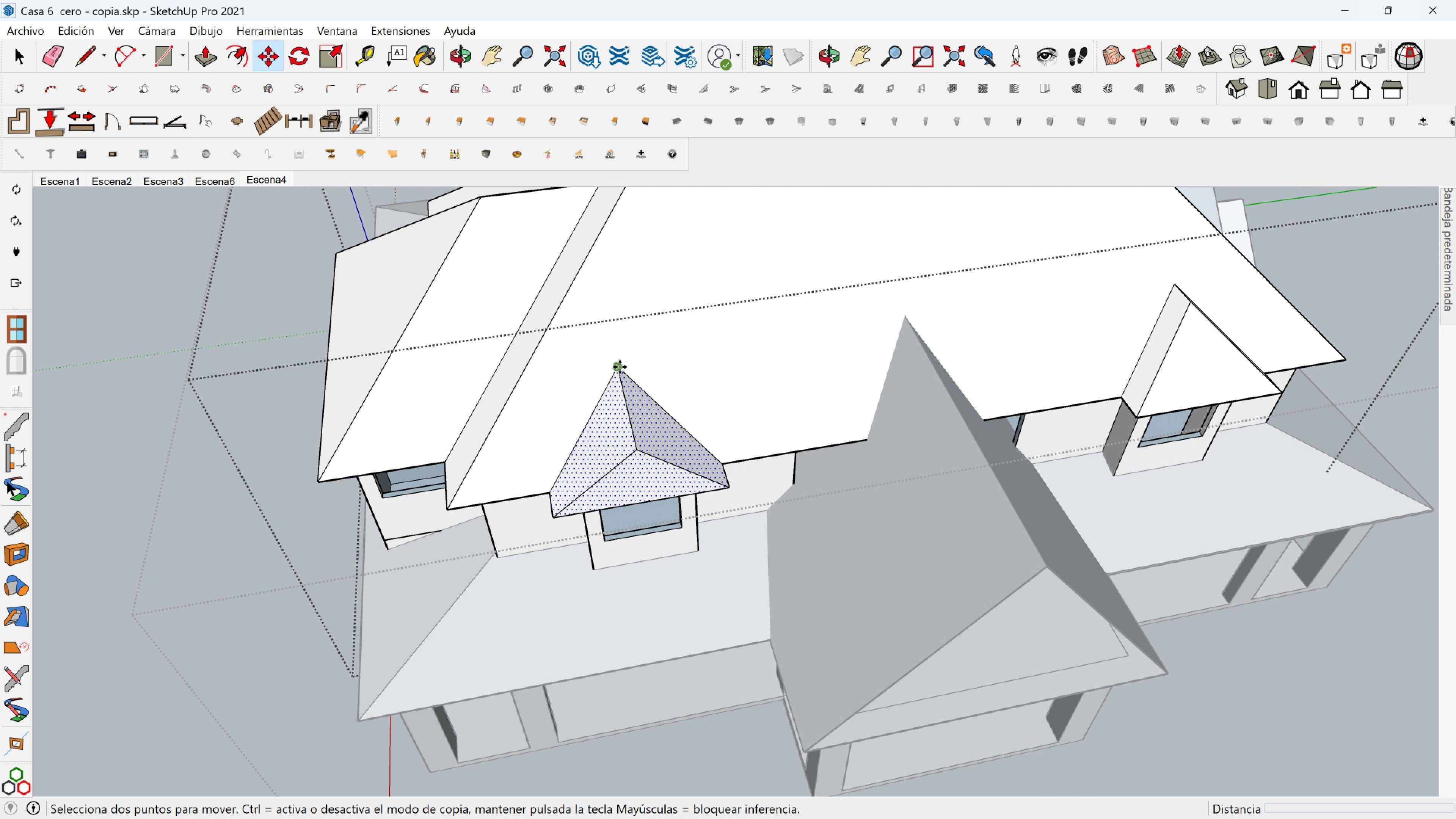 
key(Control+ControlLeft)
 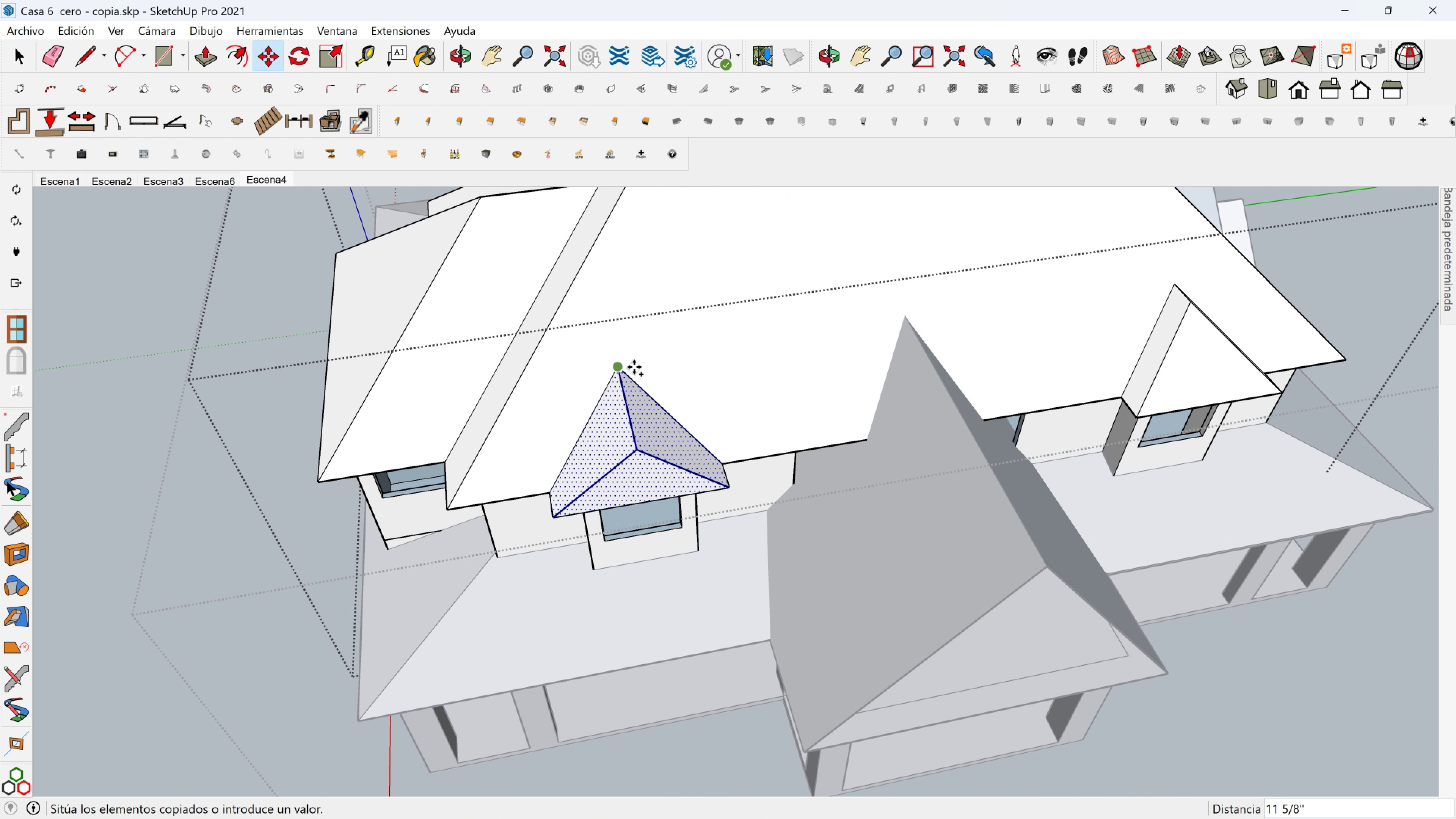 
left_click([620, 367])
 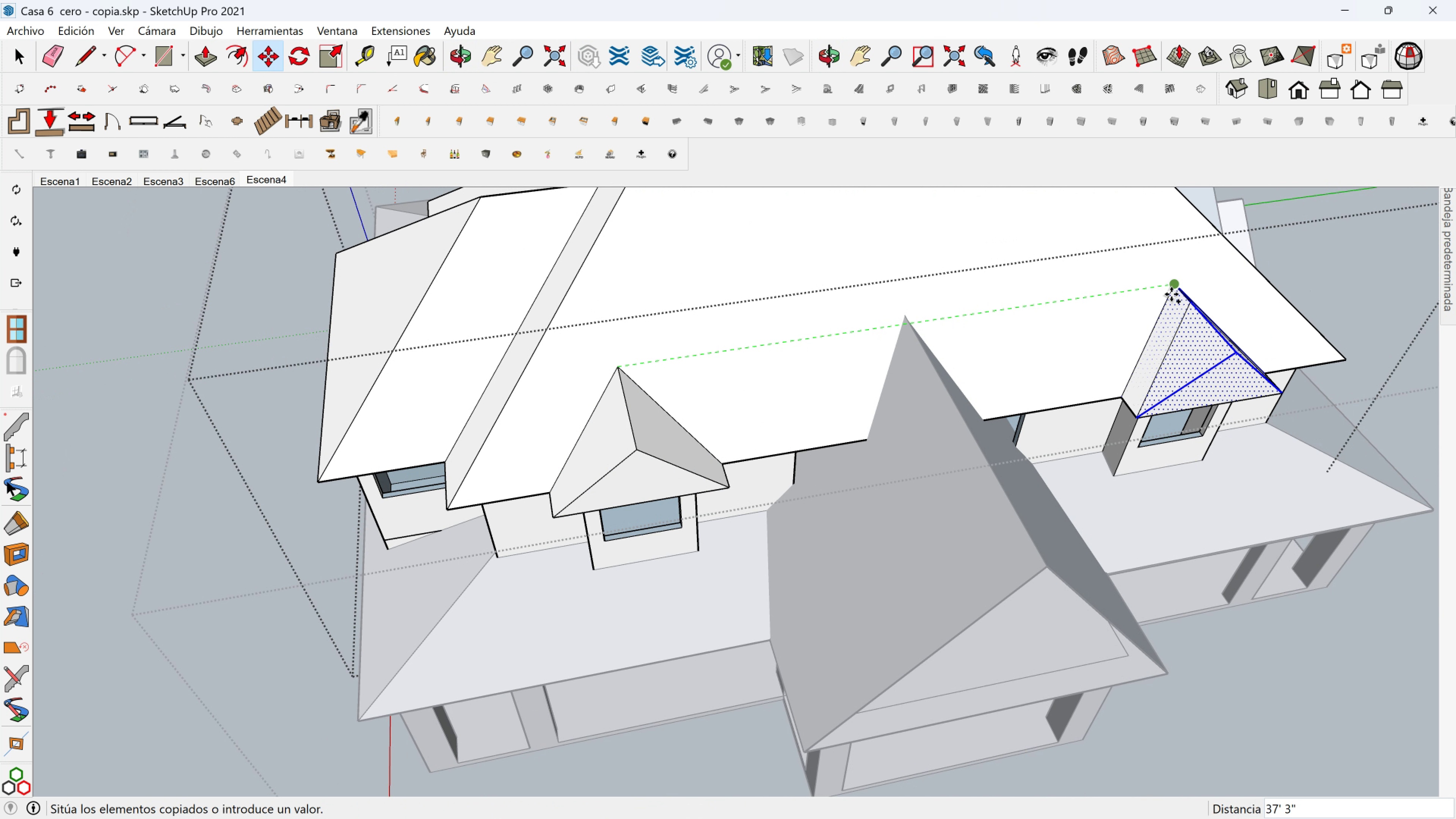 
left_click([1171, 294])
 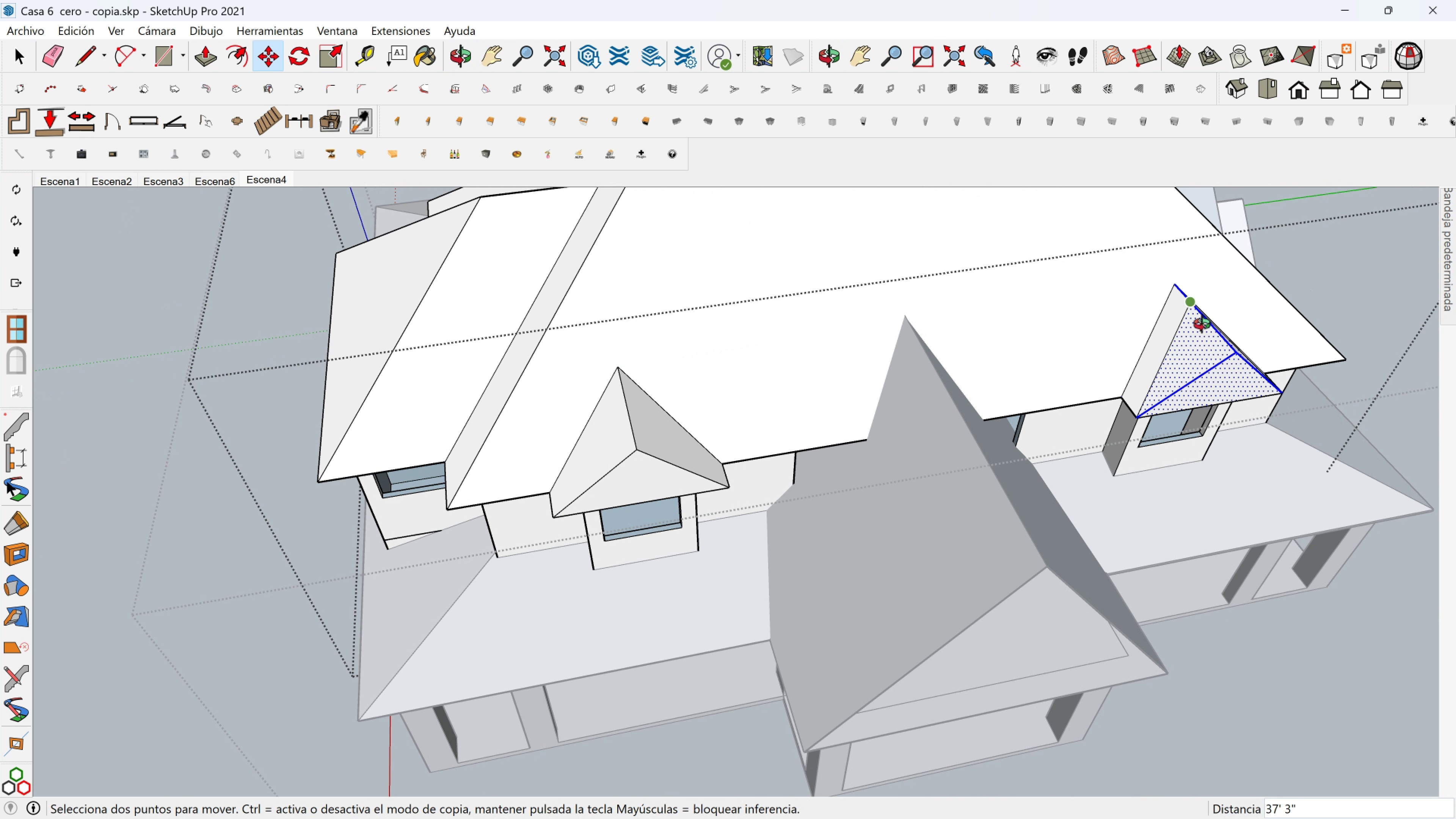 
key(Shift+ShiftLeft)
 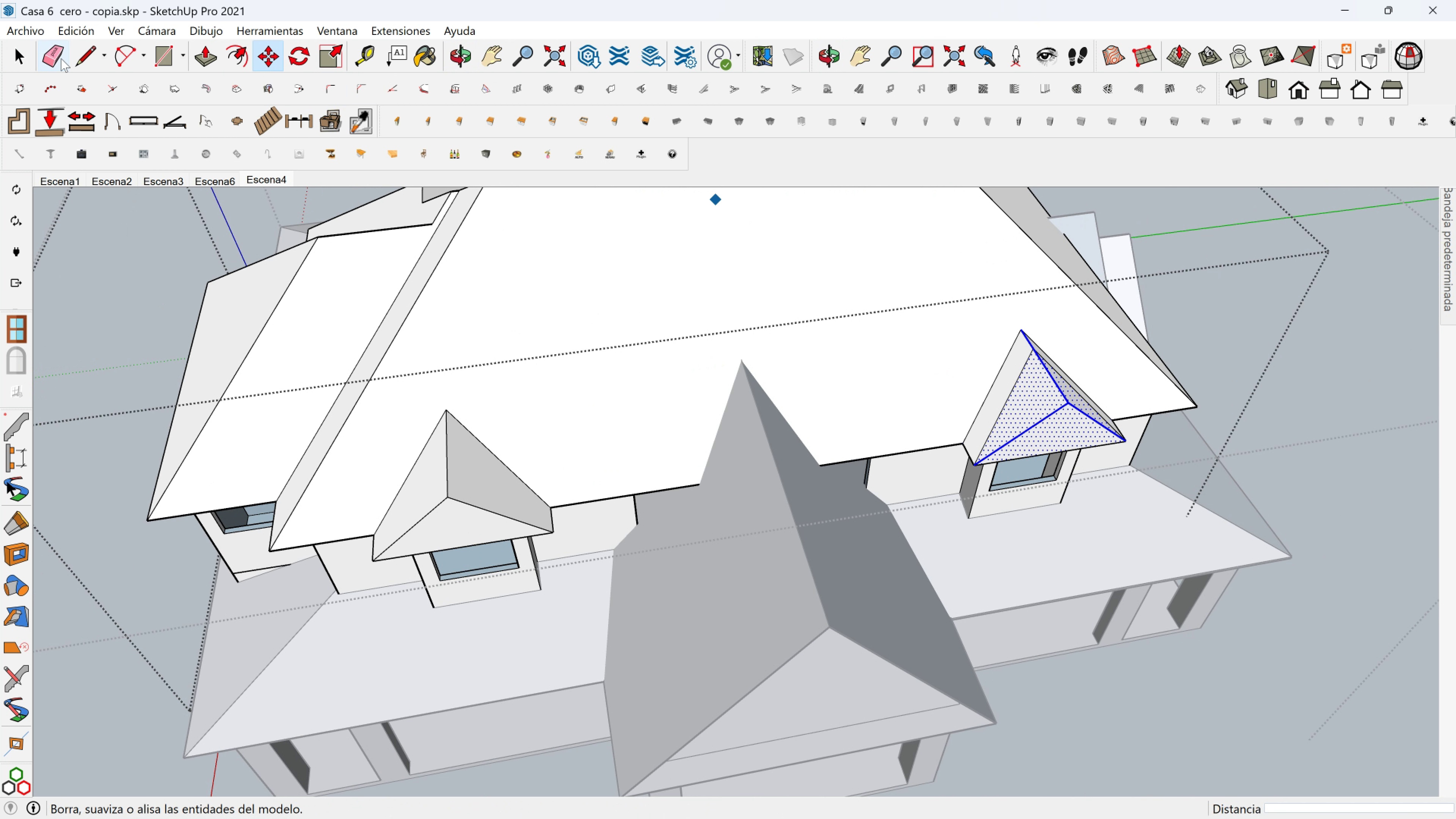 
left_click([61, 58])
 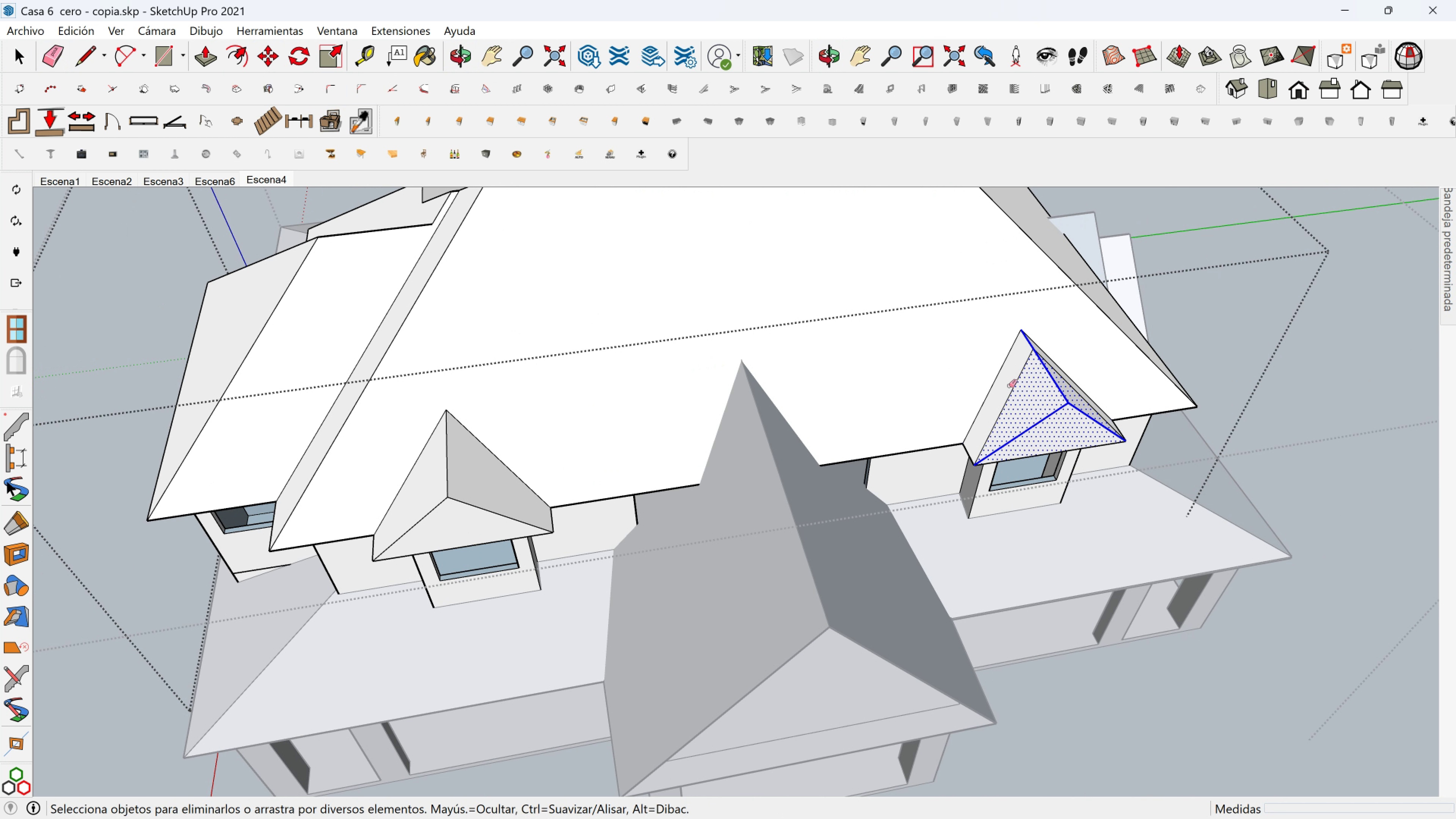 
left_click([1011, 386])
 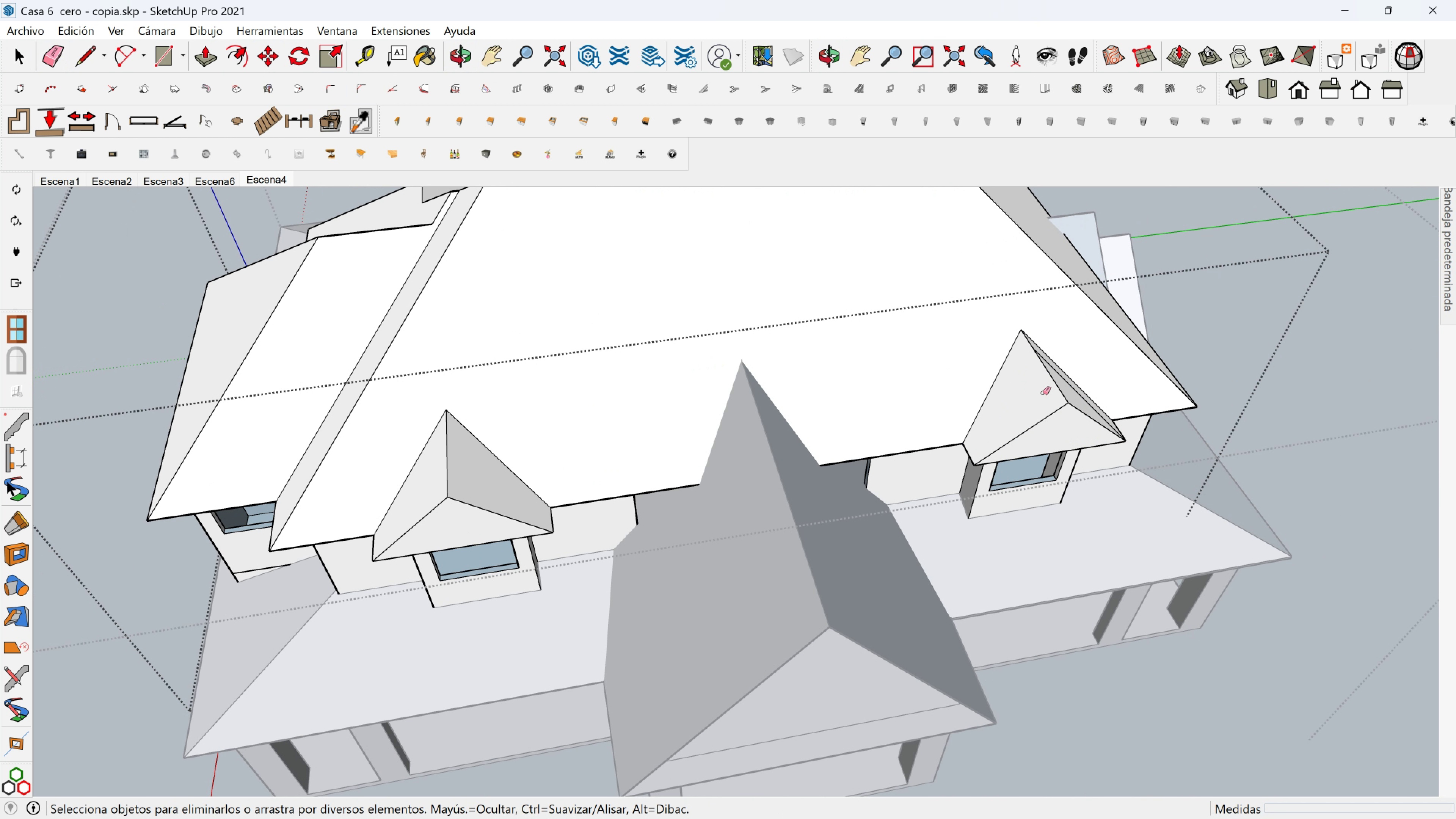 
key(Shift+ShiftLeft)
 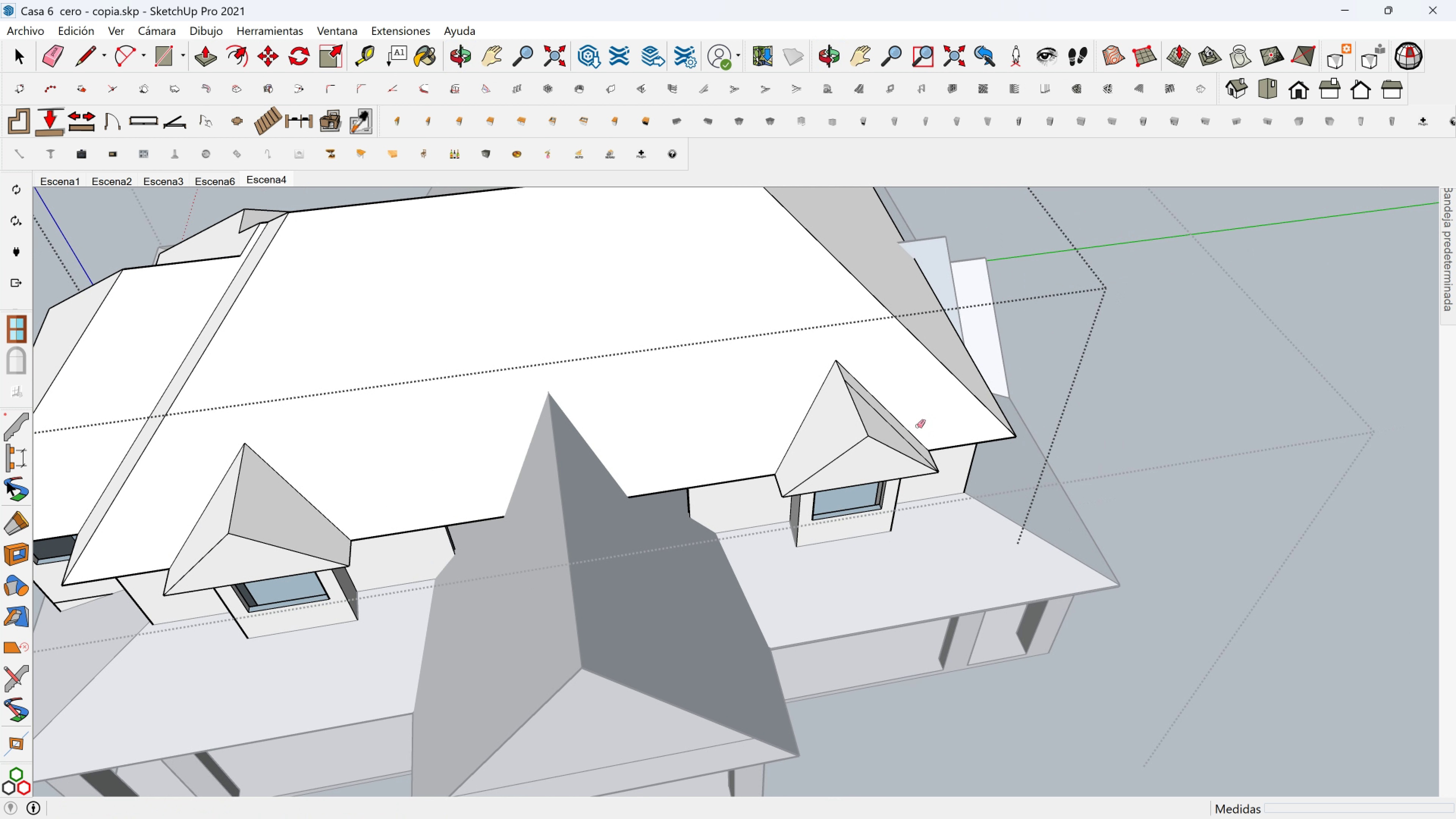 
scroll: coordinate [917, 426], scroll_direction: up, amount: 1.0
 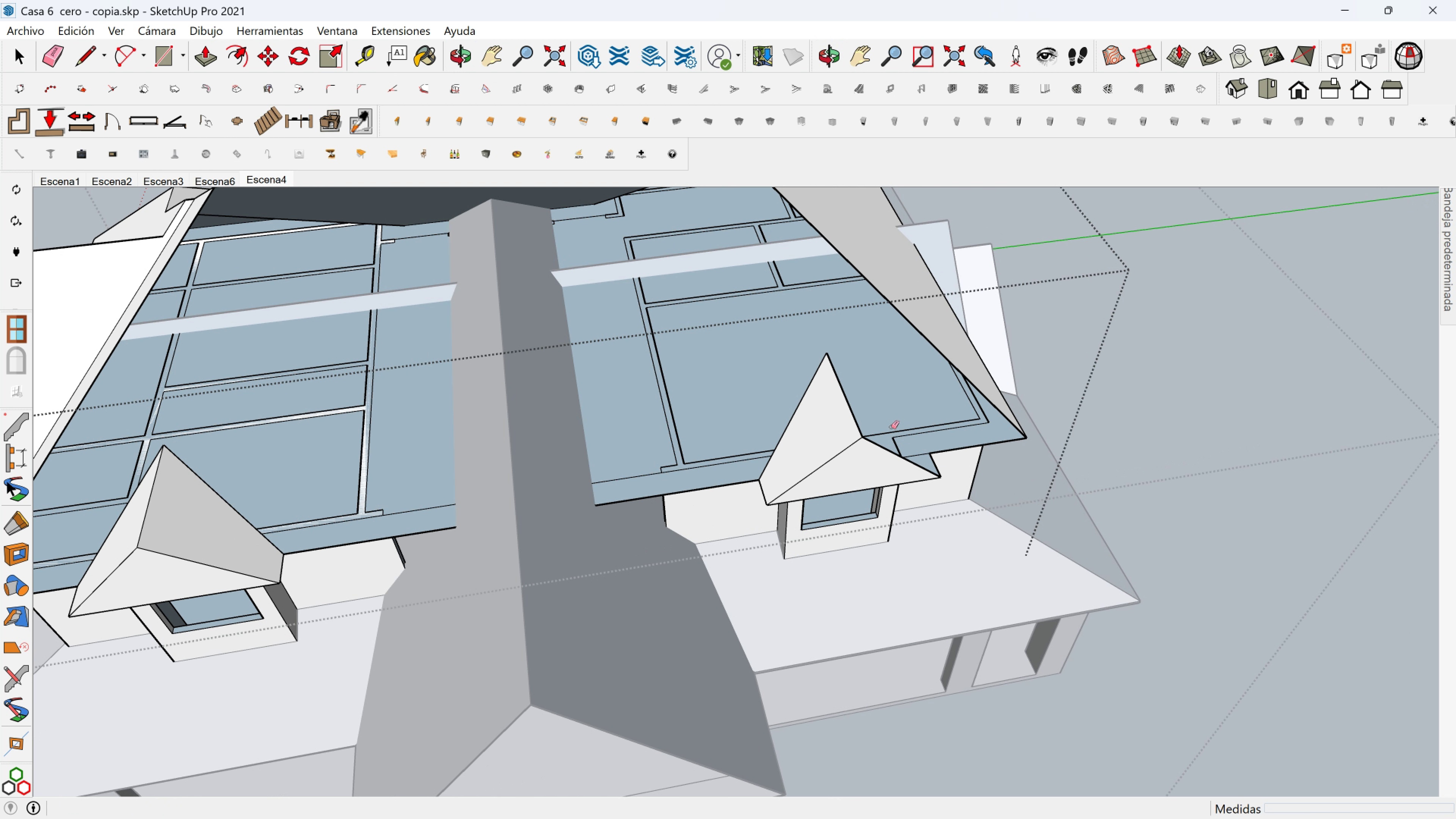 
key(Control+Z)
 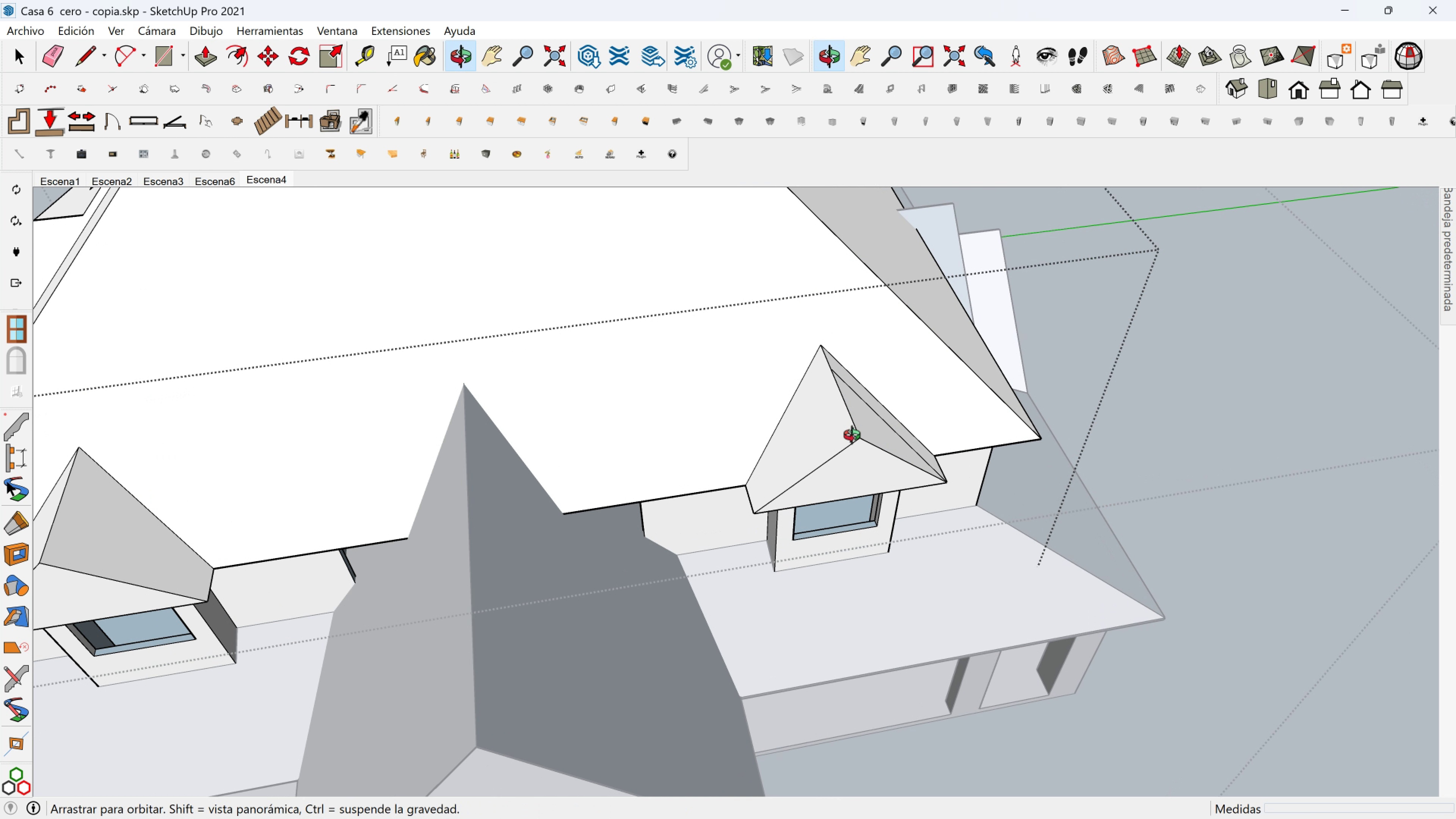 
scroll: coordinate [700, 453], scroll_direction: up, amount: 2.0
 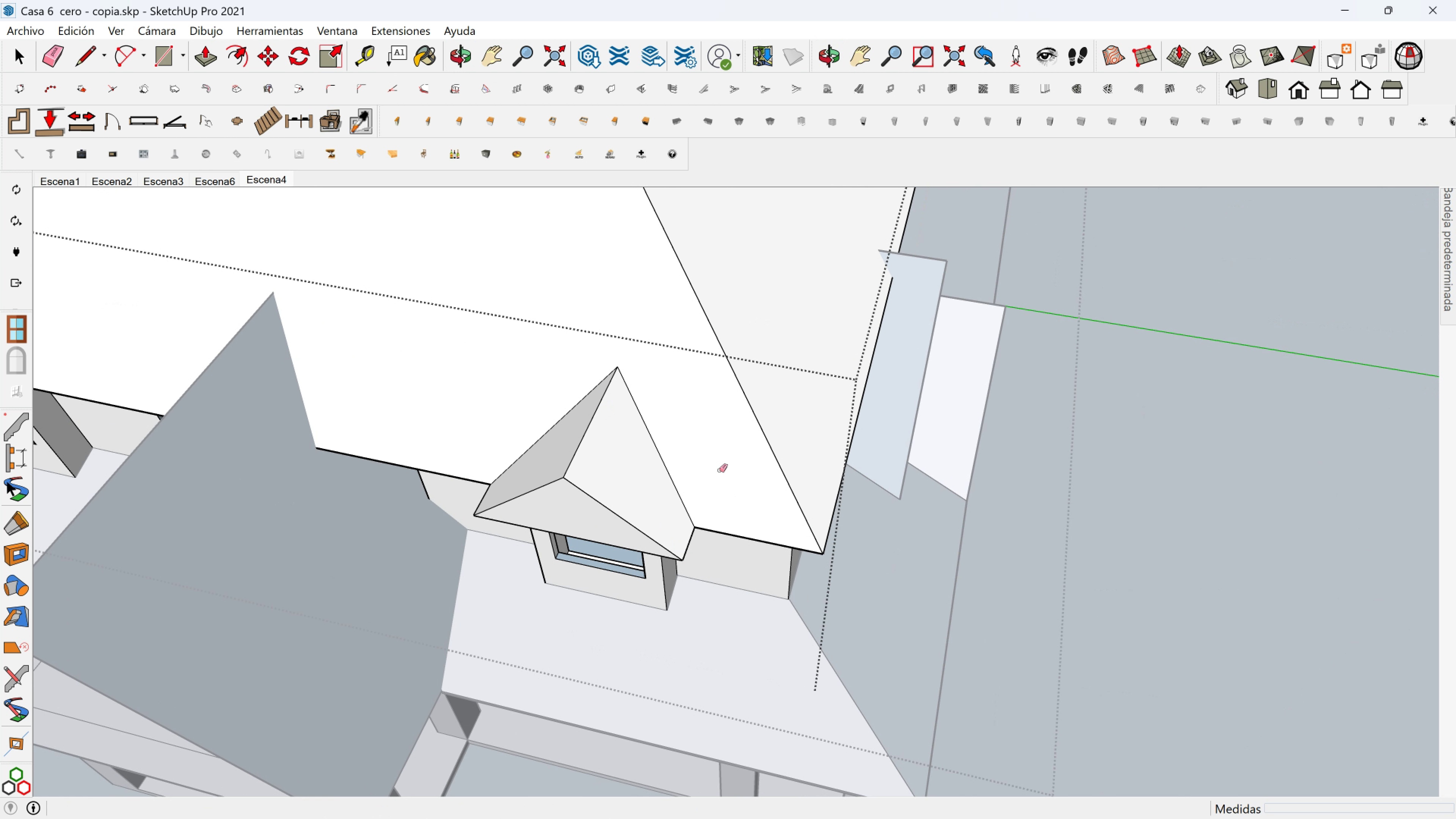 
scroll: coordinate [657, 454], scroll_direction: down, amount: 3.0
 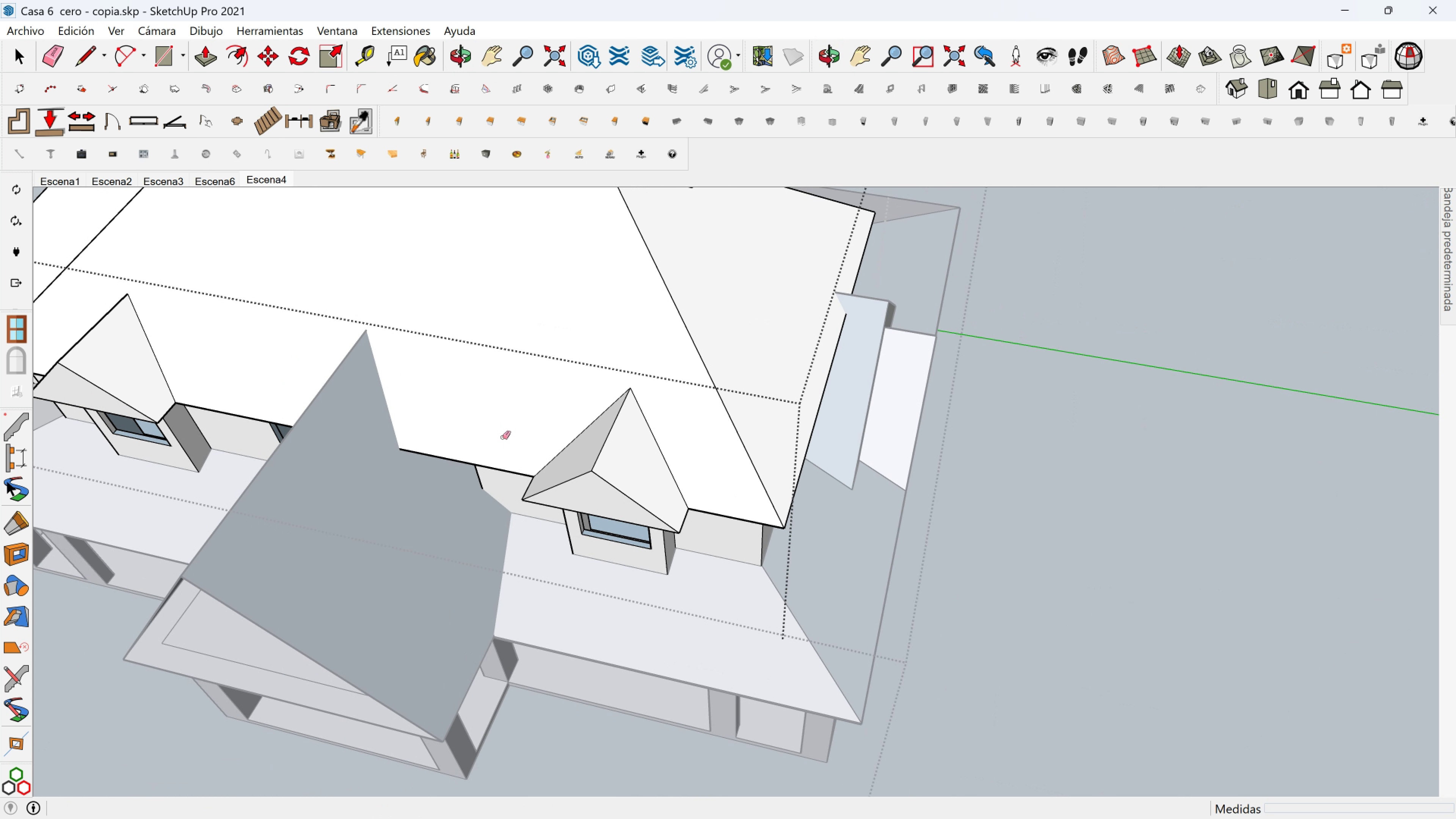 
hold_key(key=ShiftLeft, duration=0.36)
 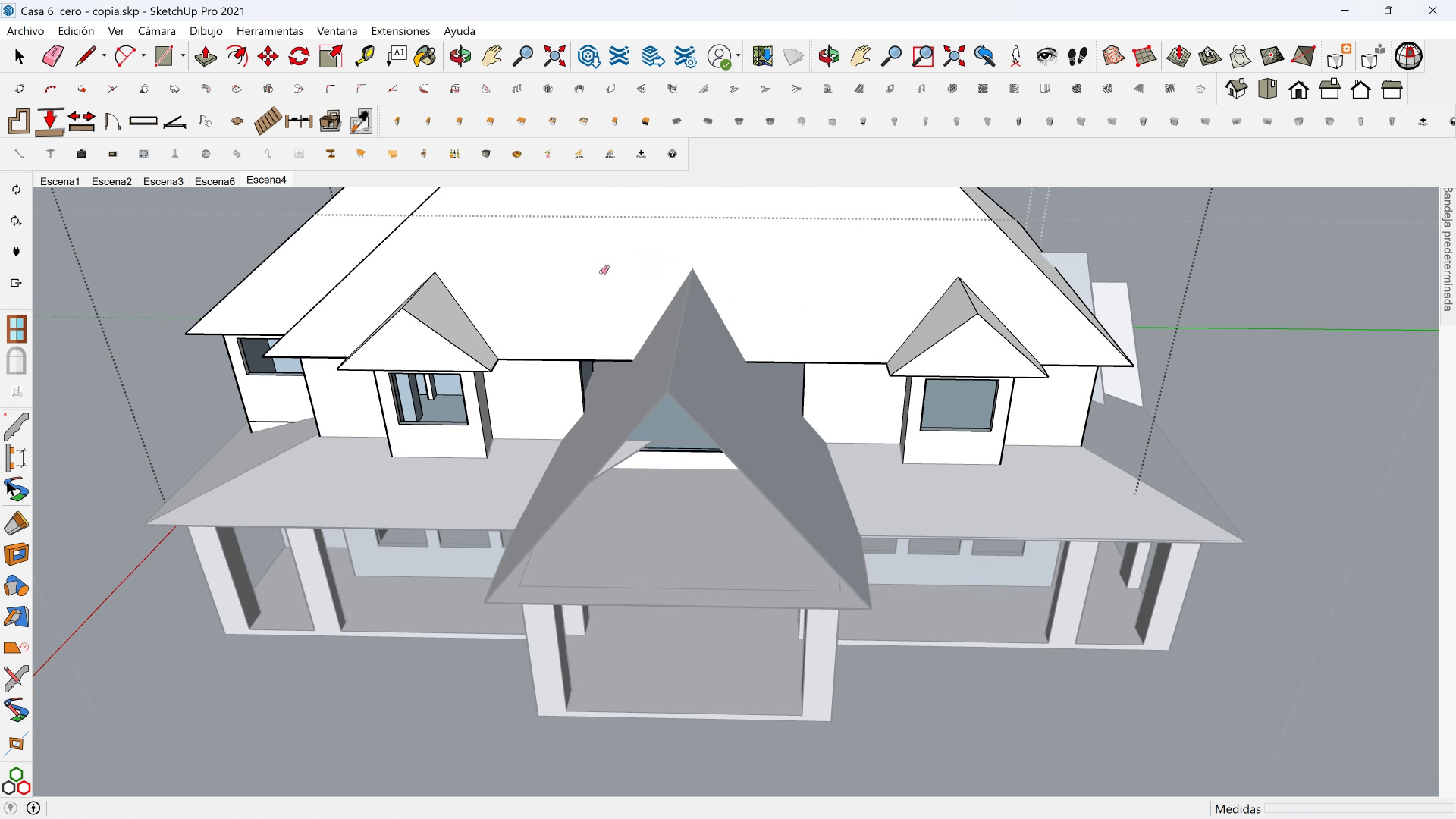 
hold_key(key=ShiftLeft, duration=0.48)
 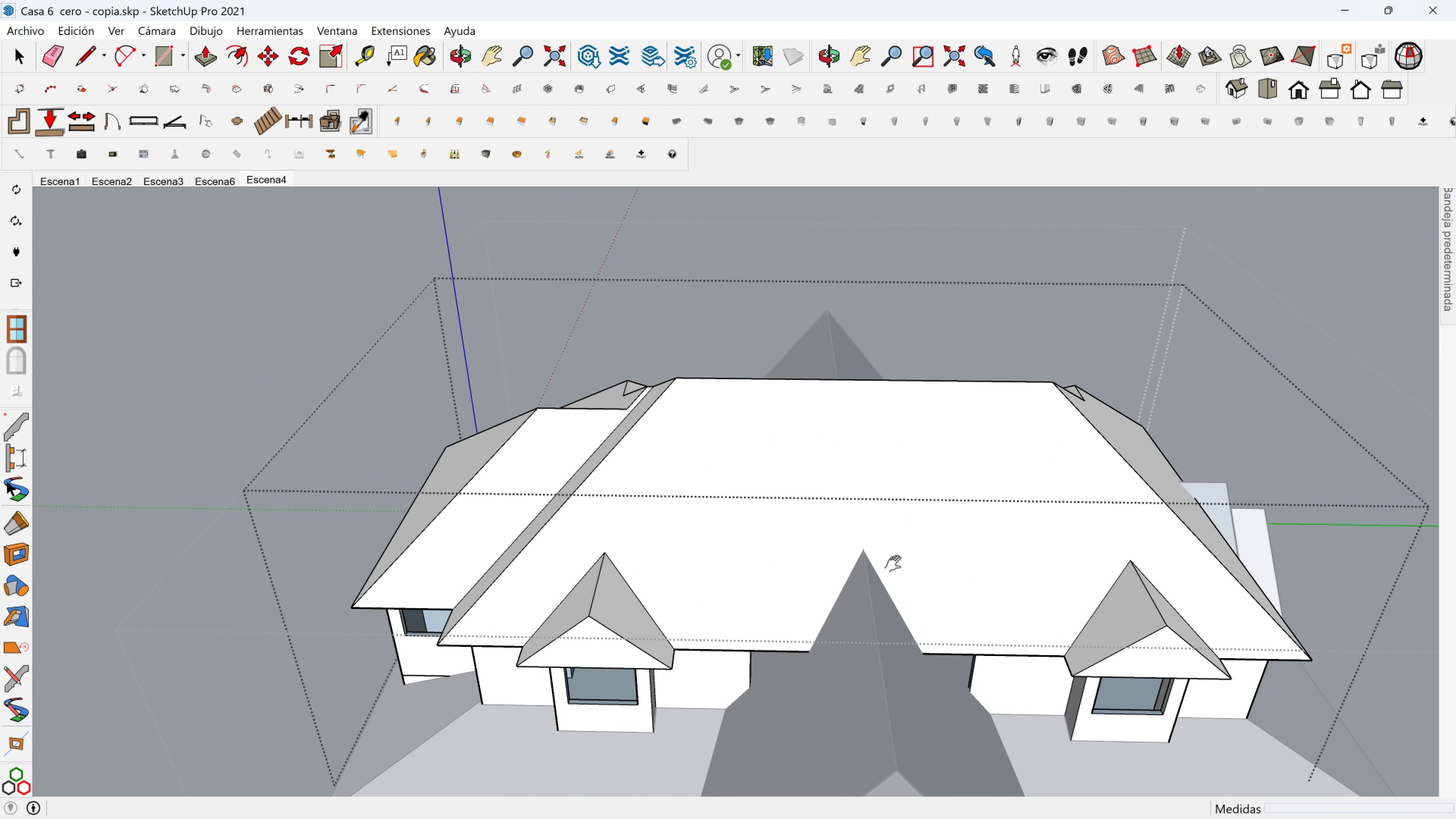 
hold_key(key=ShiftLeft, duration=0.75)
 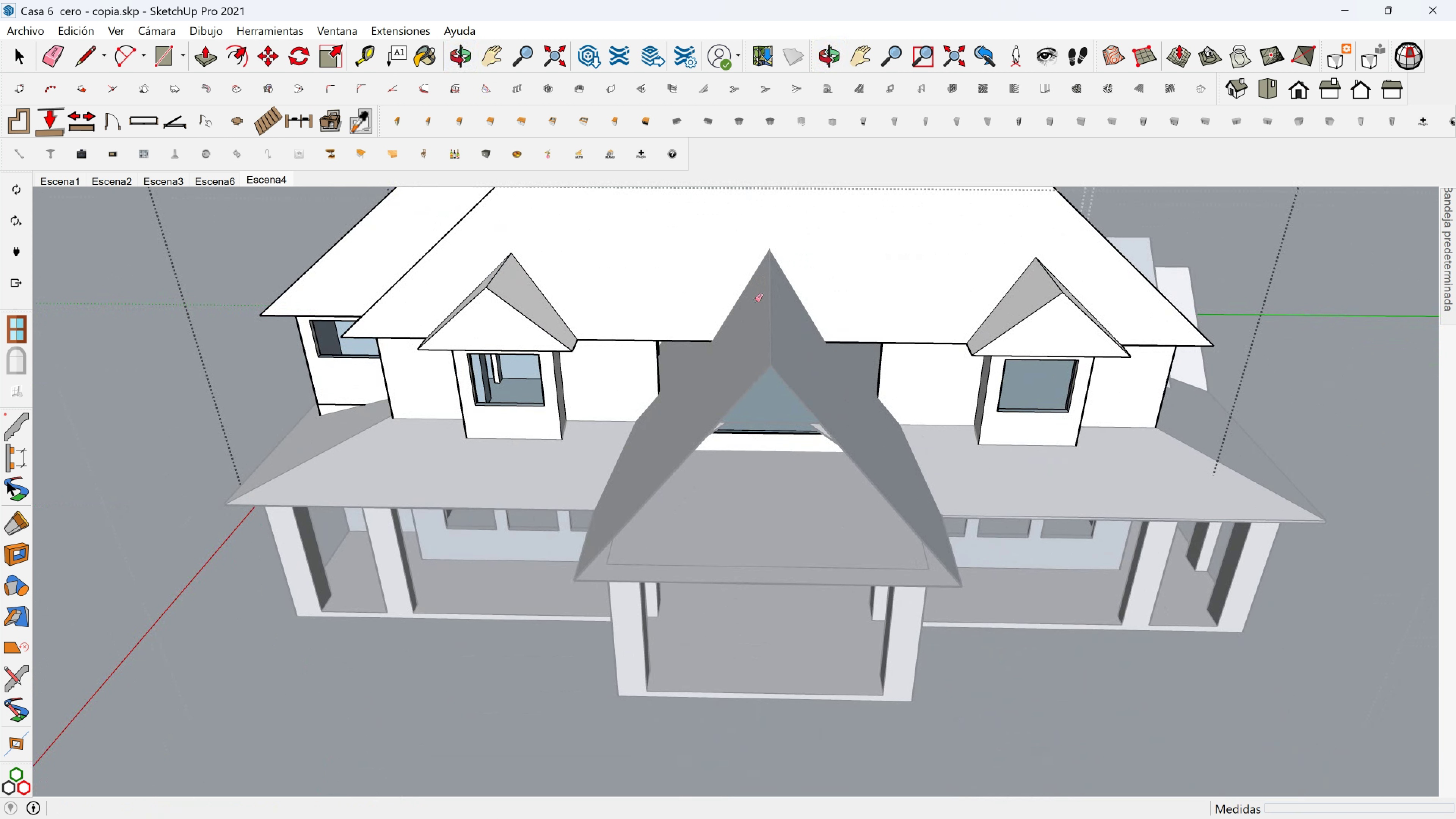 
scroll: coordinate [755, 300], scroll_direction: down, amount: 1.0
 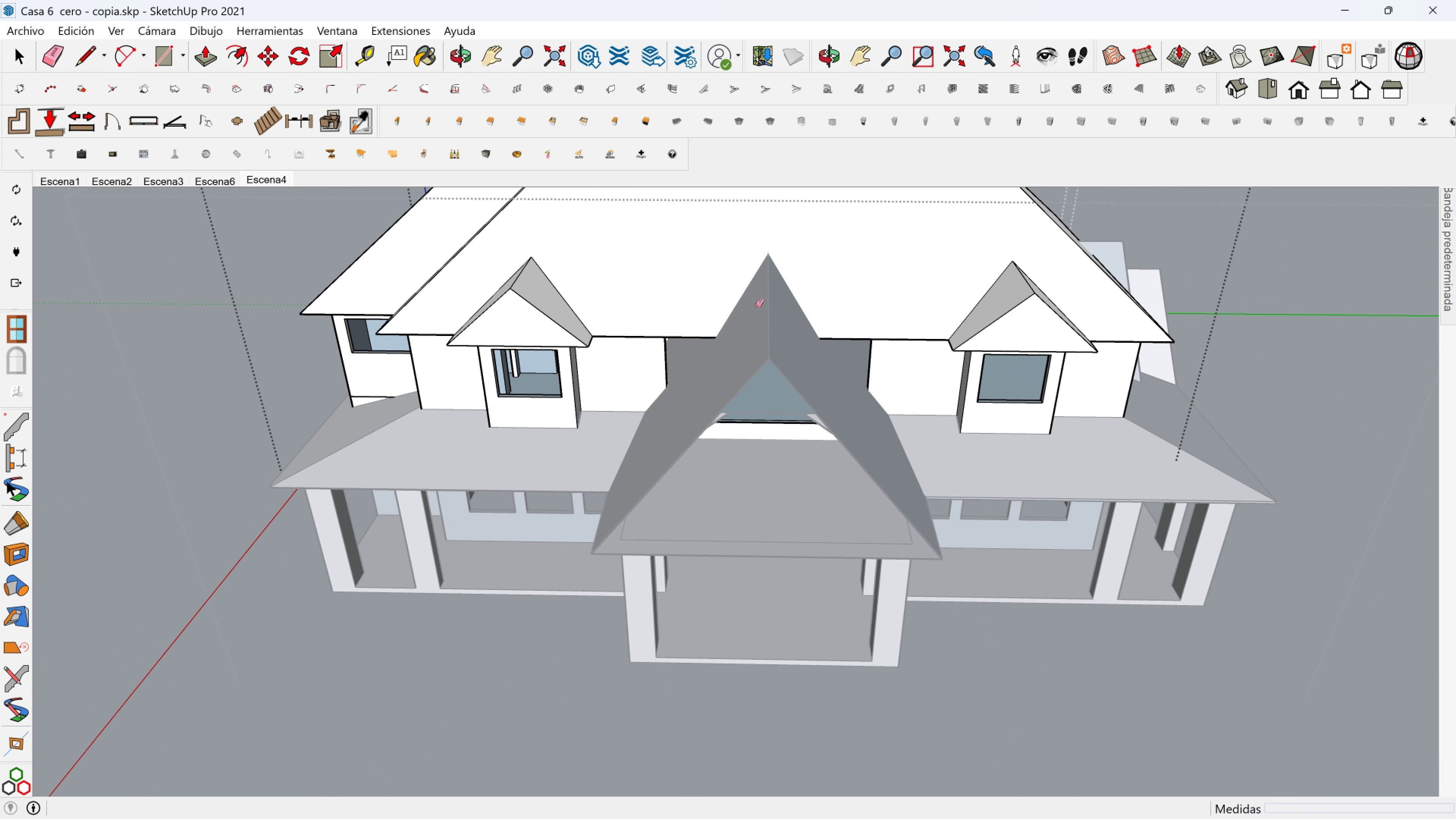 
hold_key(key=ShiftLeft, duration=0.39)
 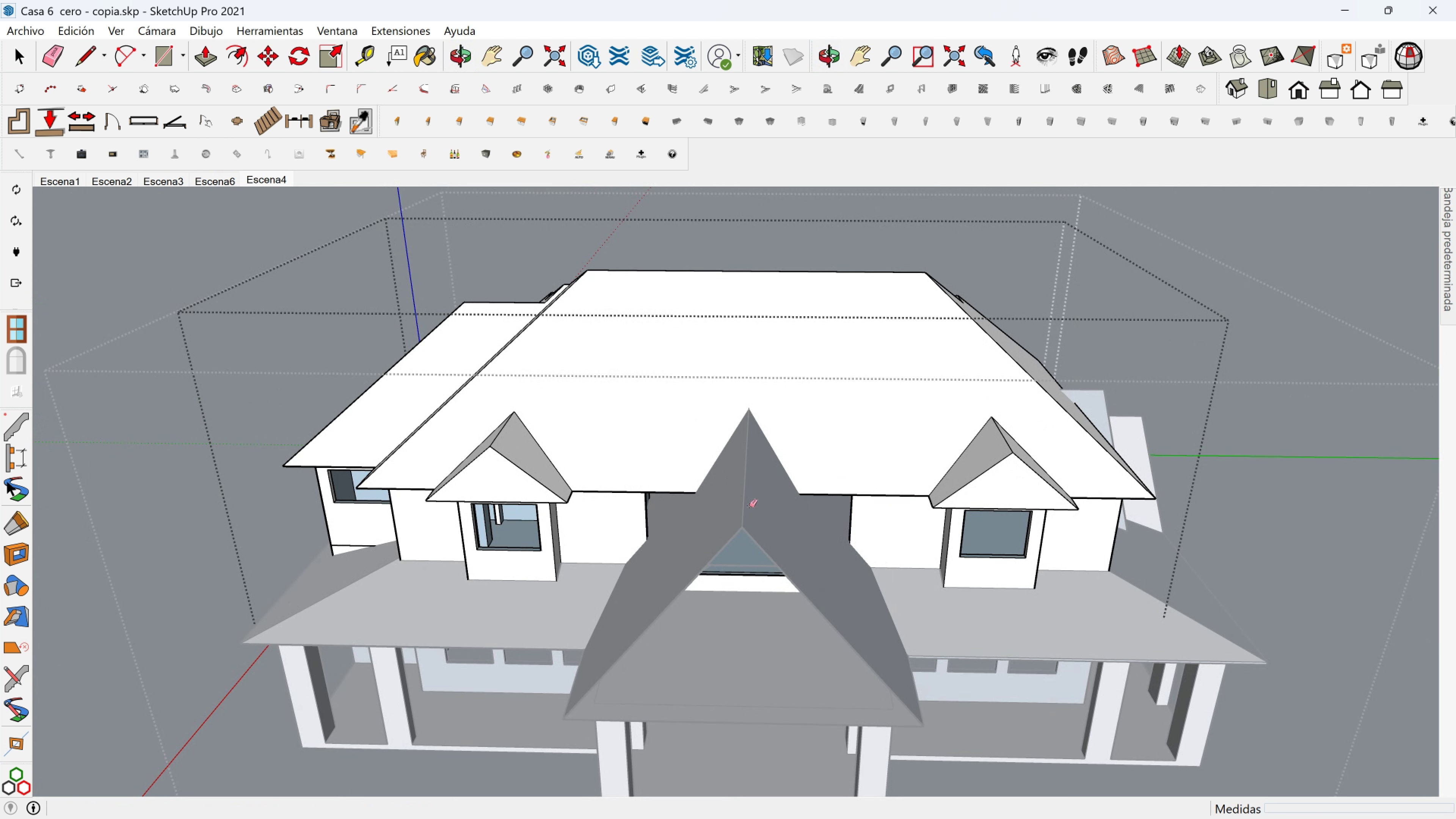 
key(Shift+ShiftLeft)
 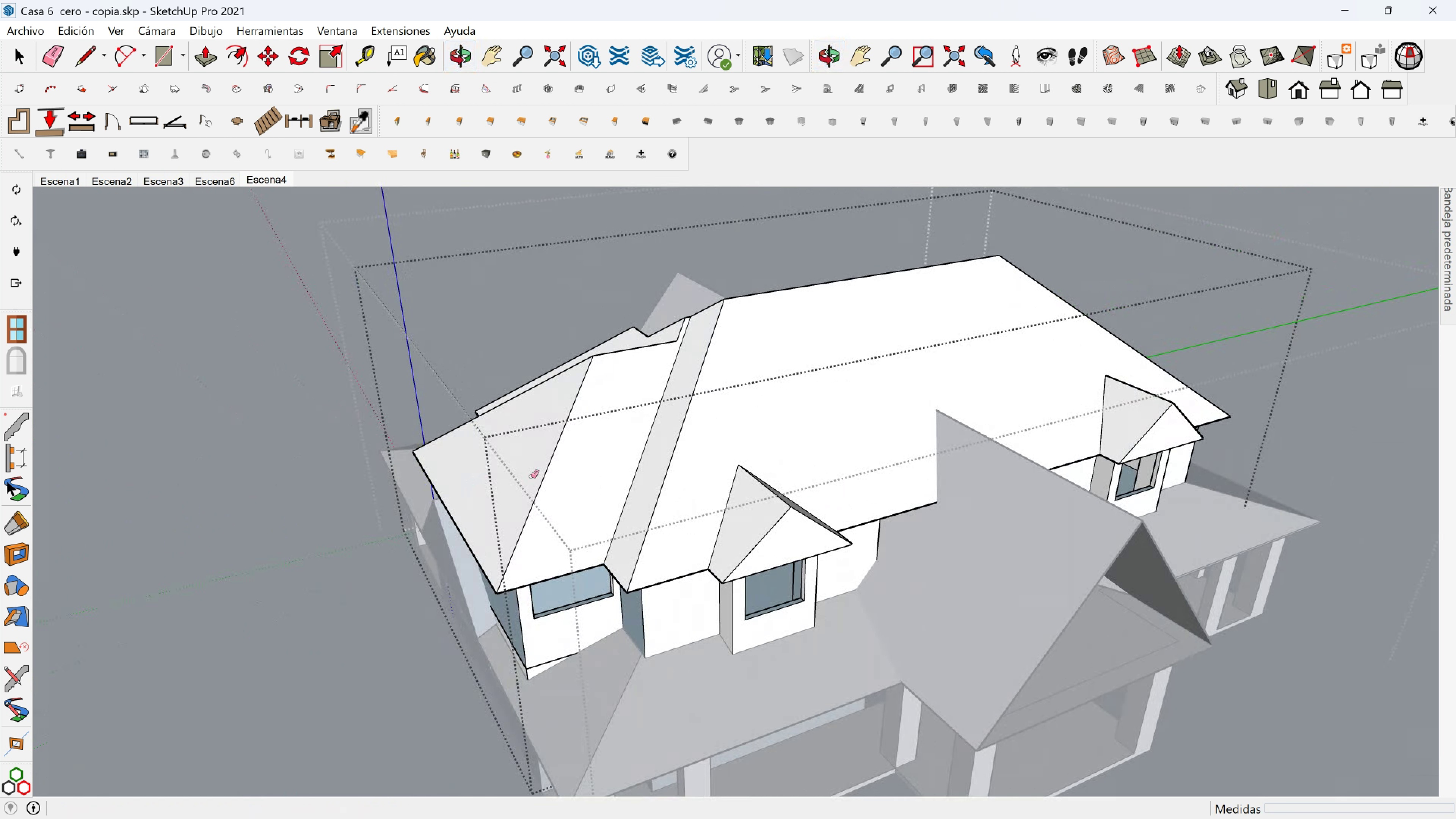 
hold_key(key=ShiftLeft, duration=0.44)
 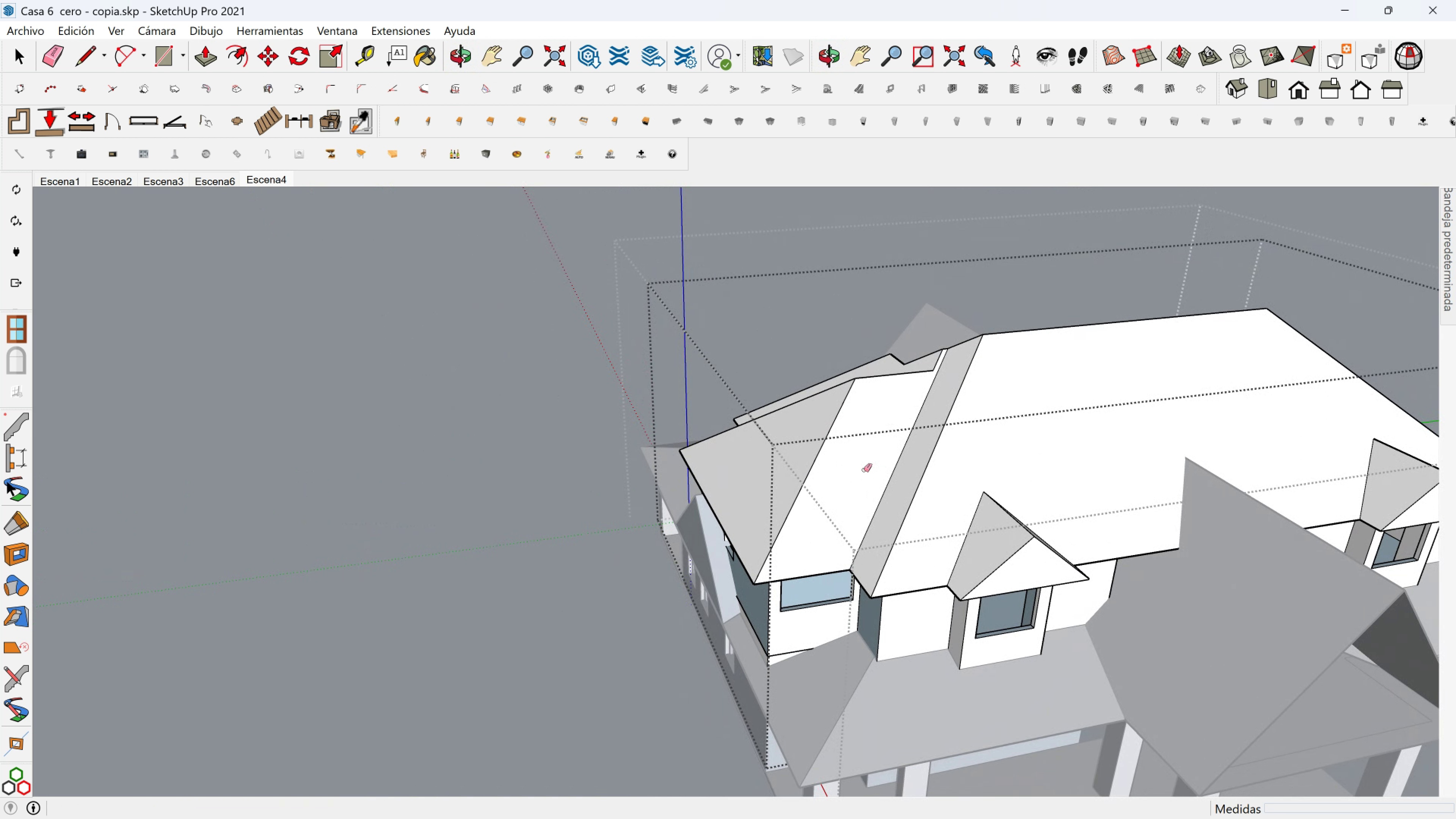 
scroll: coordinate [784, 470], scroll_direction: up, amount: 3.0
 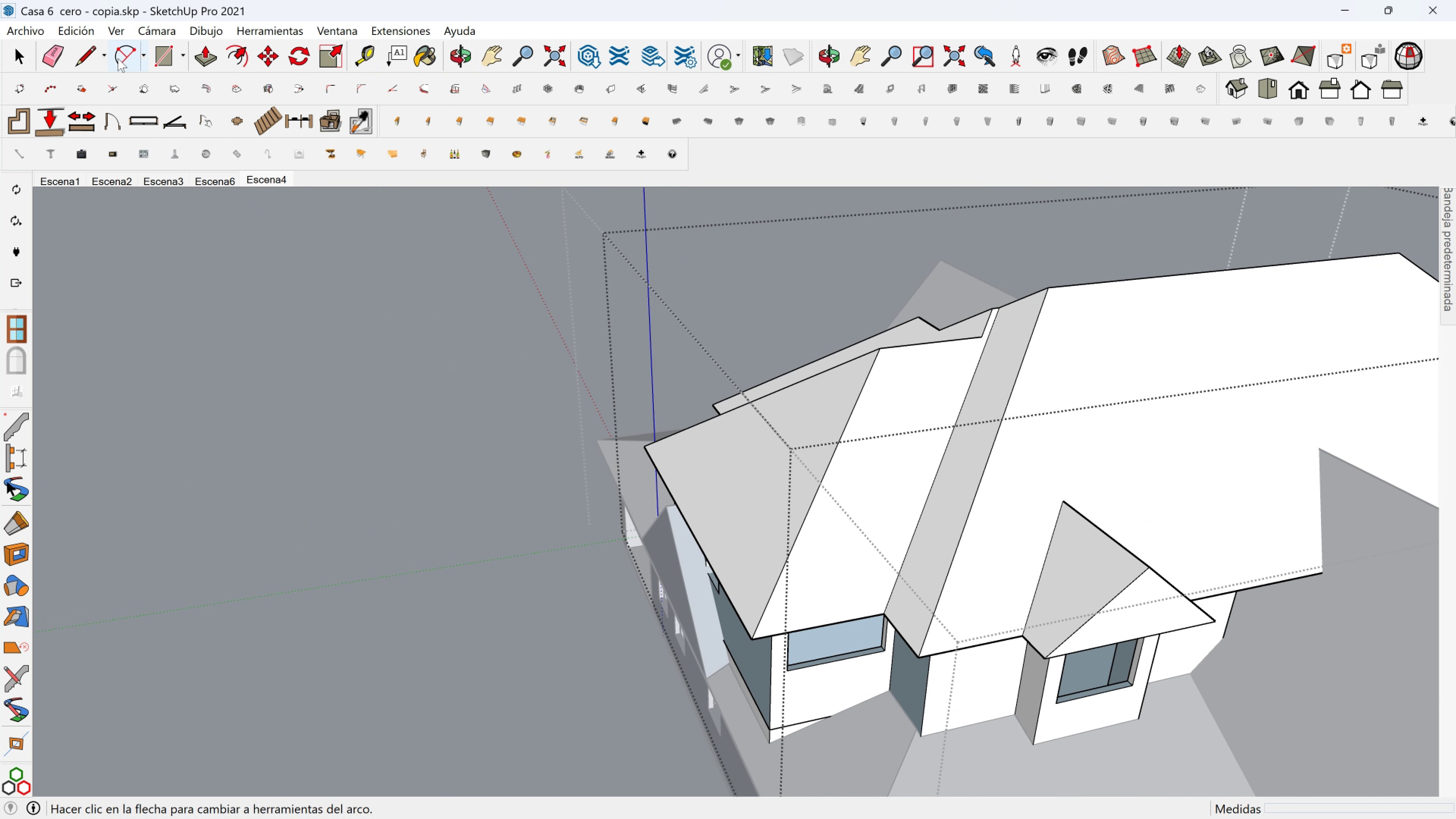 
left_click([85, 56])
 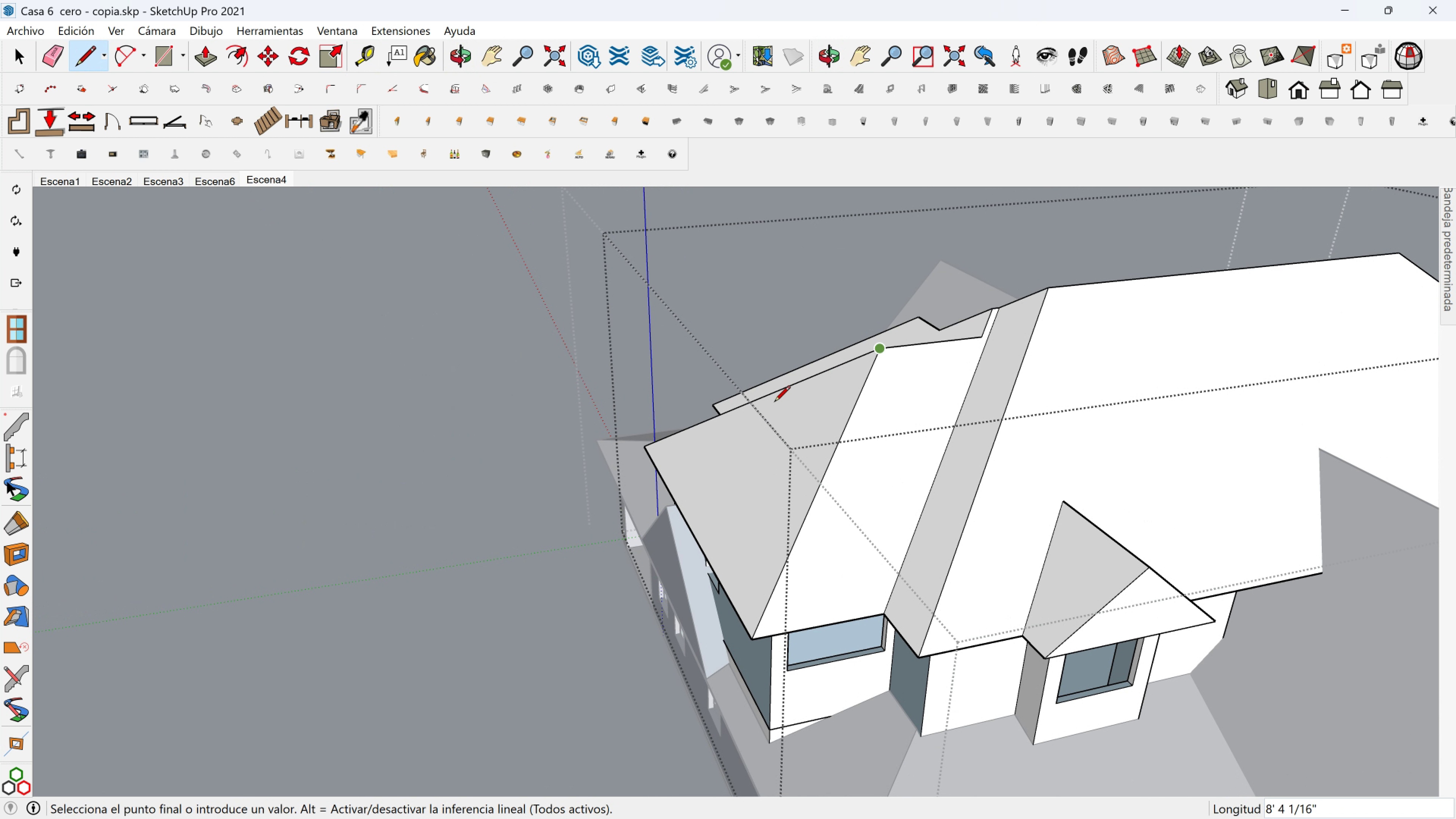 
hold_key(key=ShiftLeft, duration=1.23)
left_click([751, 639])
 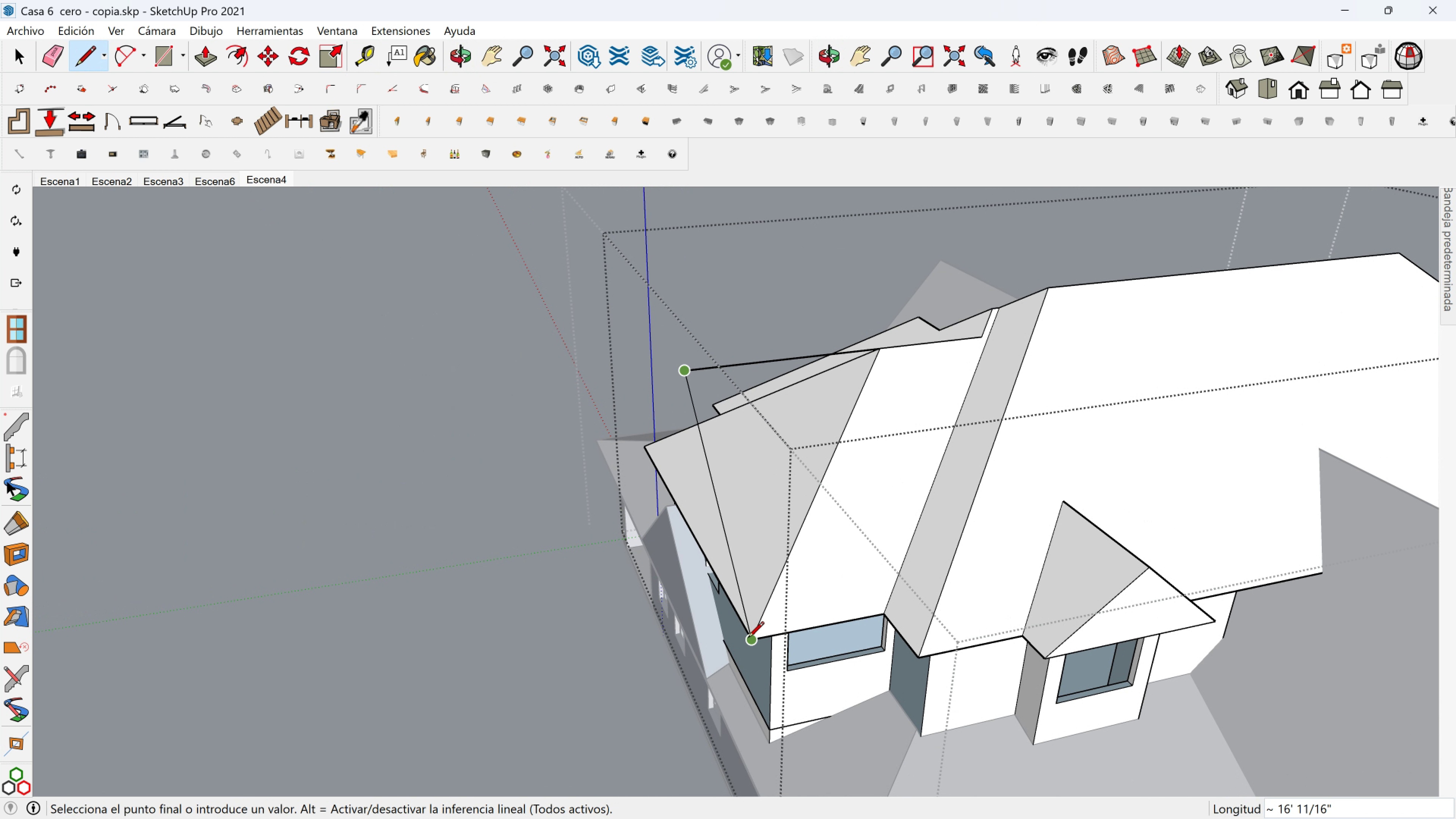 
left_click([748, 639])
 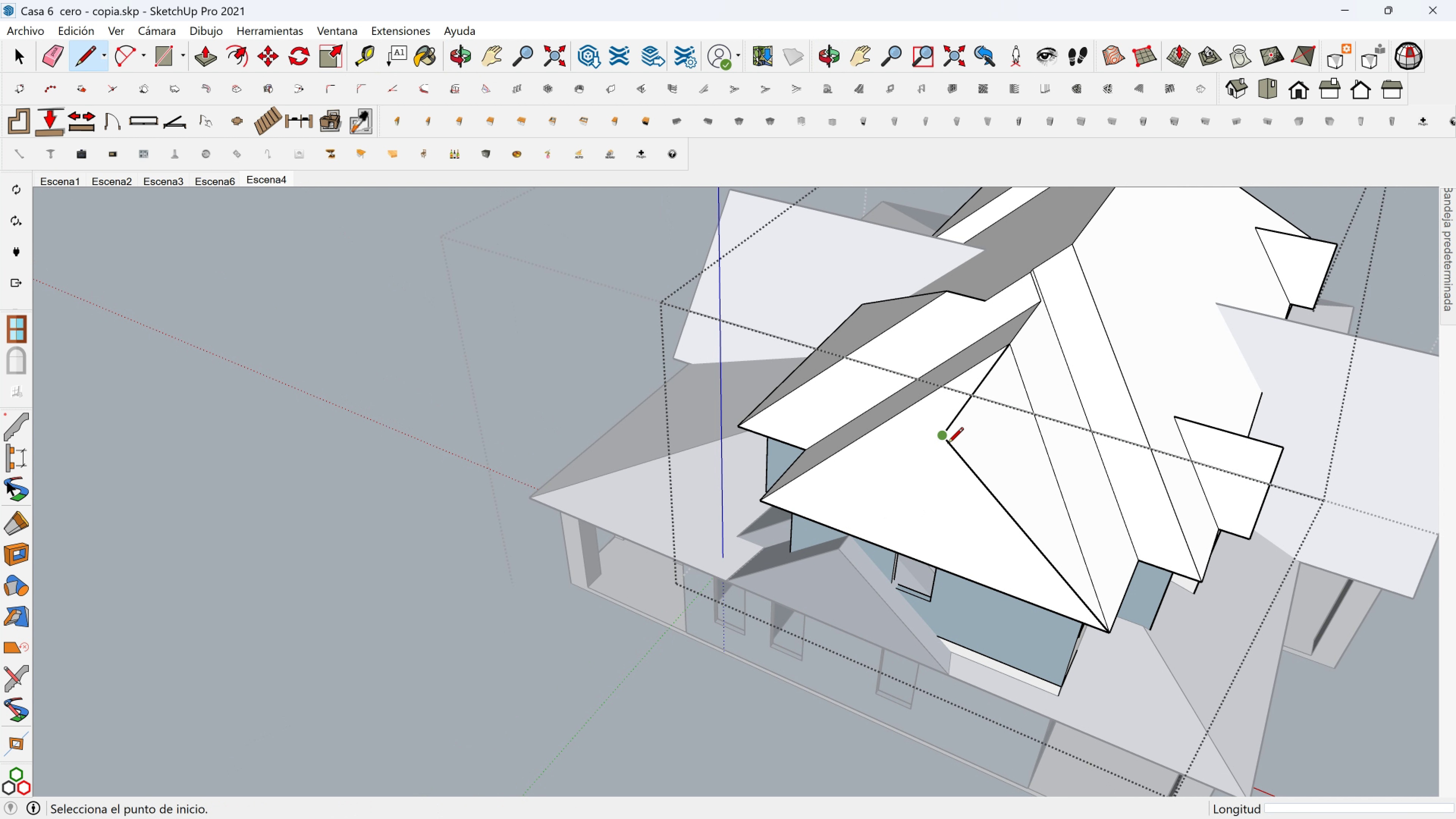 
left_click([945, 441])
 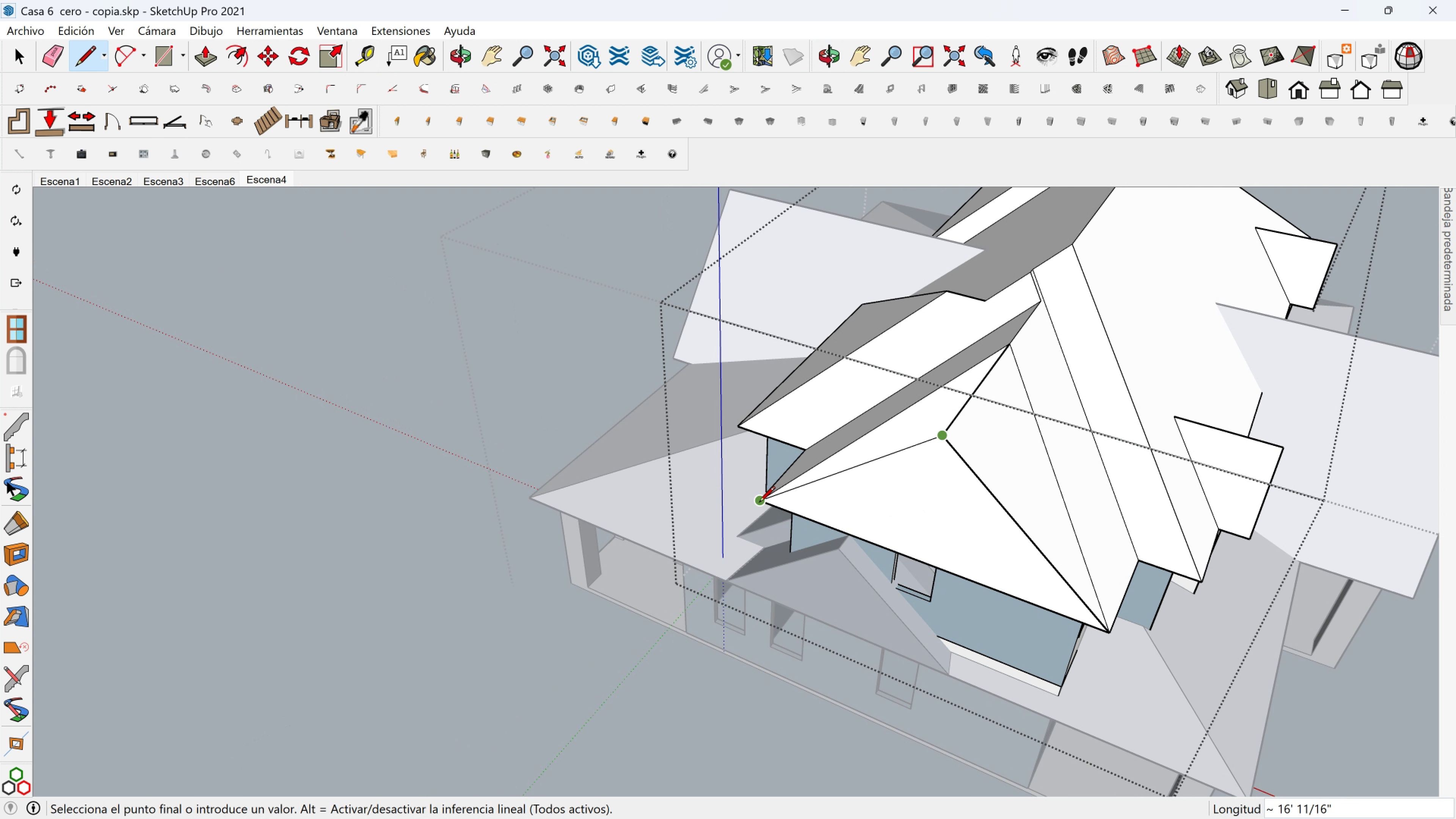 
left_click([759, 503])
 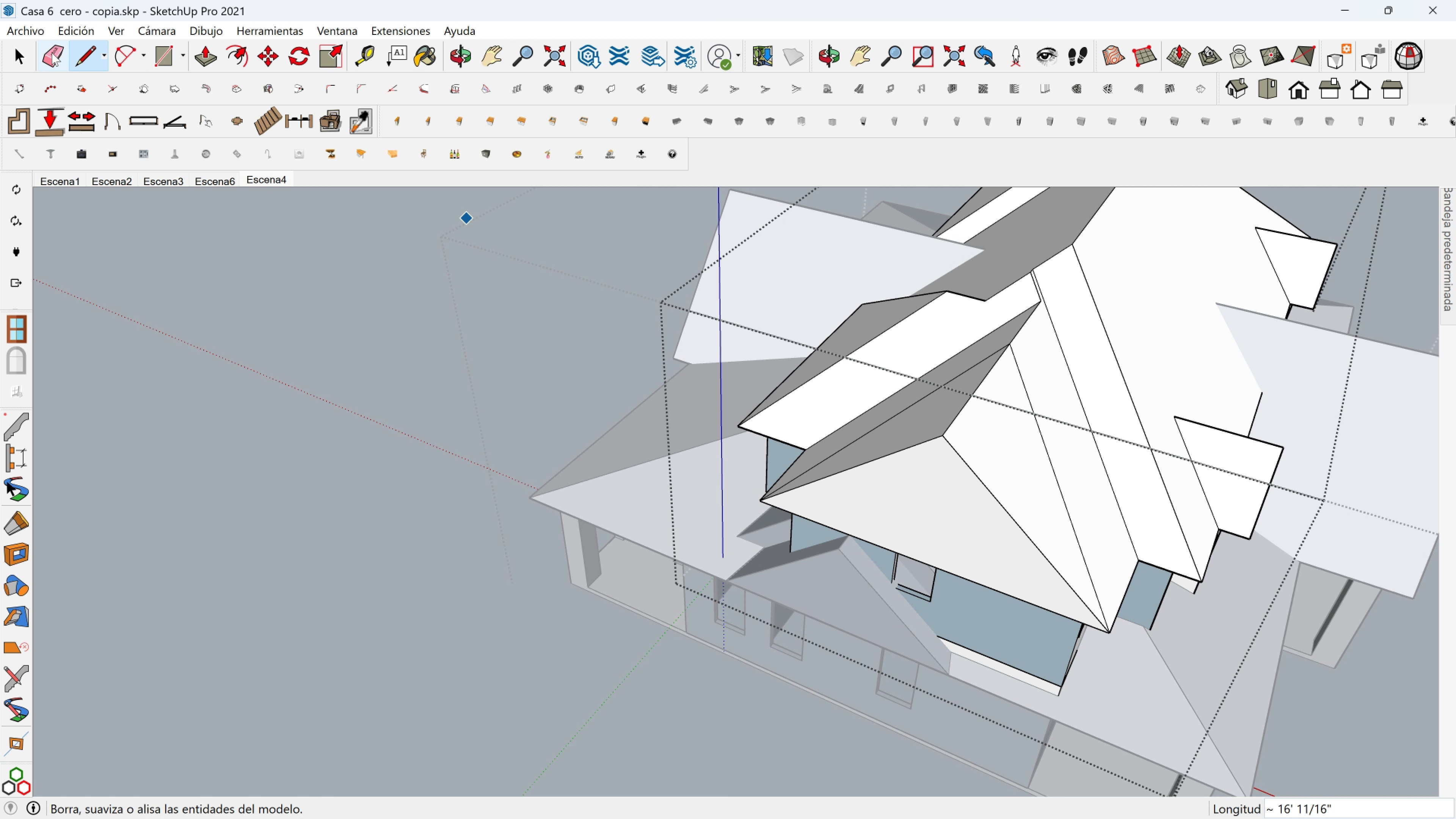 
left_click([52, 52])
 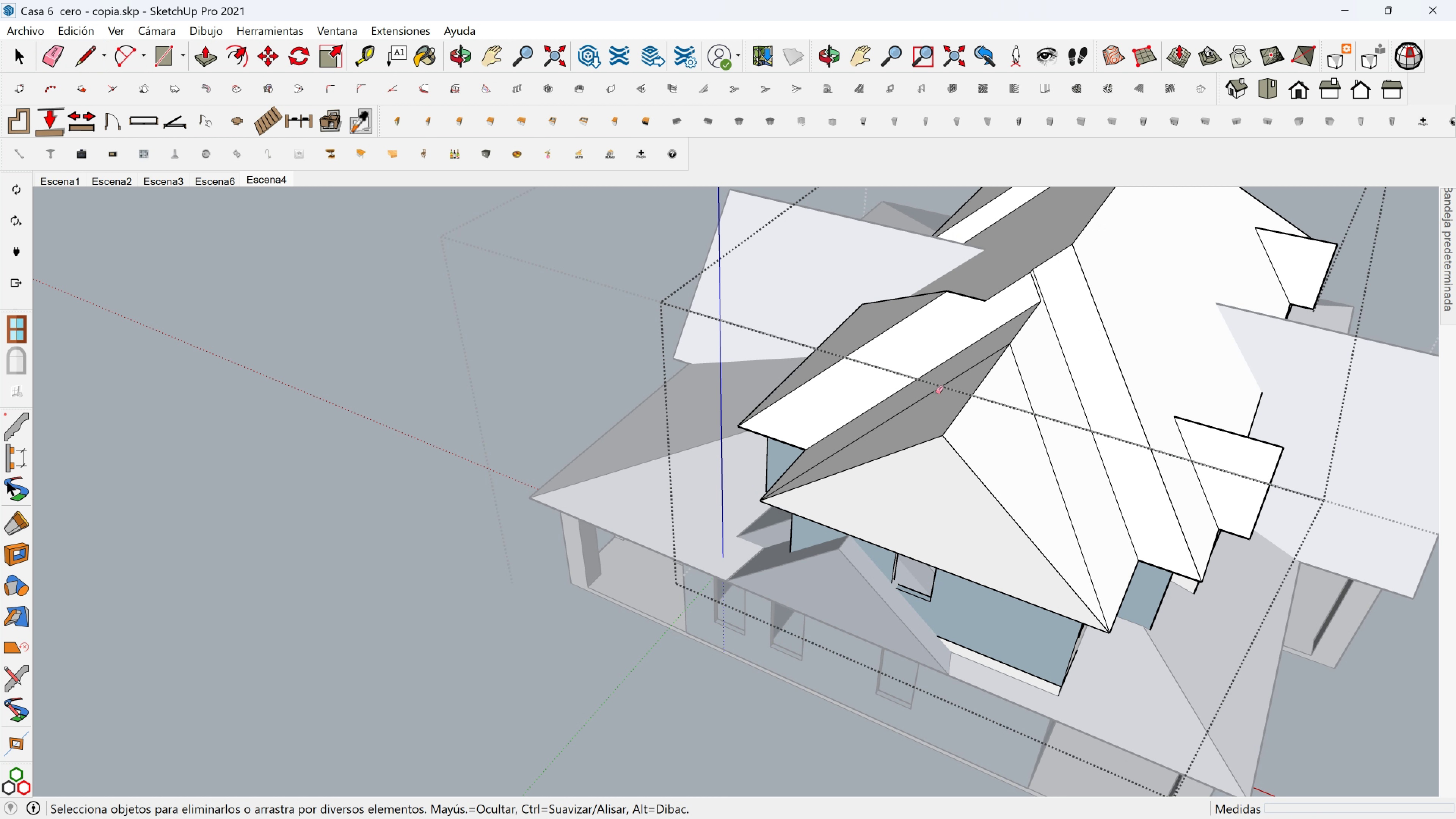 
left_click([935, 392])
 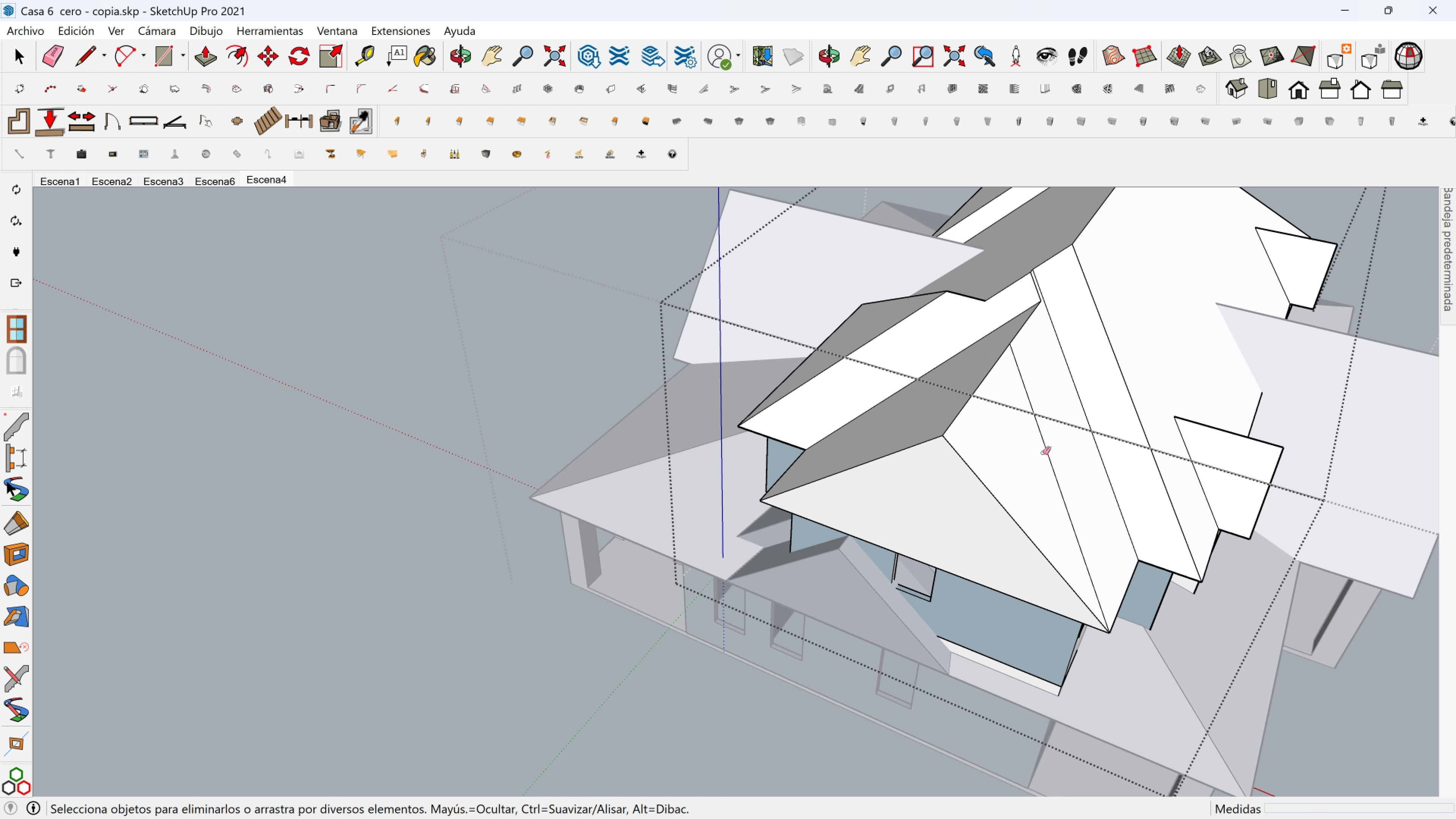 
hold_key(key=ShiftLeft, duration=0.32)
 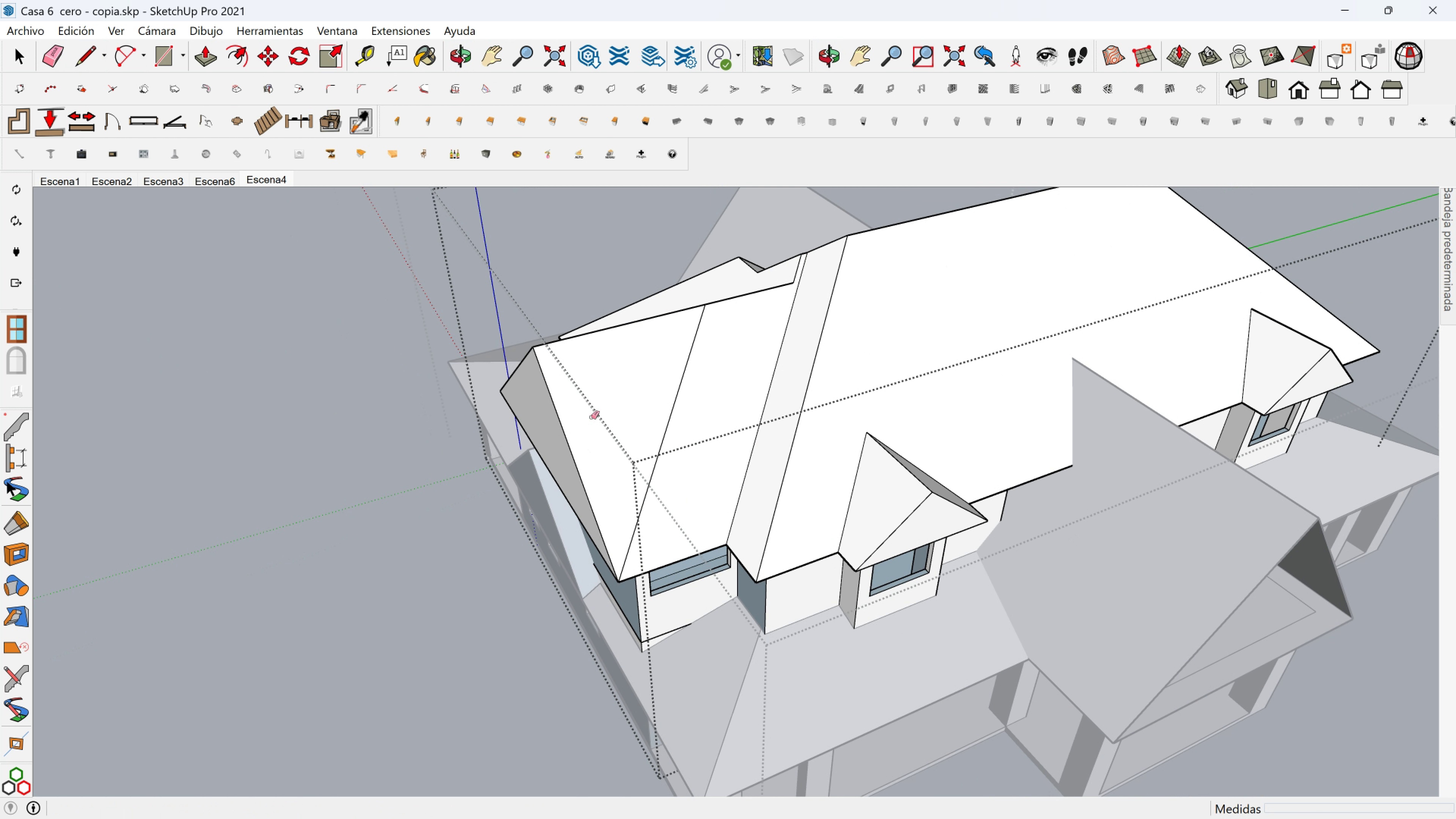 
scroll: coordinate [605, 418], scroll_direction: up, amount: 1.0
 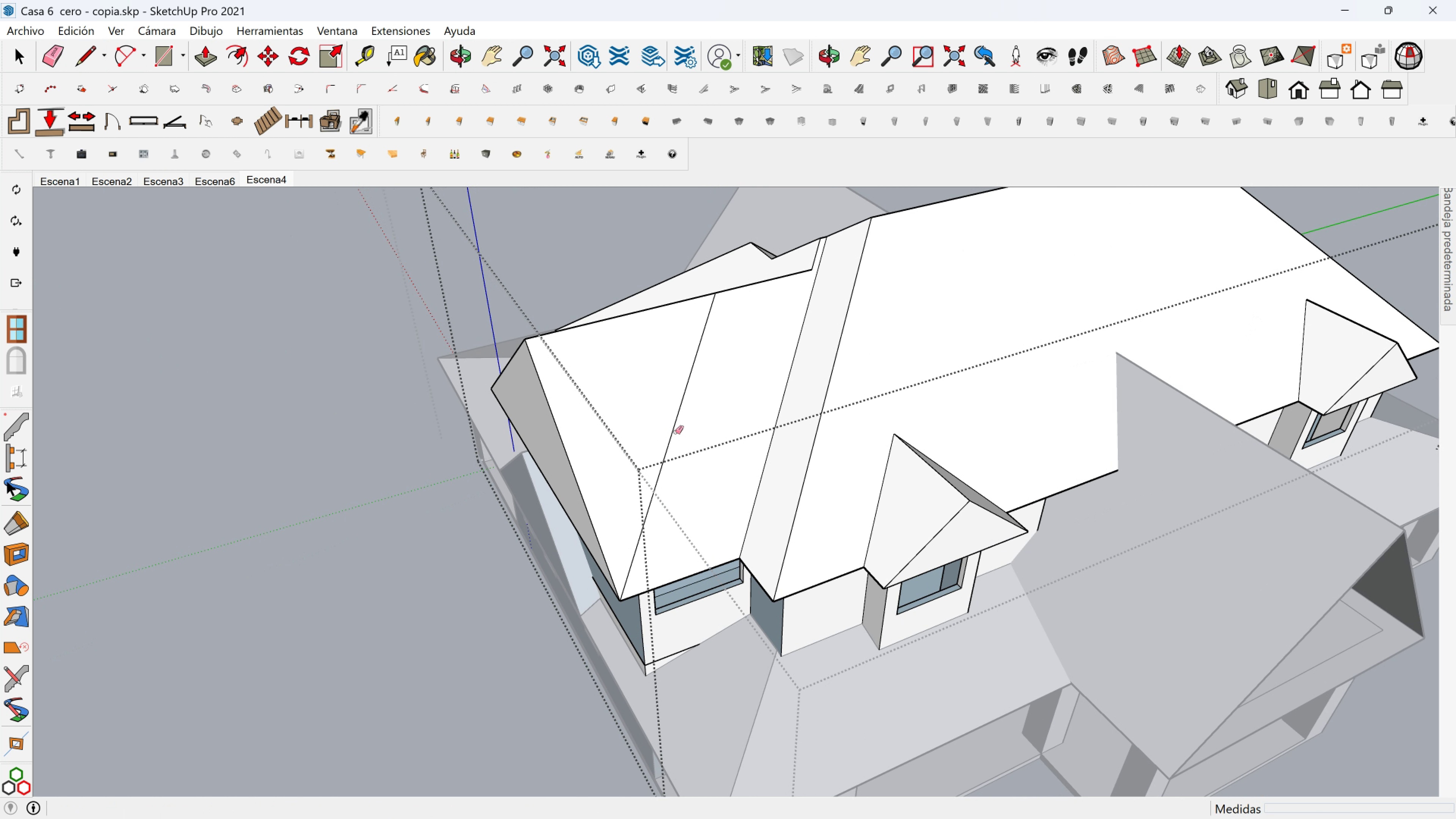 
key(Control+Z)
 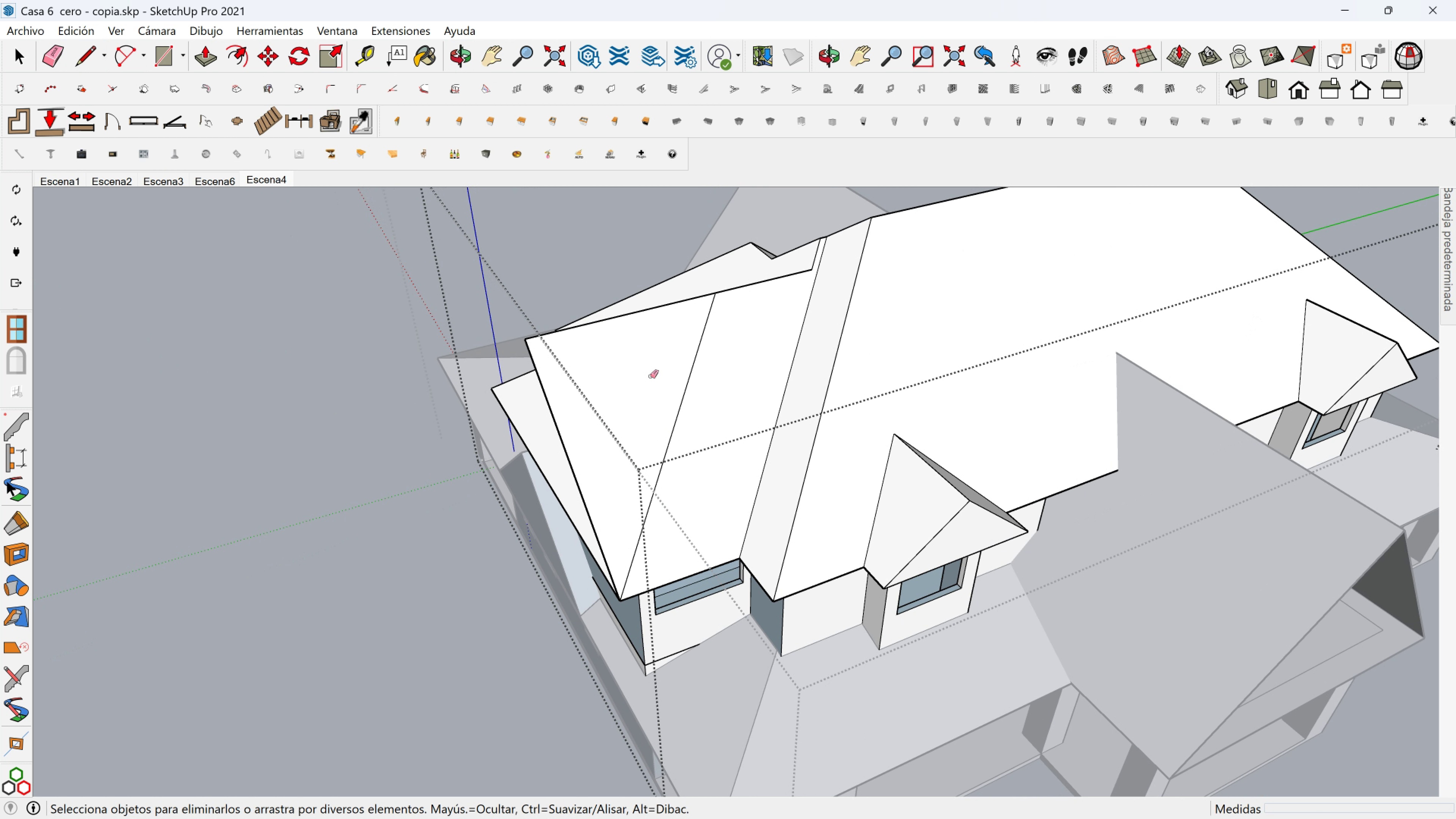 
key(Control+Z)
 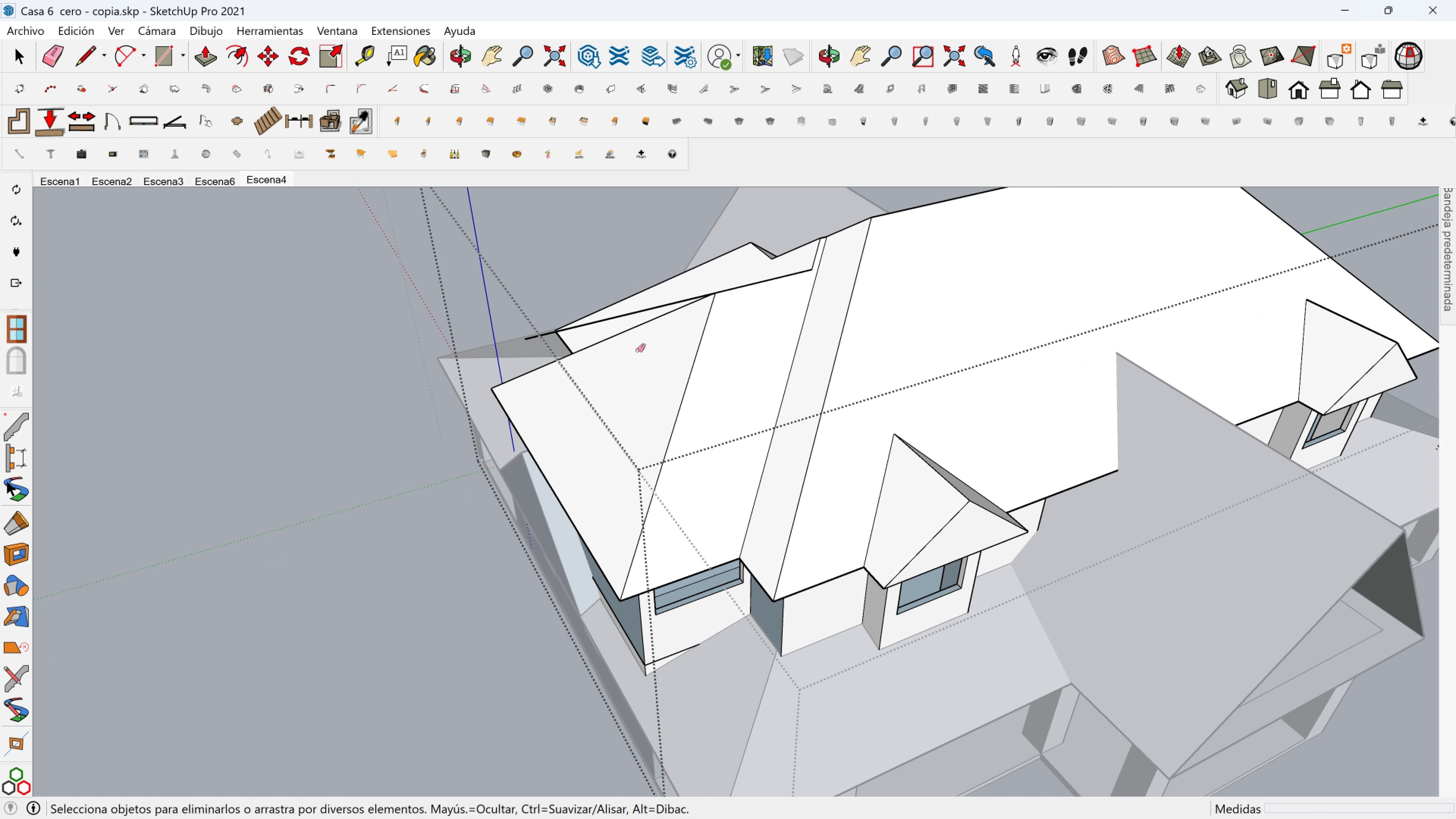 
key(Control+Z)
 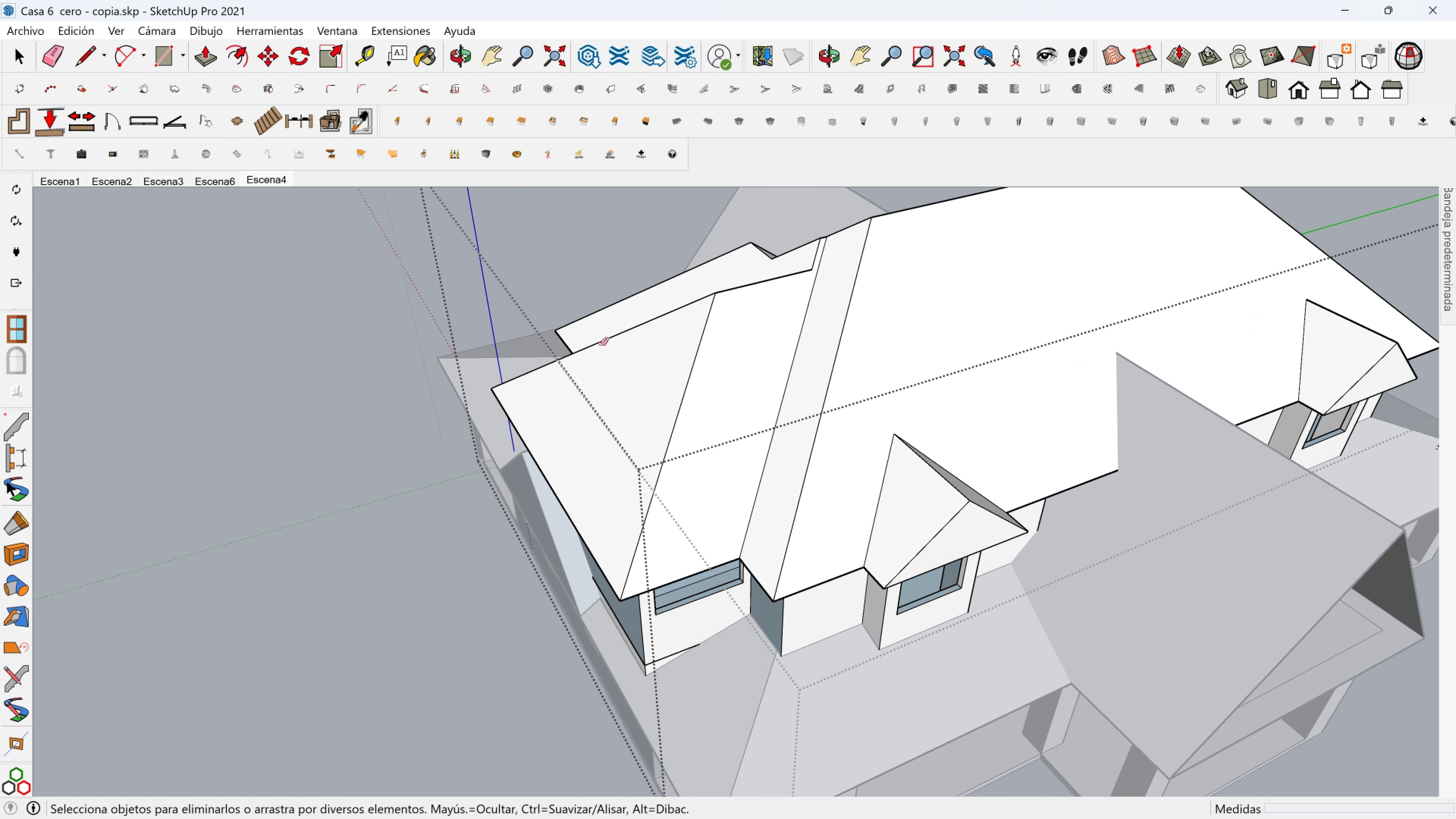 
key(Control+Z)
 